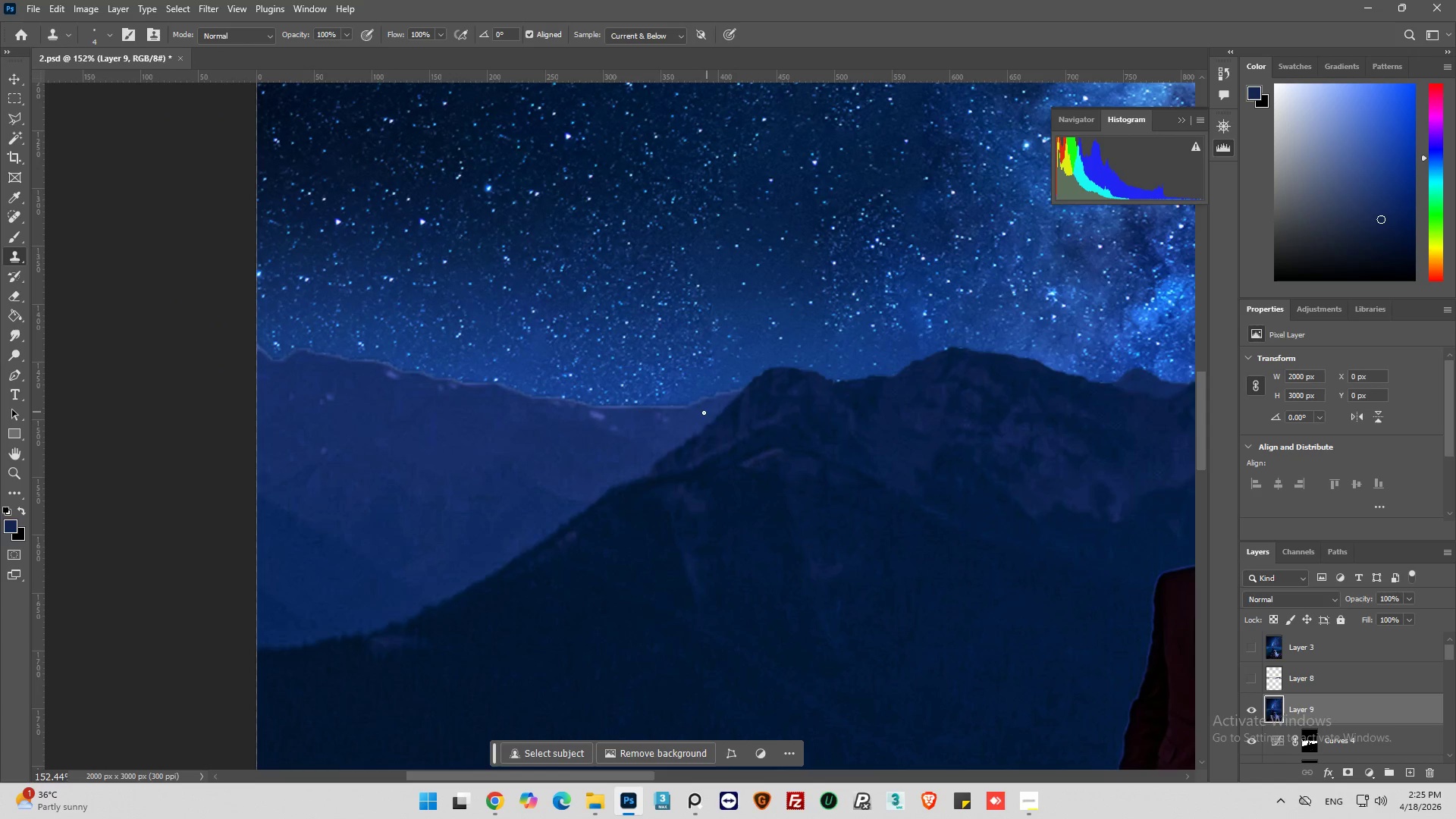 
scroll: coordinate [315, 386], scroll_direction: up, amount: 7.0
 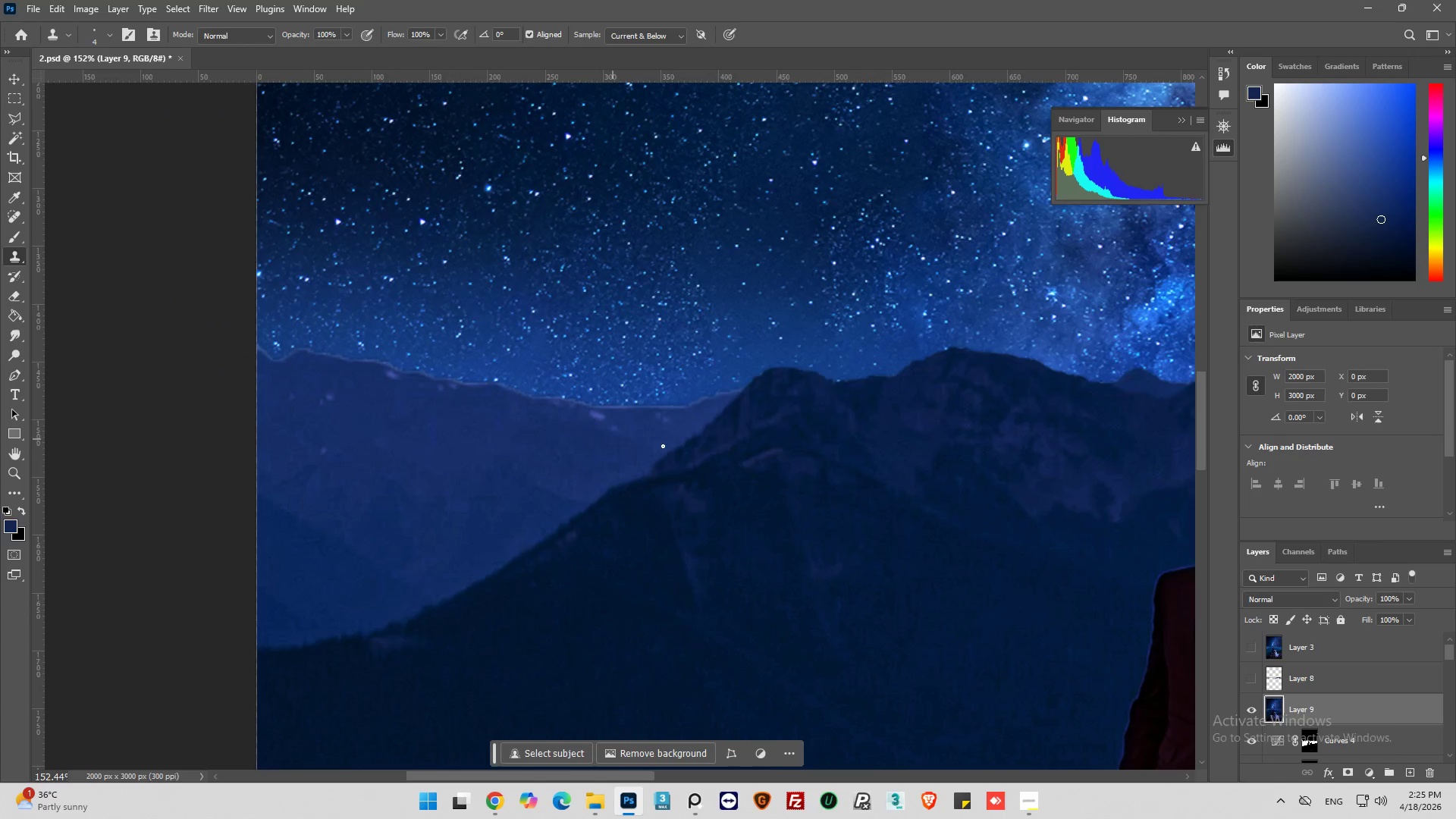 
hold_key(key=AltLeft, duration=0.66)
 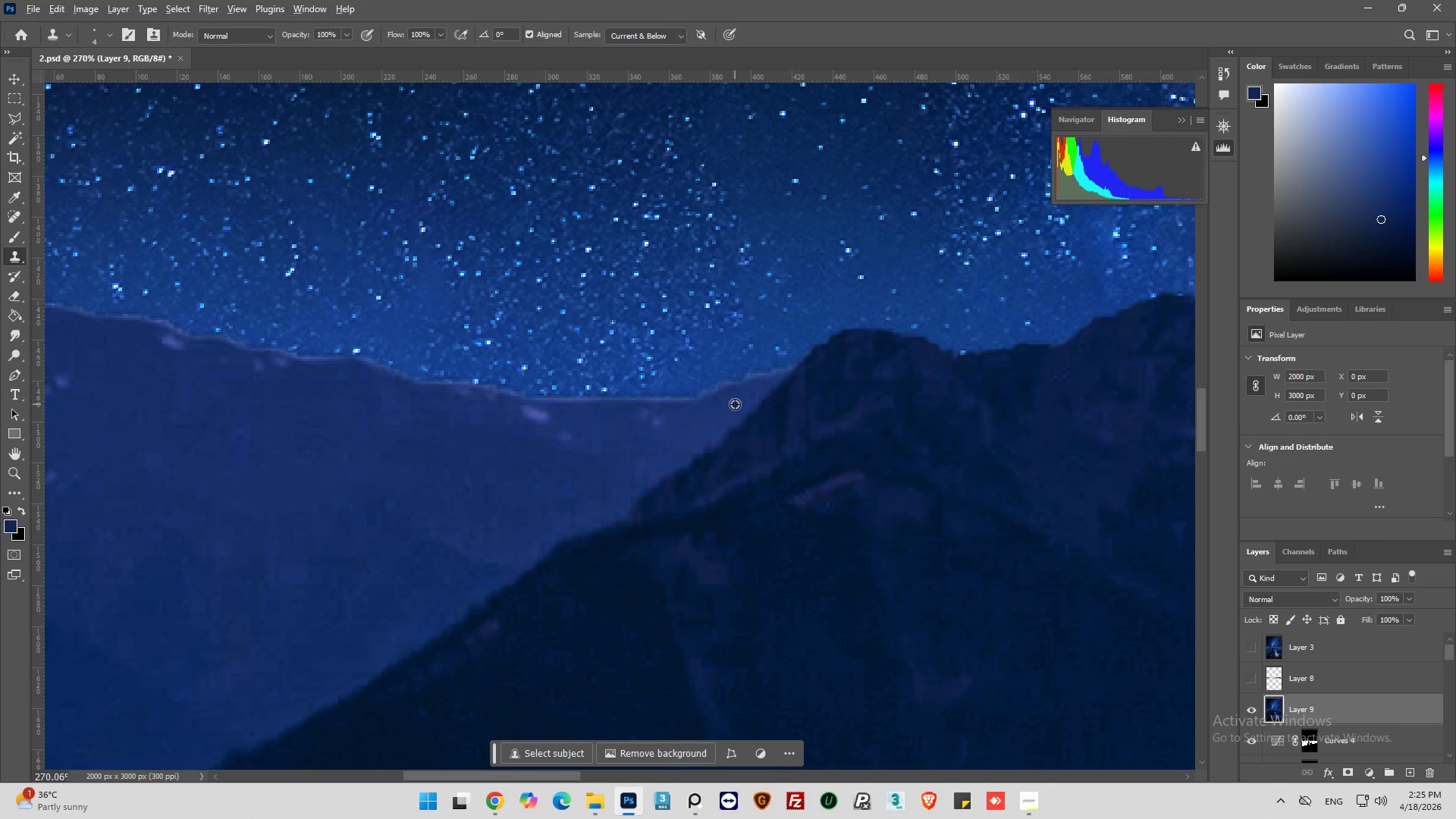 
hold_key(key=AltLeft, duration=0.64)
 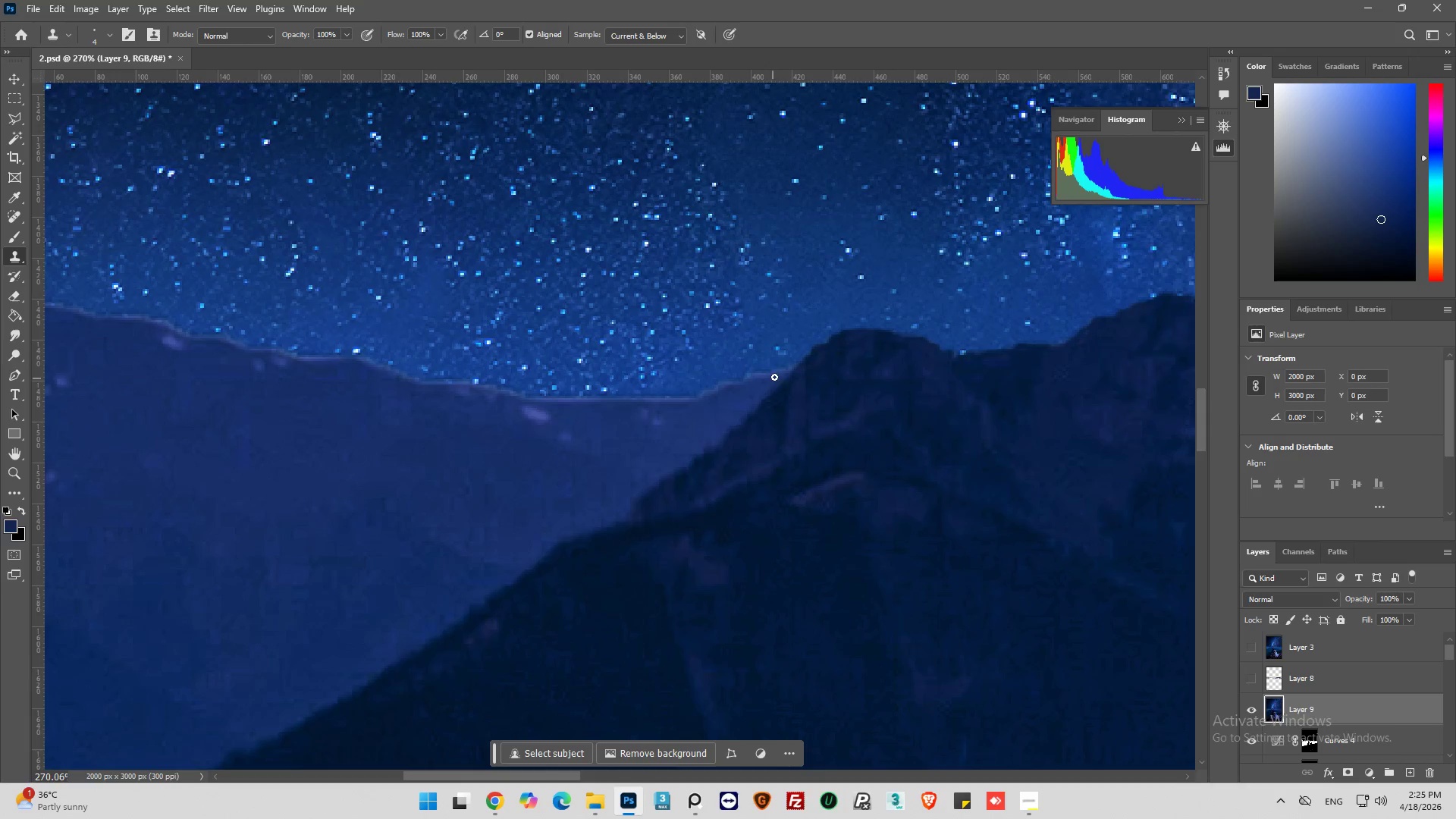 
scroll: coordinate [677, 417], scroll_direction: up, amount: 6.0
 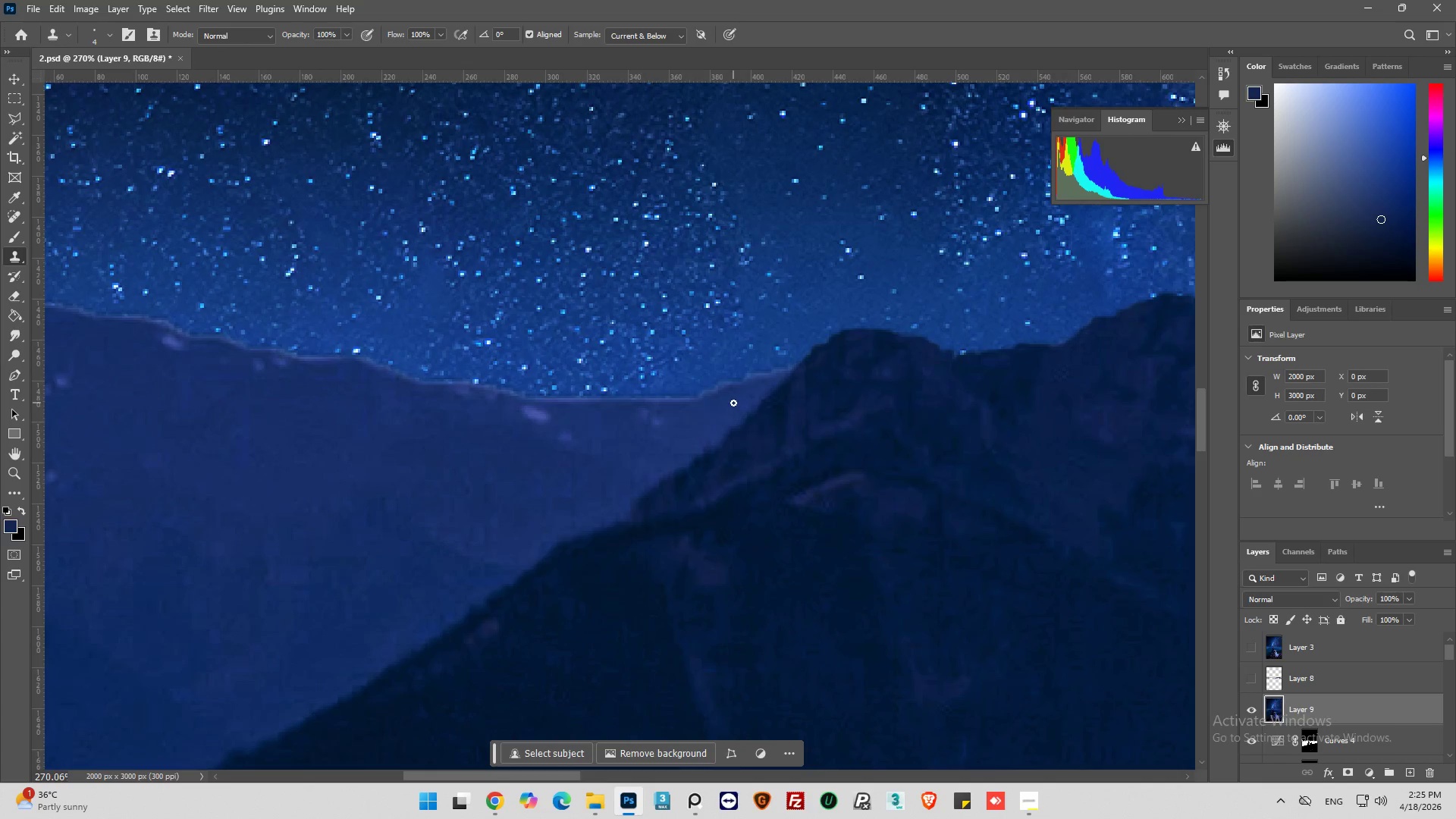 
left_click([736, 403])
 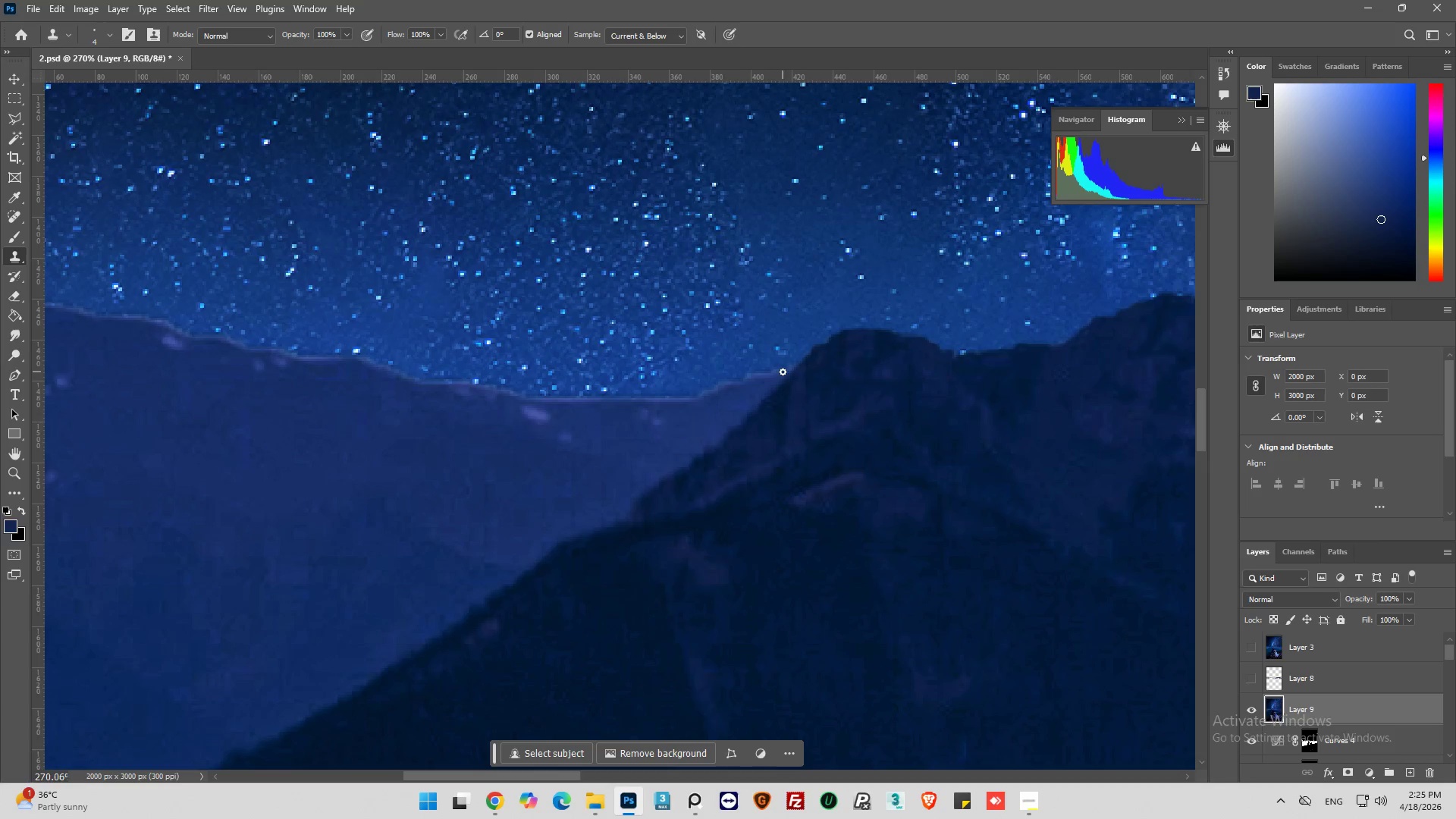 
left_click_drag(start_coordinate=[788, 371], to_coordinate=[768, 378])
 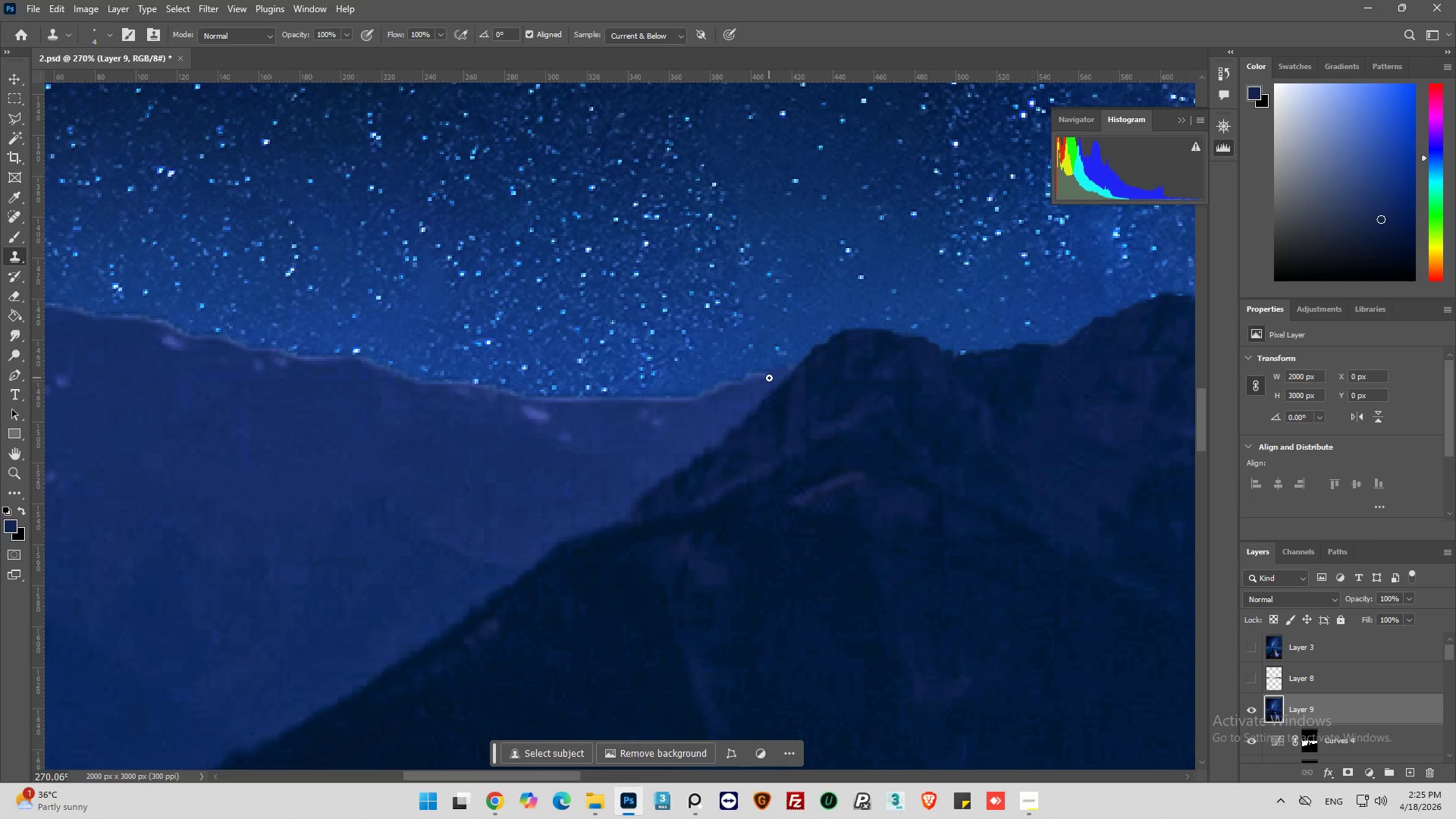 
hold_key(key=AltLeft, duration=0.52)
left_click([756, 391])
 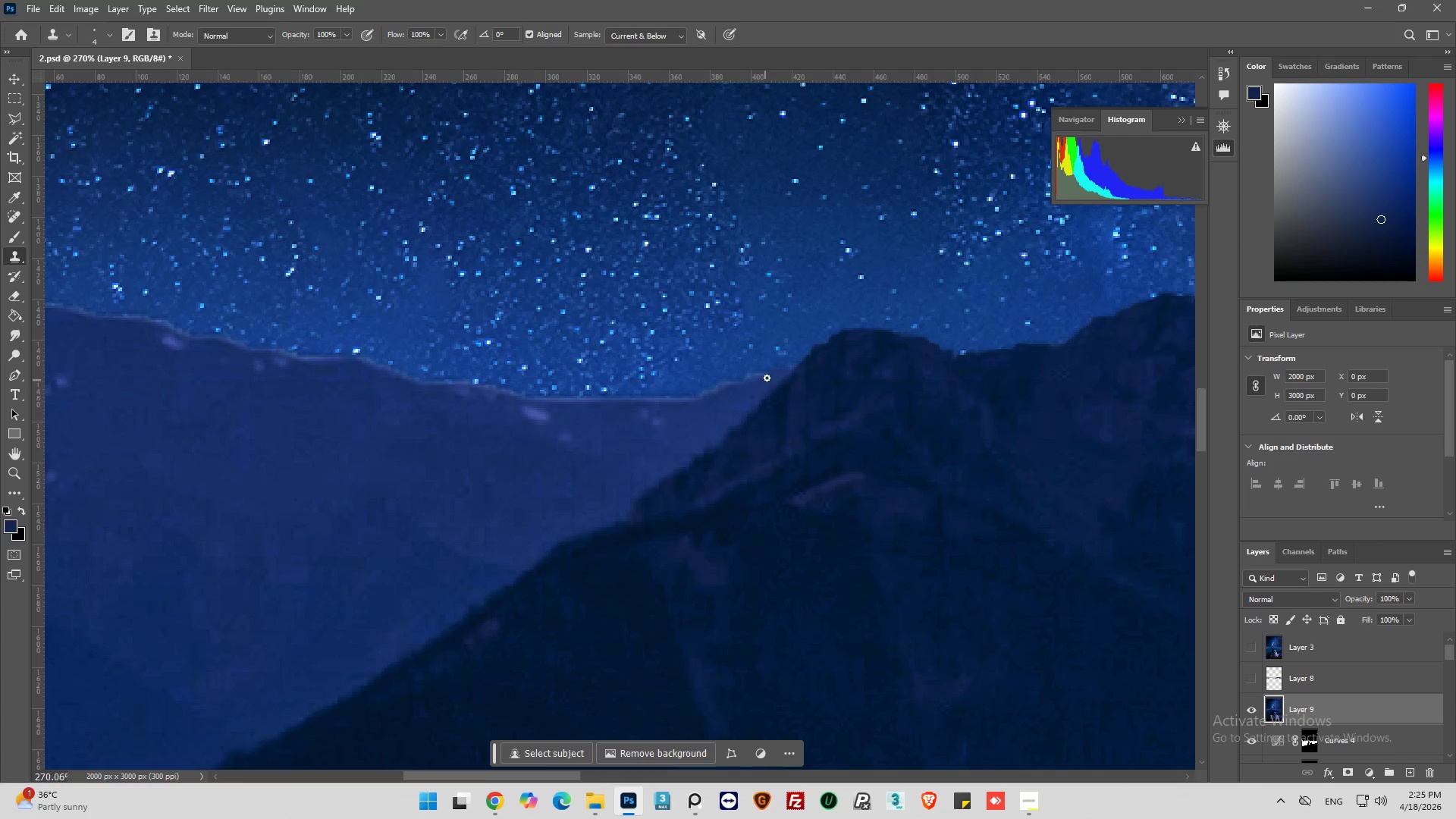 
left_click_drag(start_coordinate=[767, 376], to_coordinate=[750, 389])
 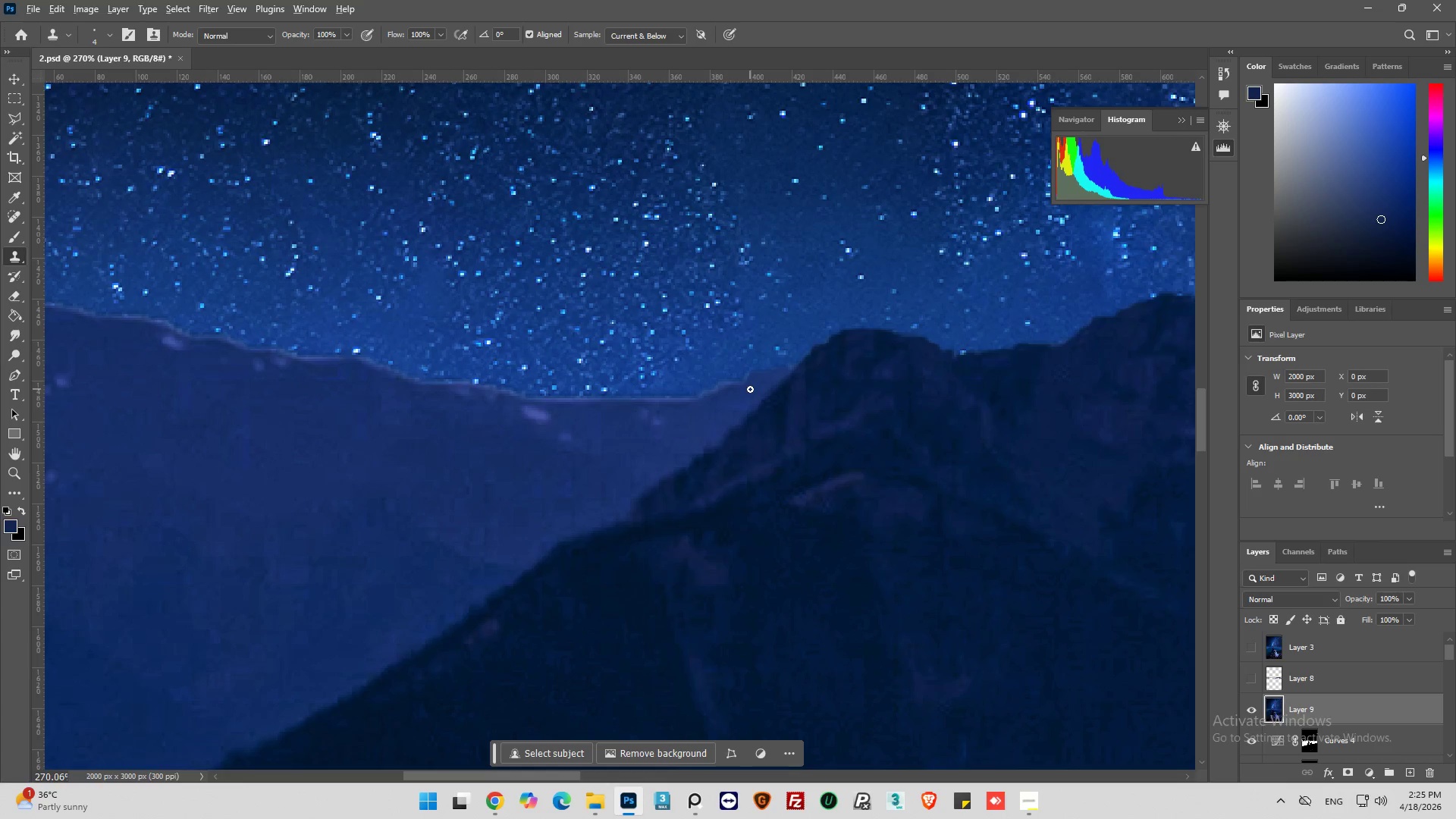 
hold_key(key=AltLeft, duration=0.69)
 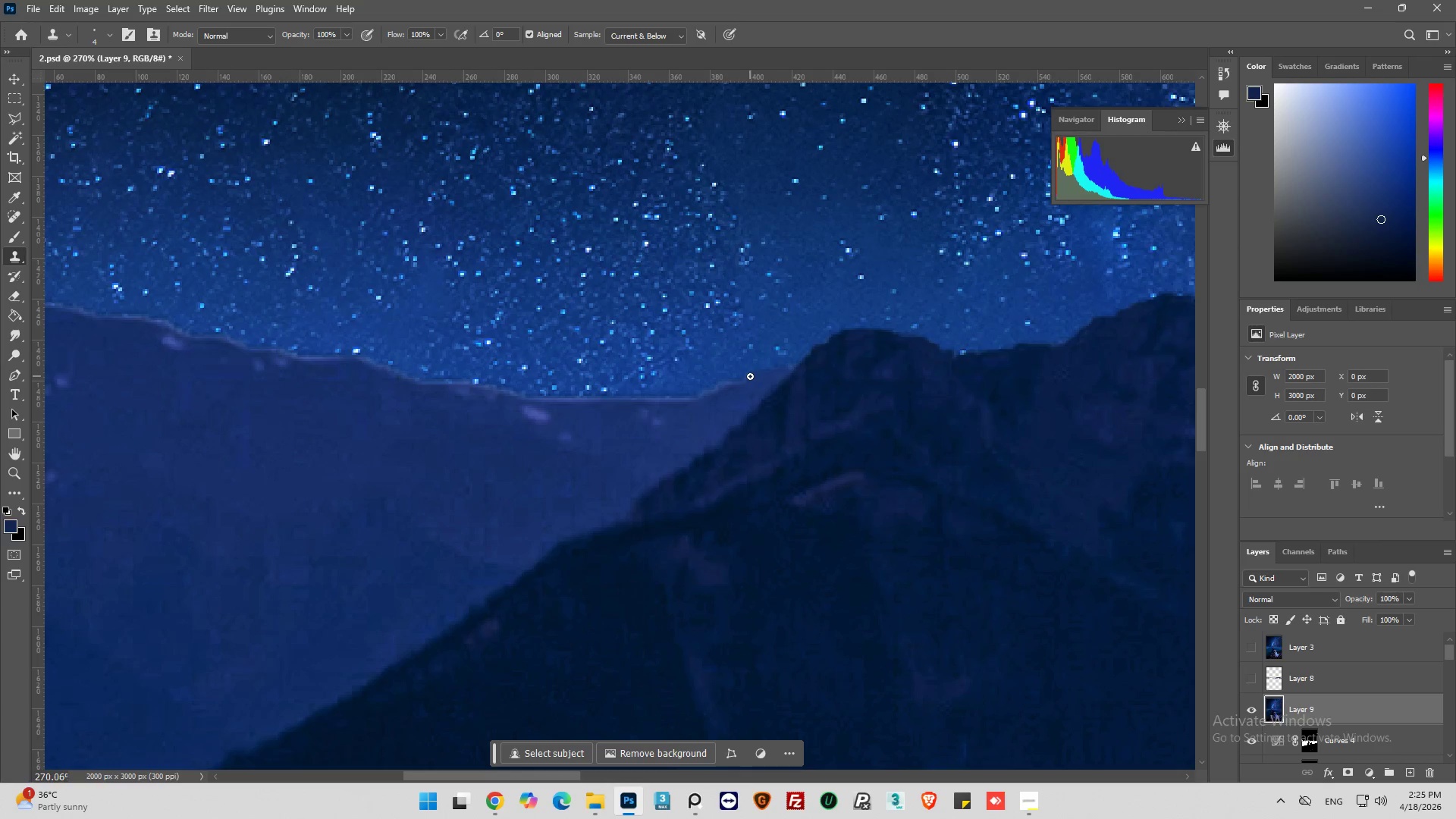 
left_click_drag(start_coordinate=[750, 376], to_coordinate=[401, 381])
 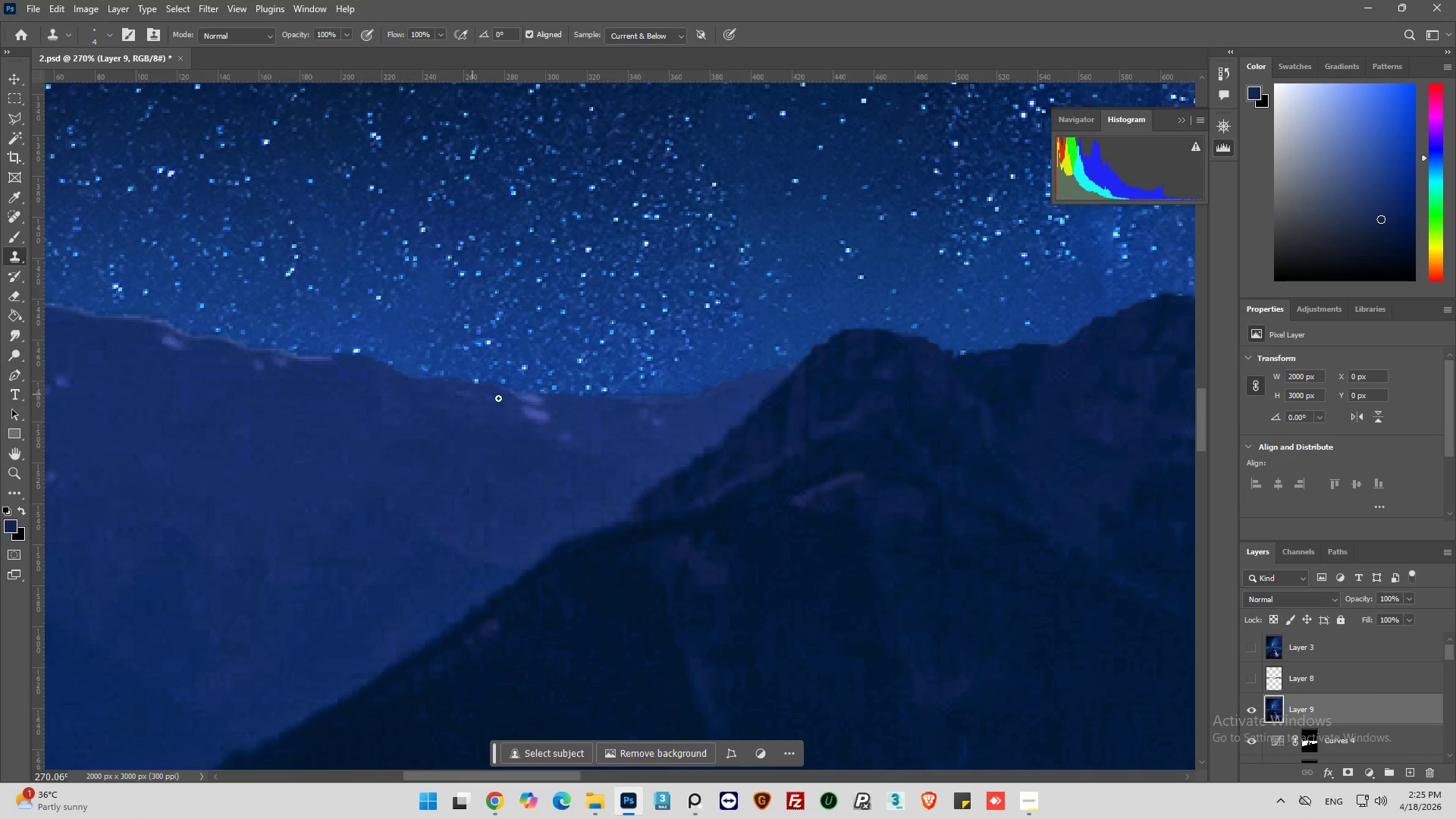 
hold_key(key=AltLeft, duration=0.48)
 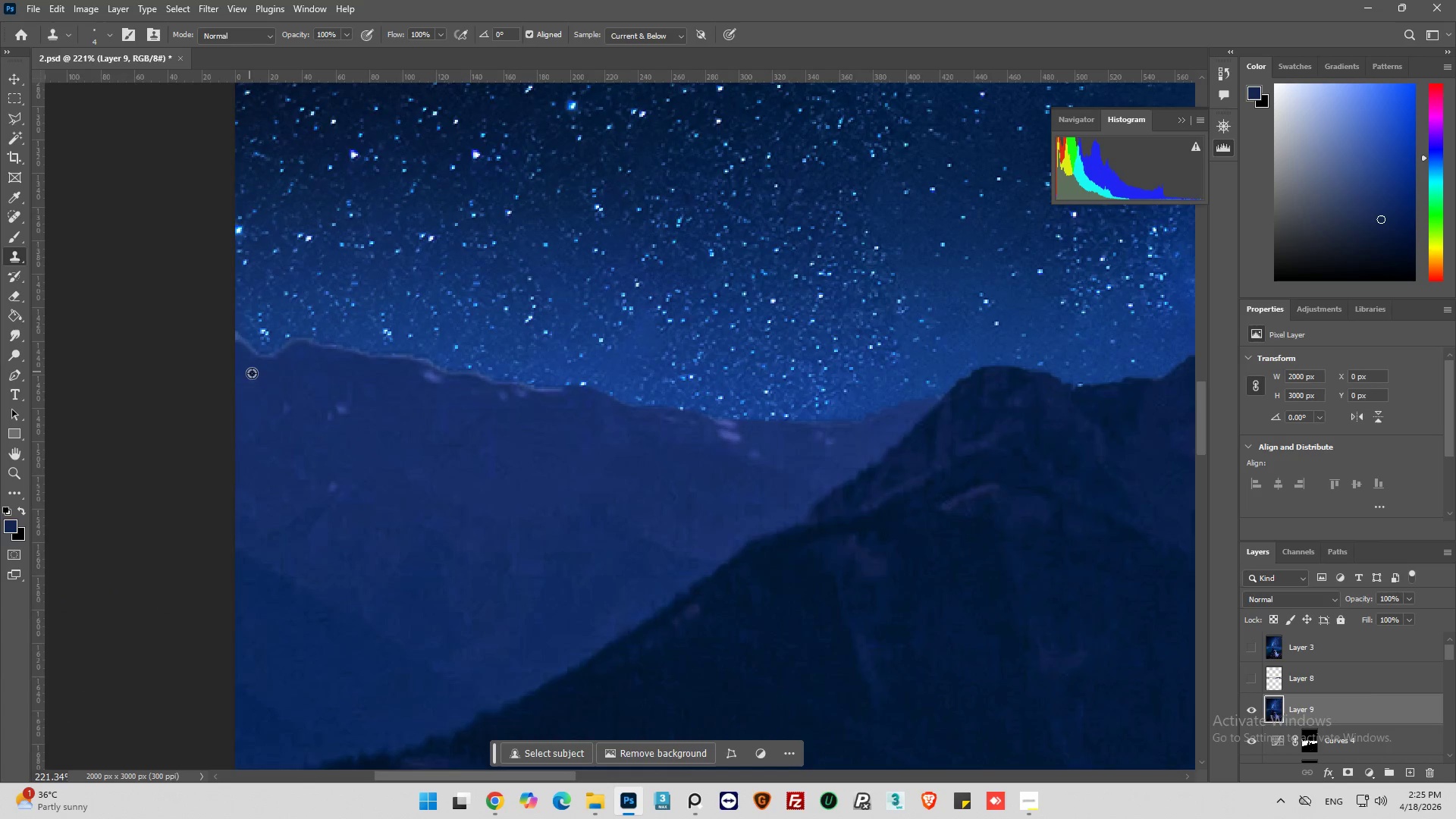 
hold_key(key=AltLeft, duration=0.72)
 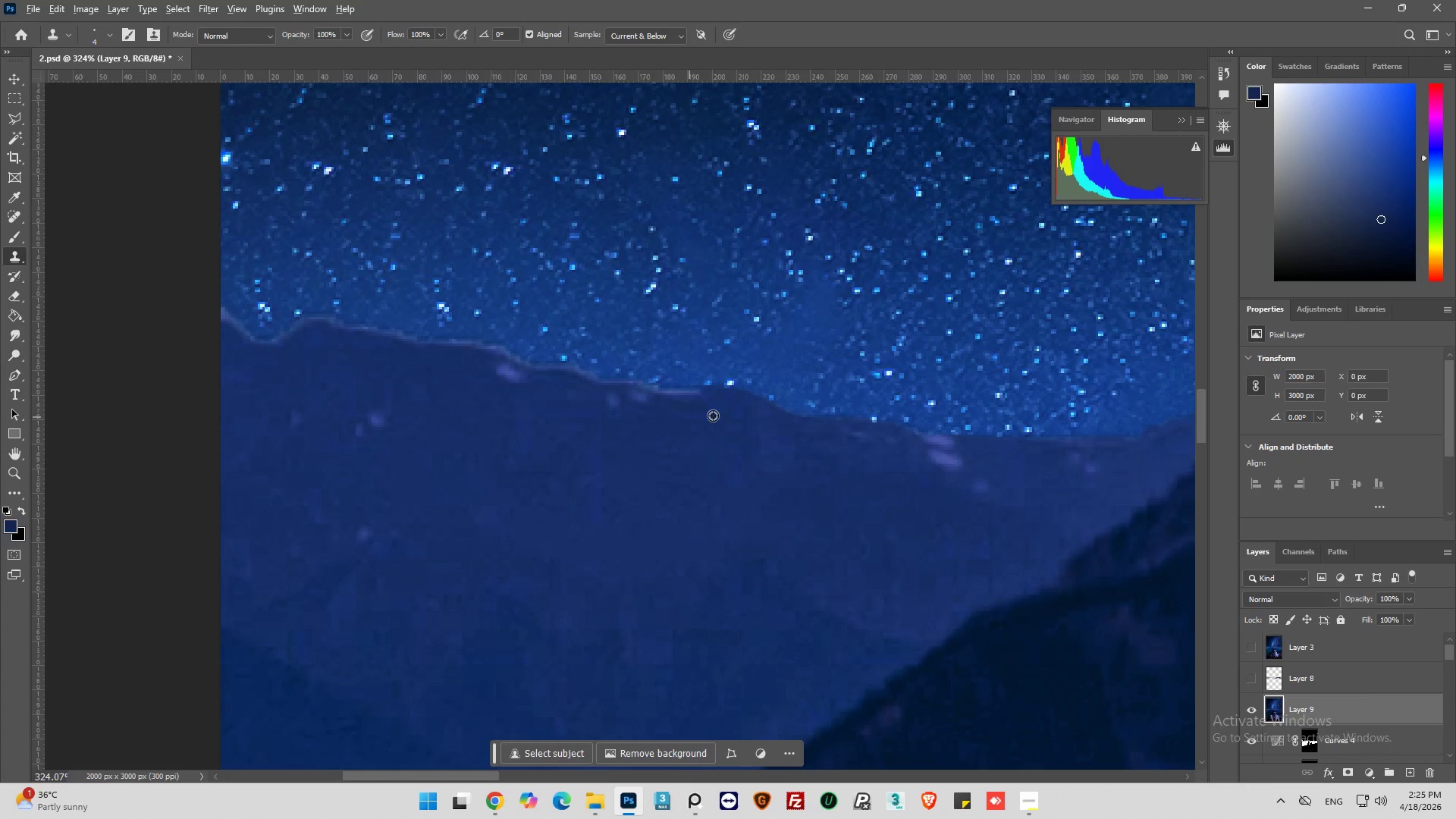 
scroll: coordinate [604, 421], scroll_direction: down, amount: 8.0
 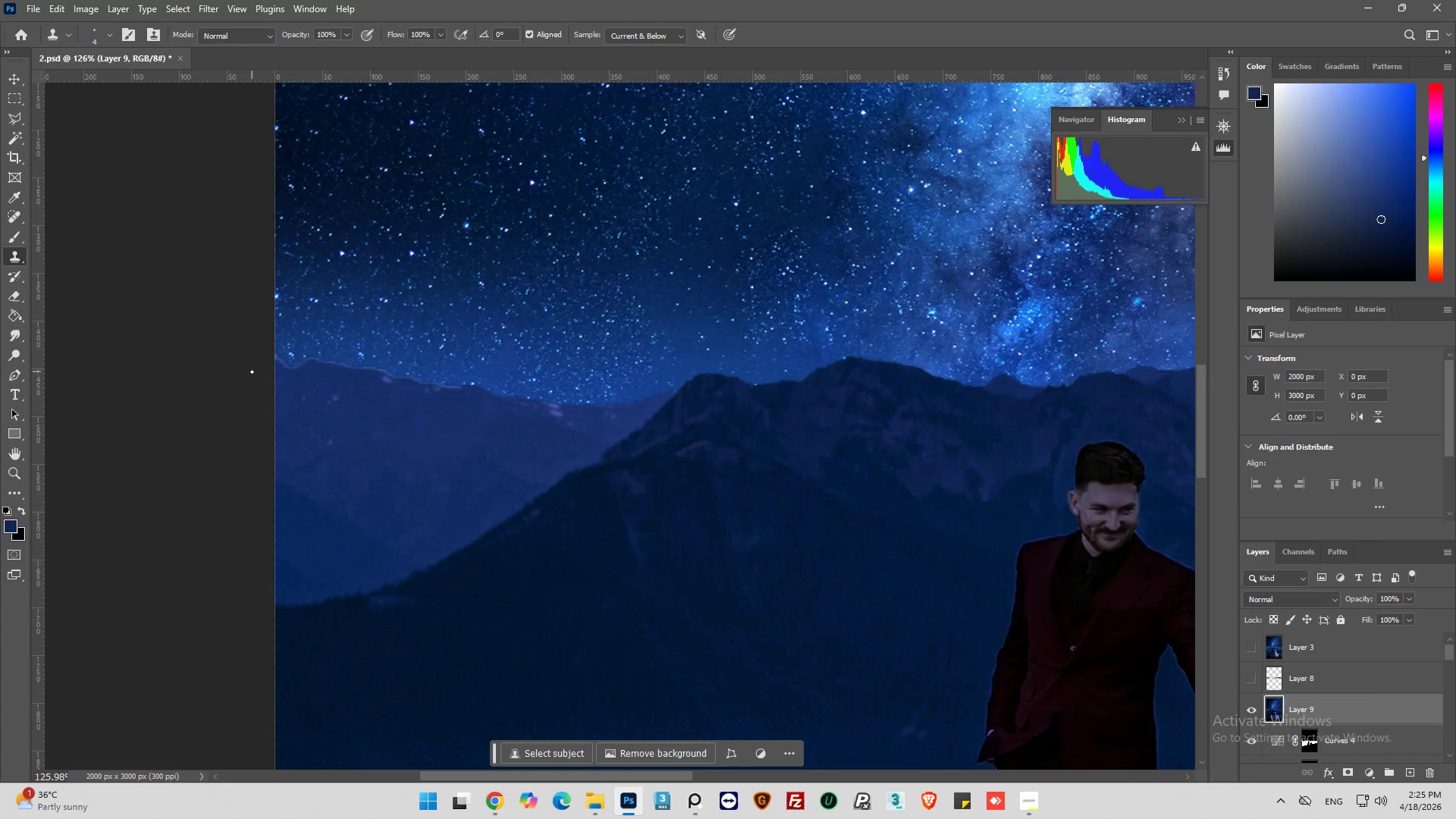 
hold_key(key=AltLeft, duration=1.75)
 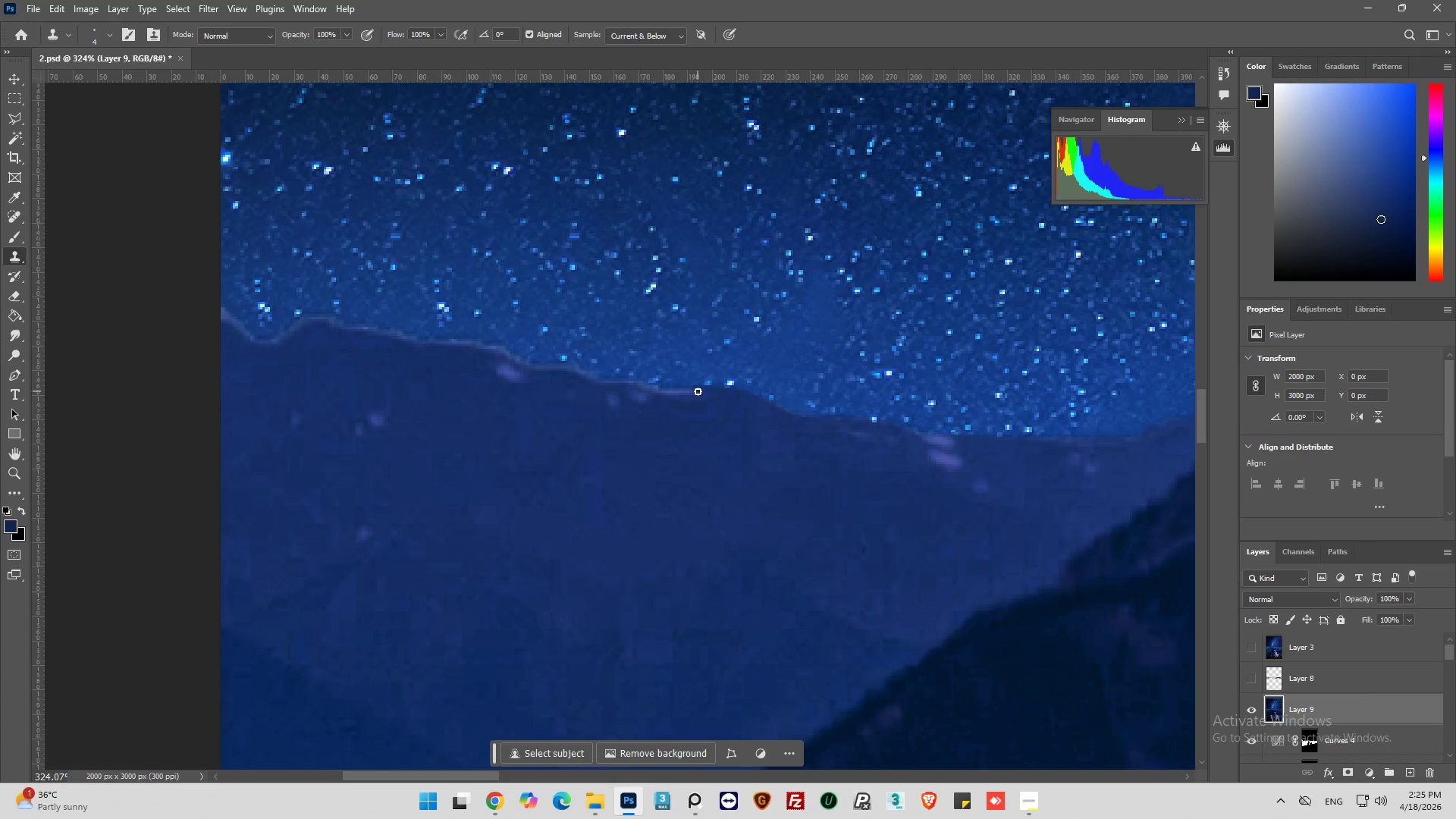 
scroll: coordinate [268, 384], scroll_direction: up, amount: 10.0
 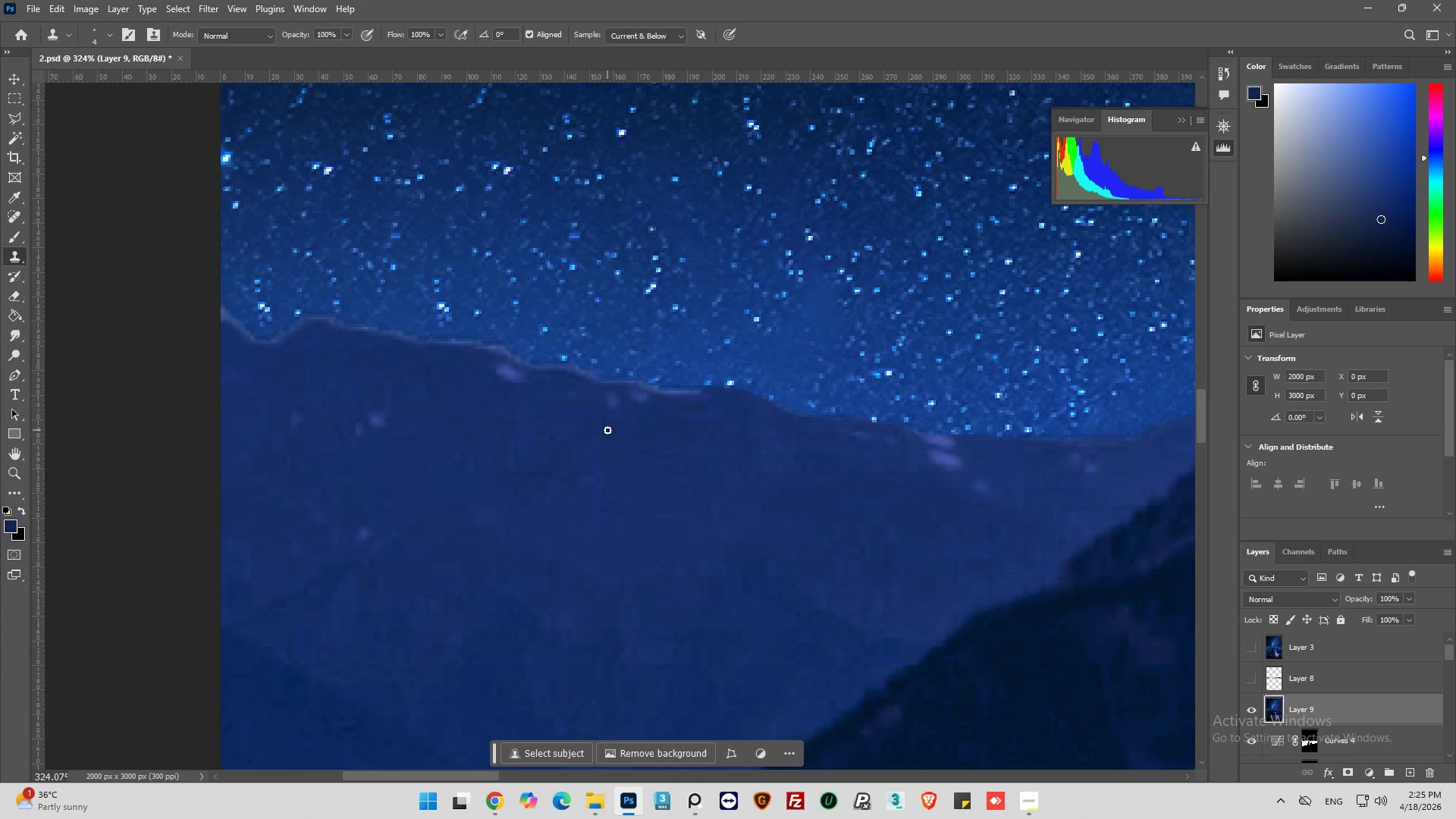 
left_click_drag(start_coordinate=[703, 415], to_coordinate=[711, 419])
 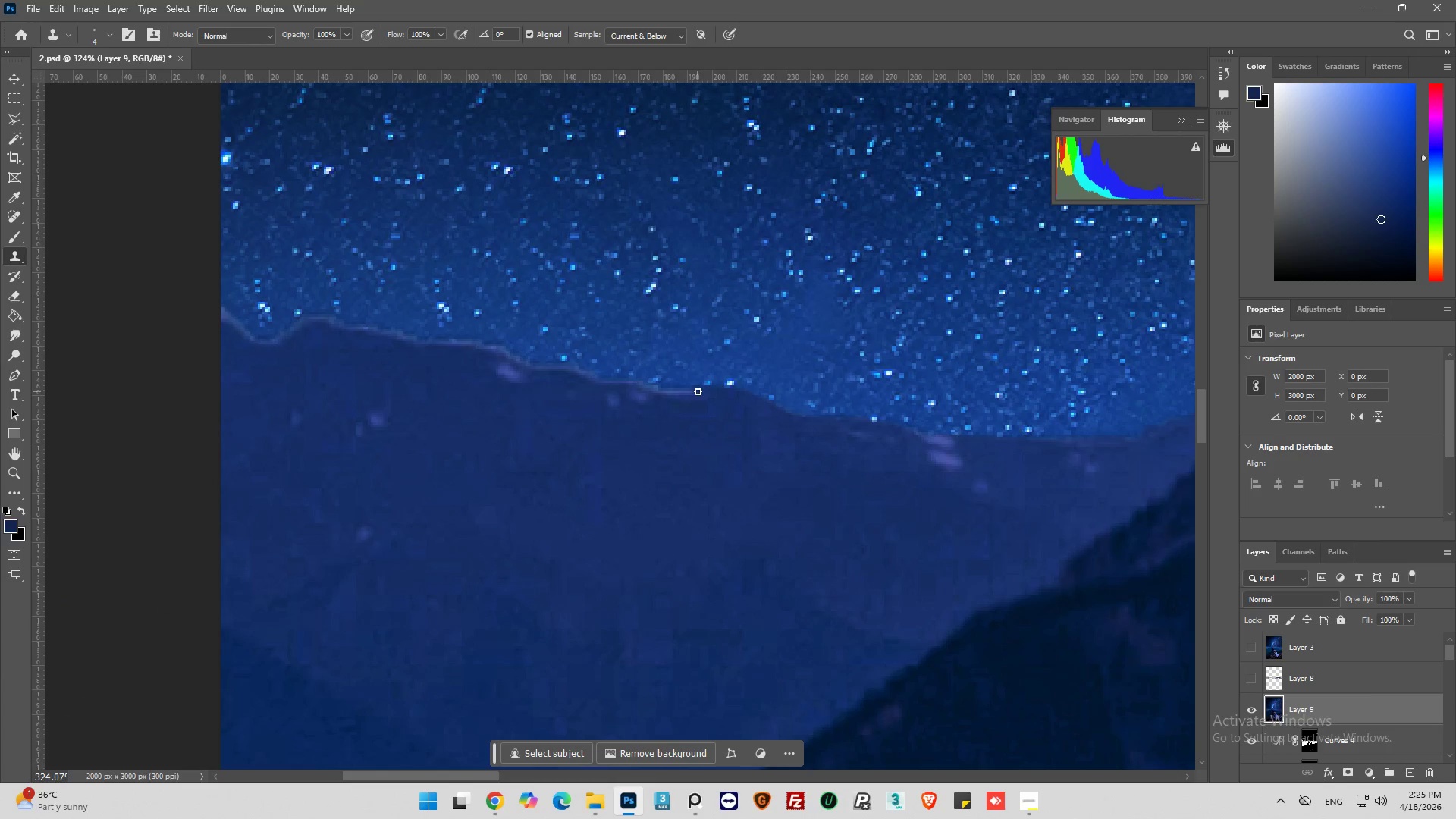 
left_click_drag(start_coordinate=[699, 391], to_coordinate=[209, 325])
 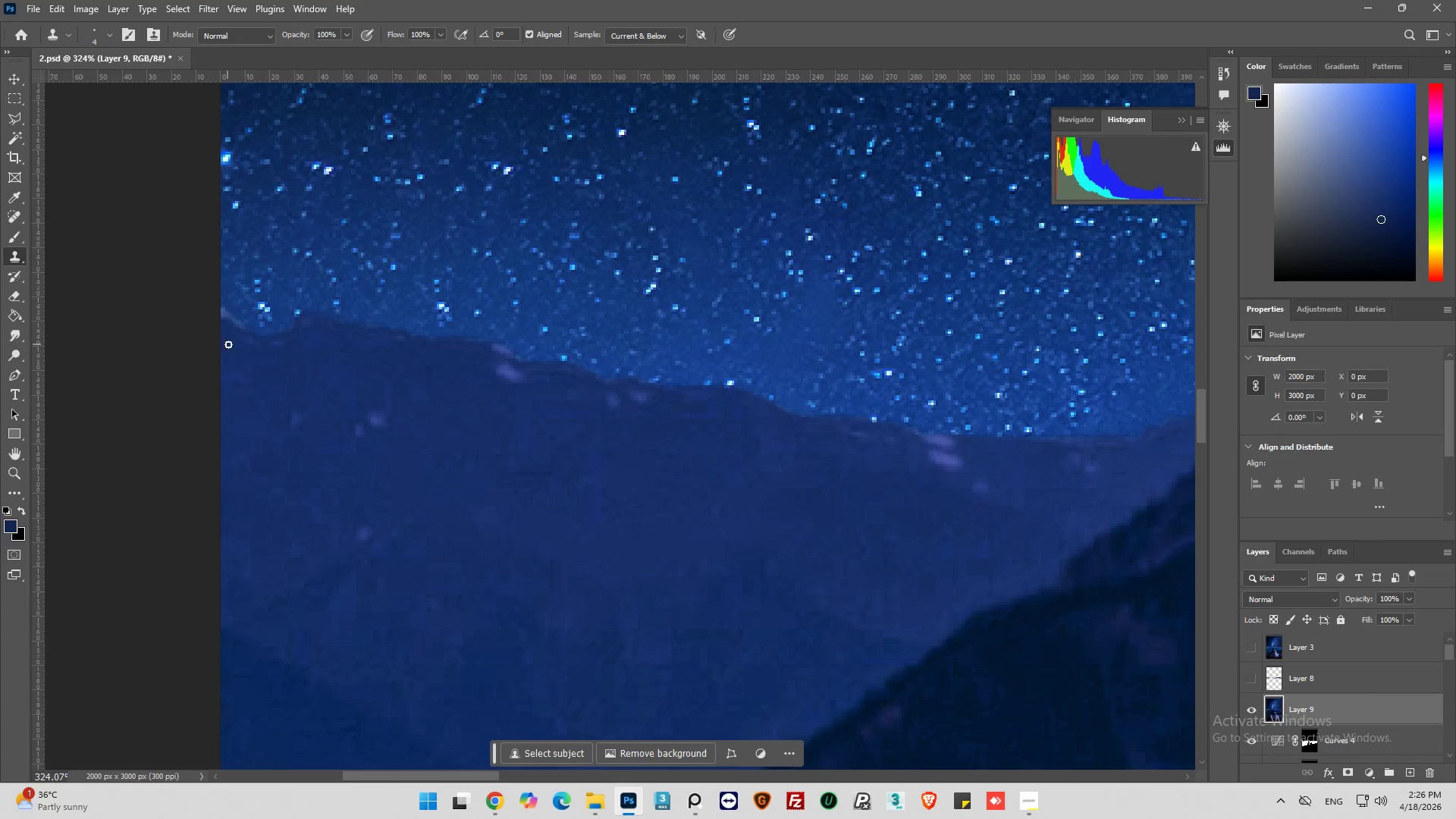 
hold_key(key=AltLeft, duration=0.33)
 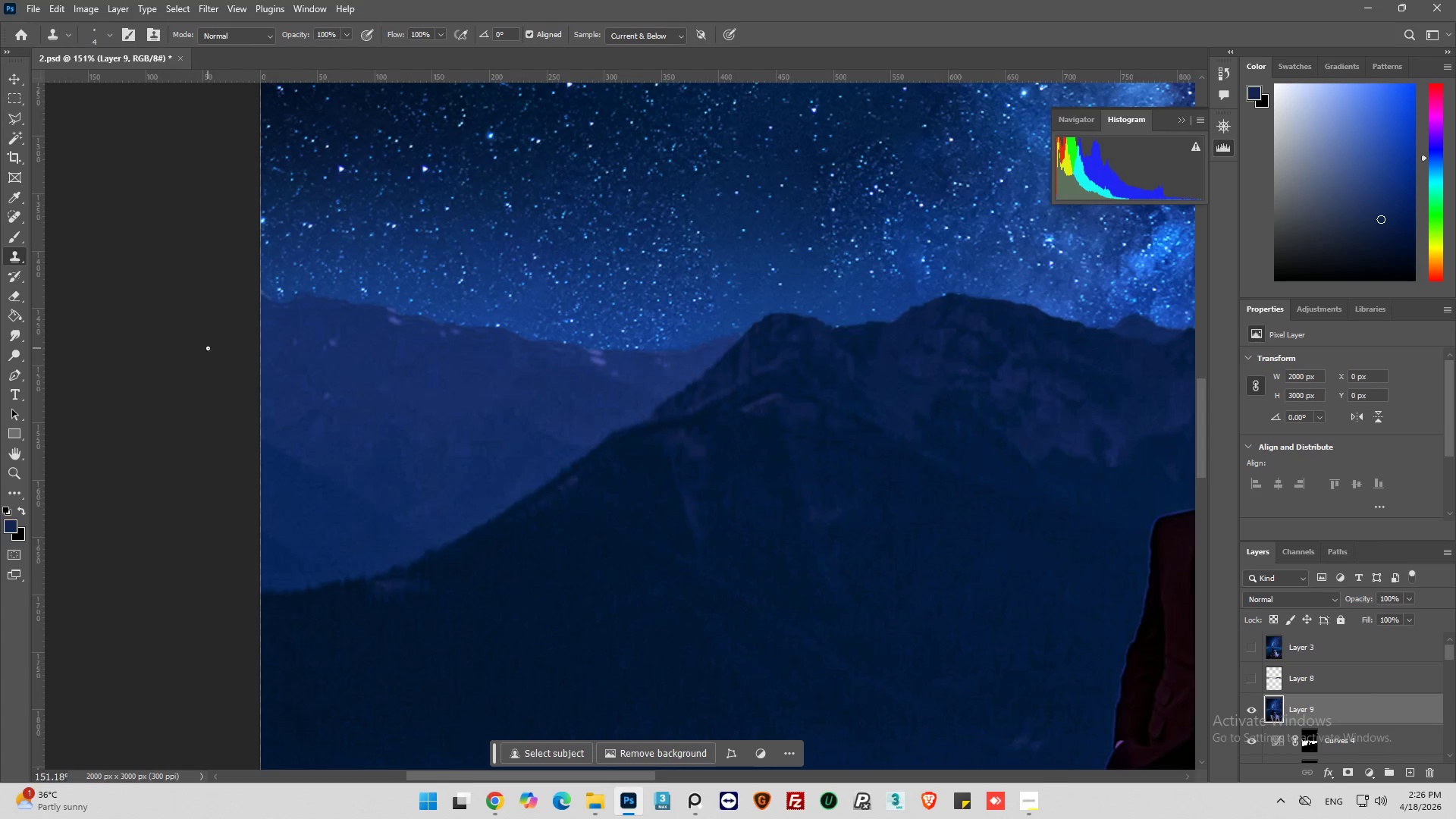 
key(Alt+AltLeft)
 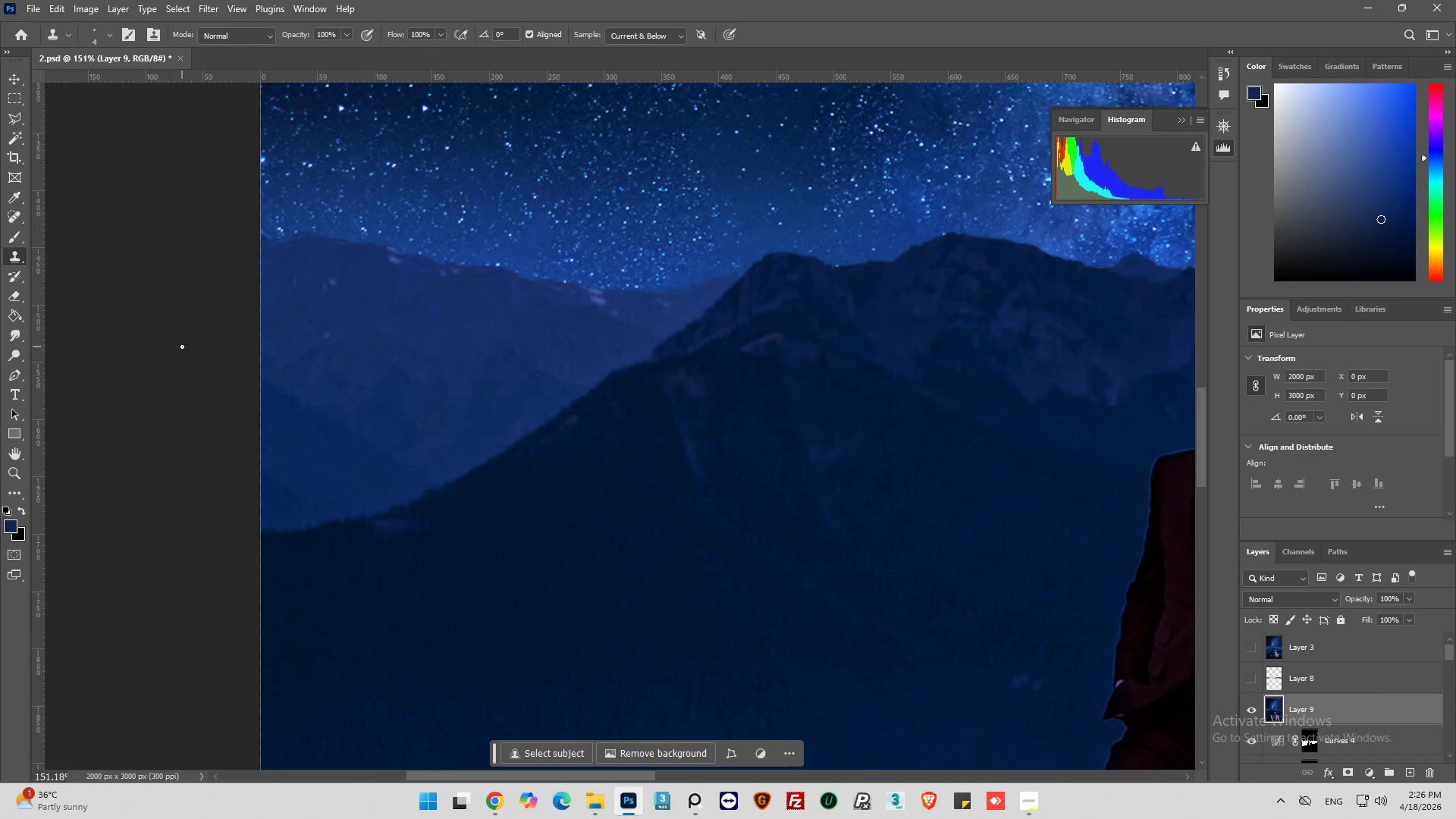 
hold_key(key=AltLeft, duration=0.44)
scroll: coordinate [163, 345], scroll_direction: down, amount: 22.0
 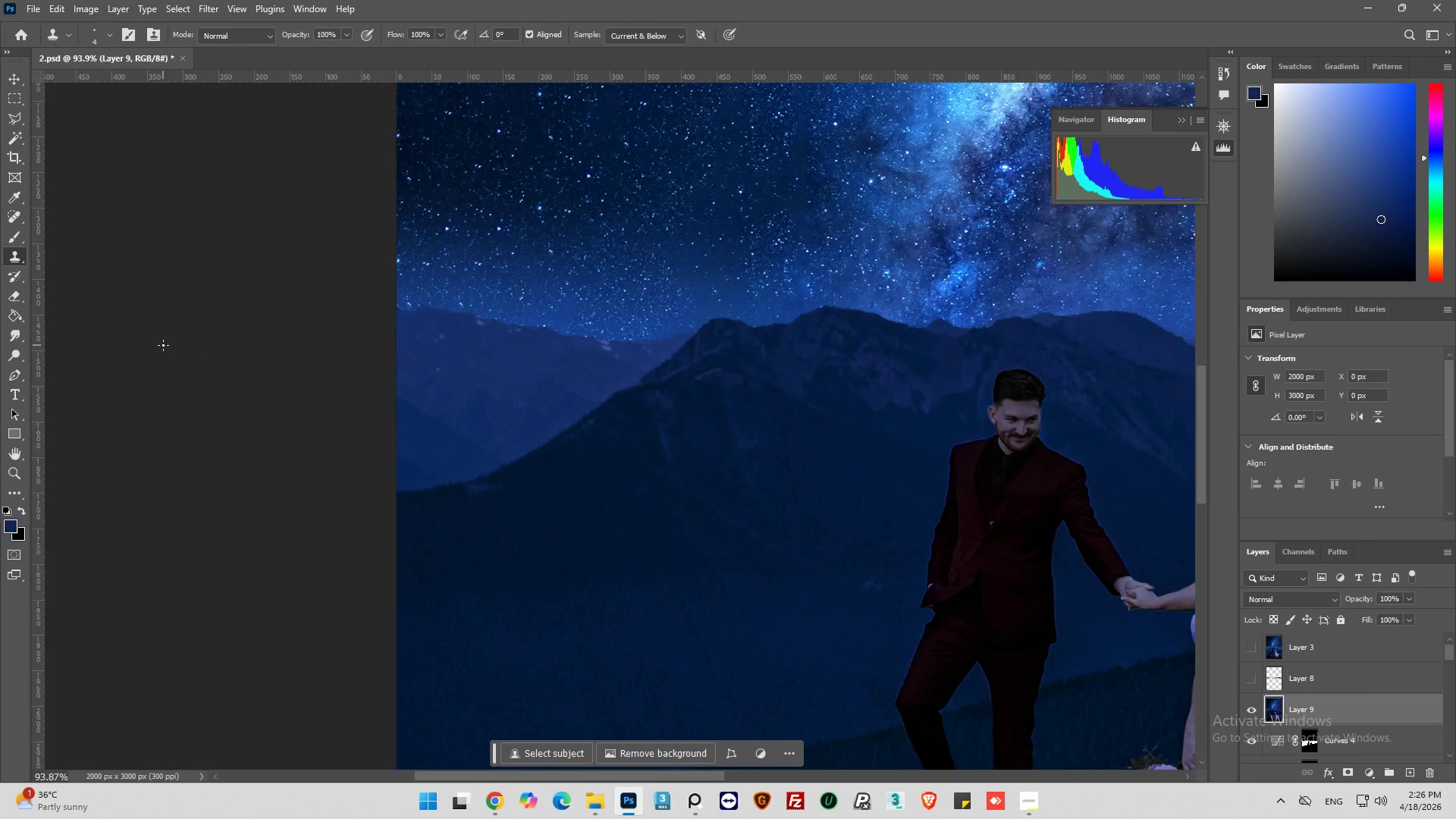 
hold_key(key=AltLeft, duration=0.31)
scroll: coordinate [369, 414], scroll_direction: down, amount: 5.0
 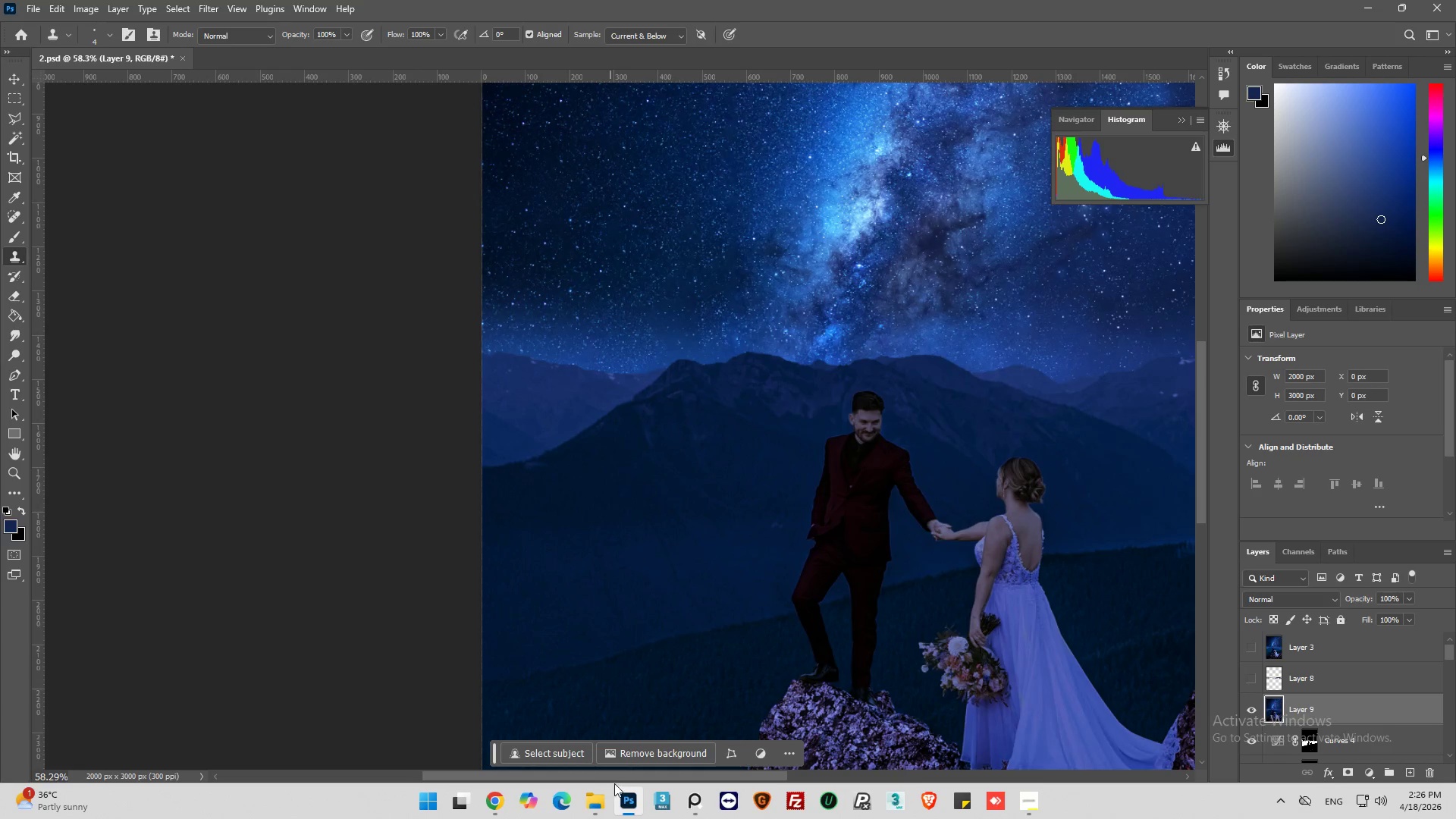 
left_click_drag(start_coordinate=[615, 777], to_coordinate=[689, 799])
 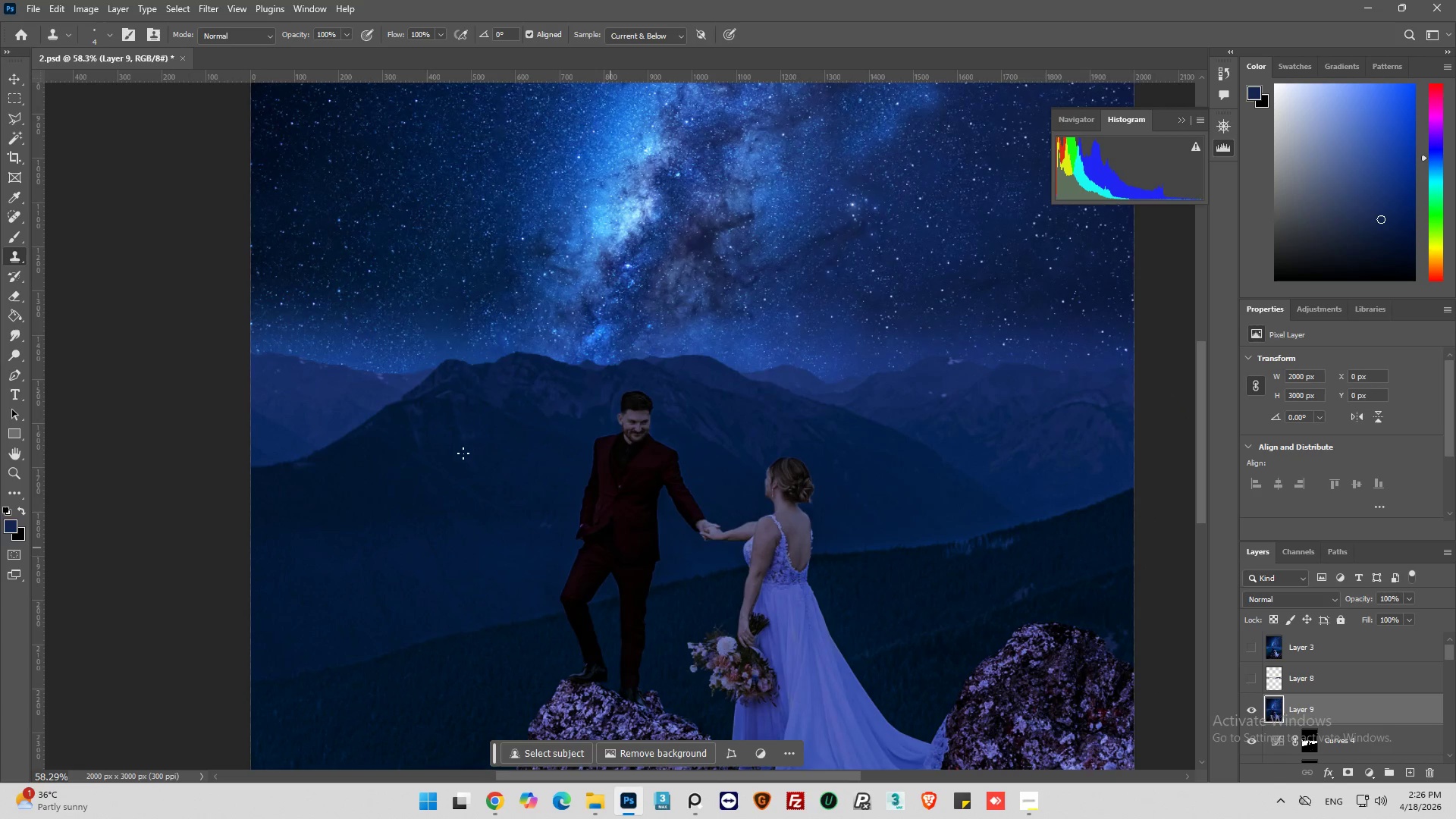 
key(Alt+AltLeft)
 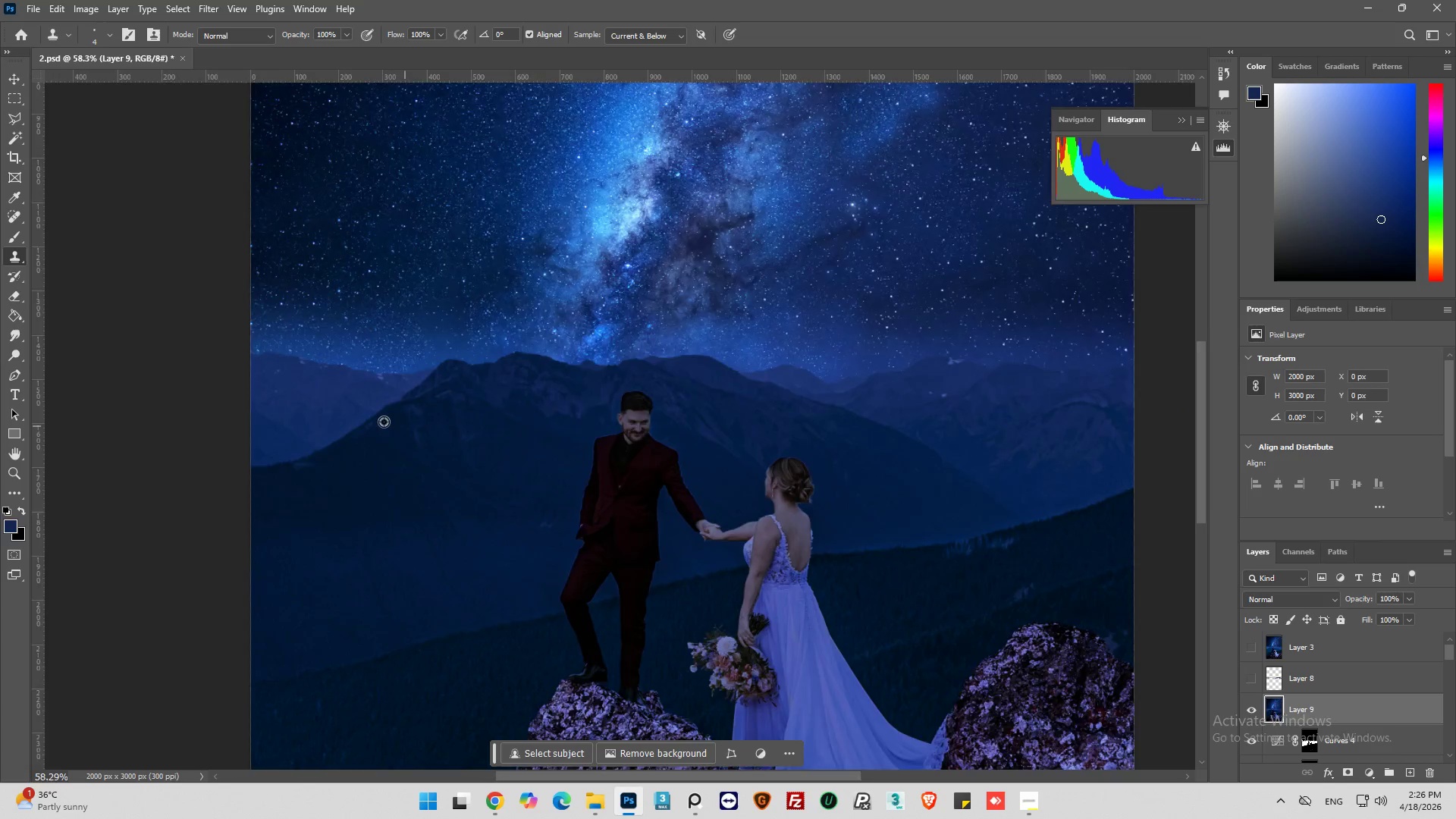 
scroll: coordinate [588, 481], scroll_direction: down, amount: 5.0
 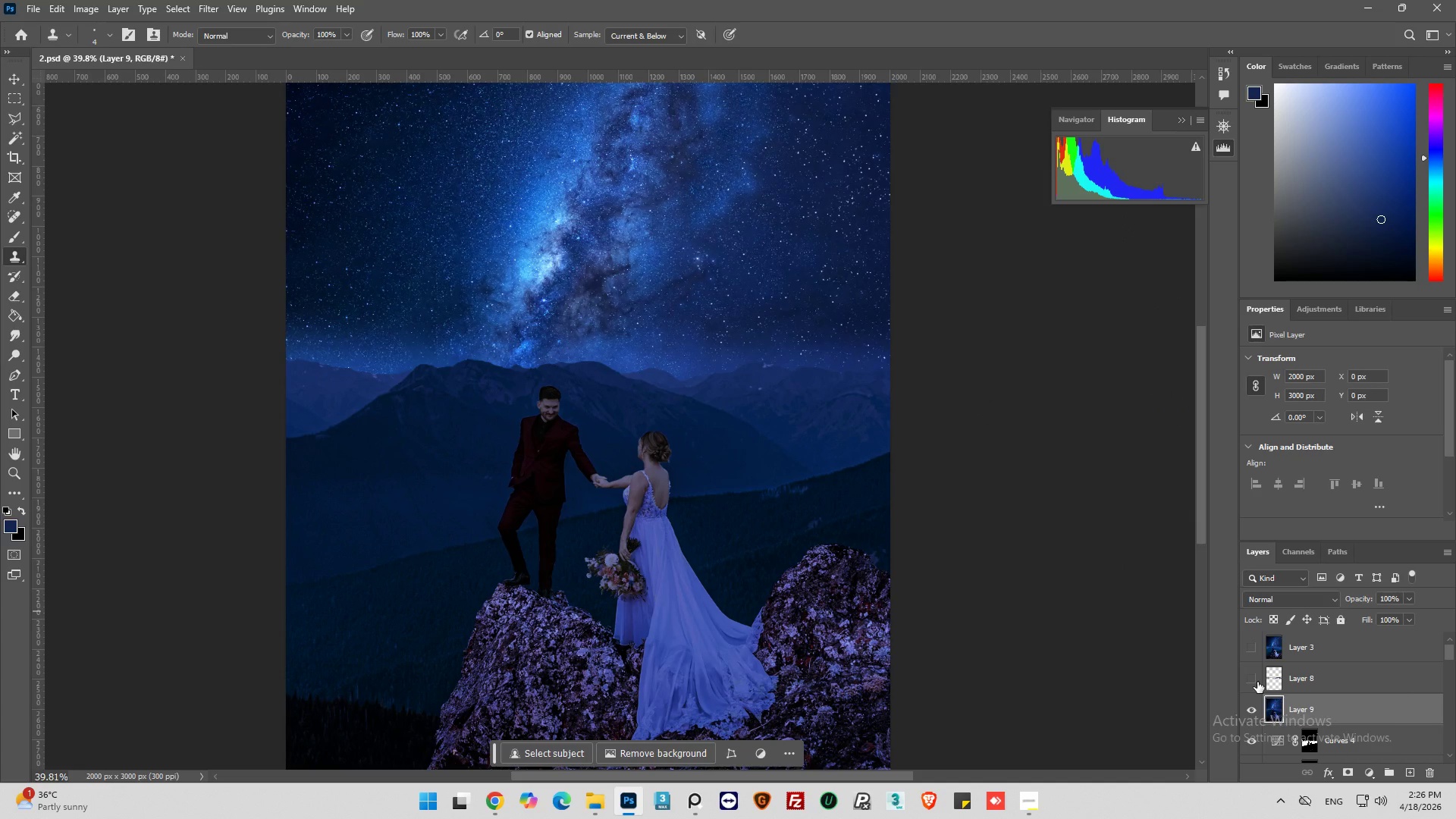 
left_click([1257, 682])
 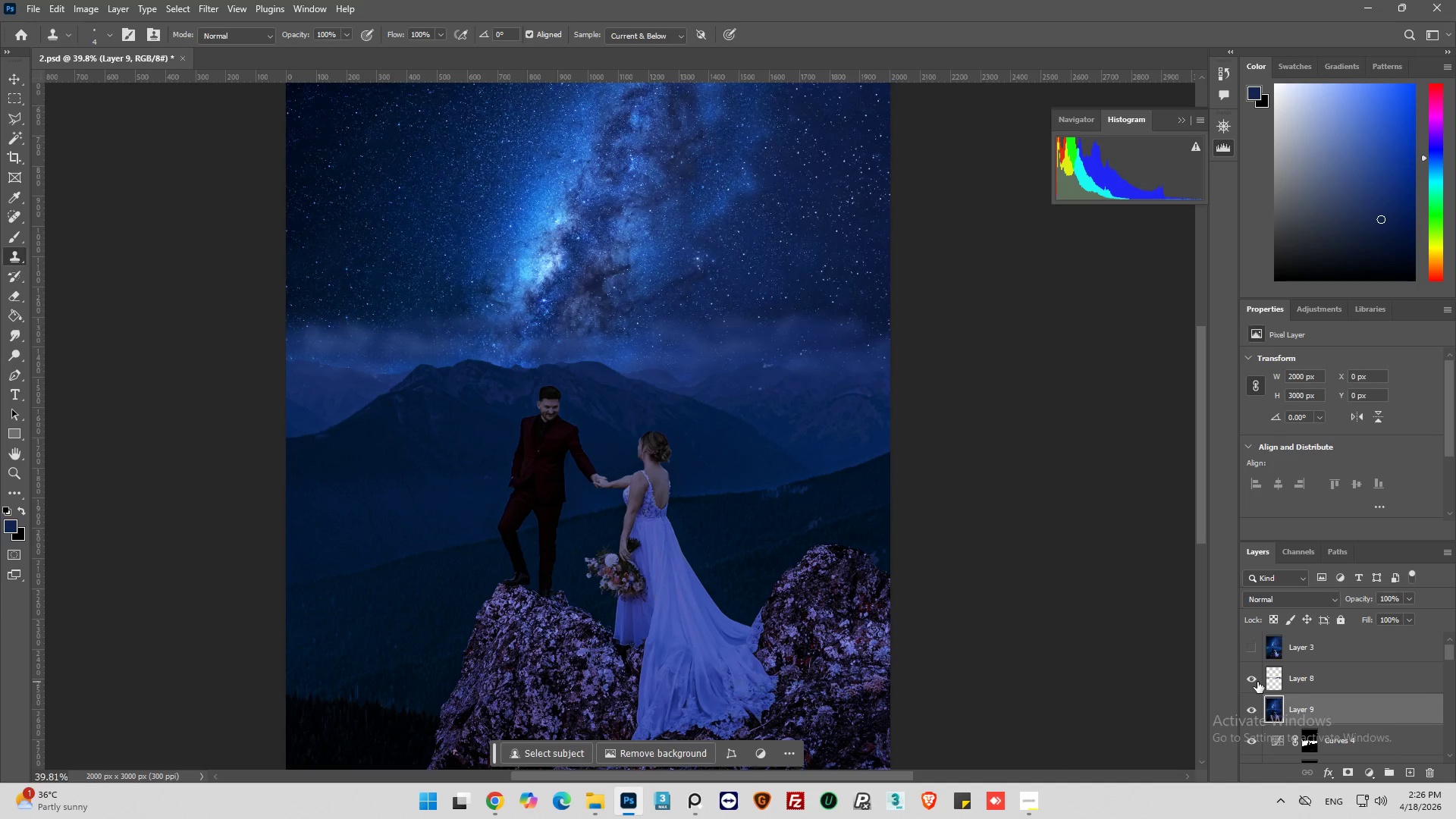 
left_click([1257, 682])
 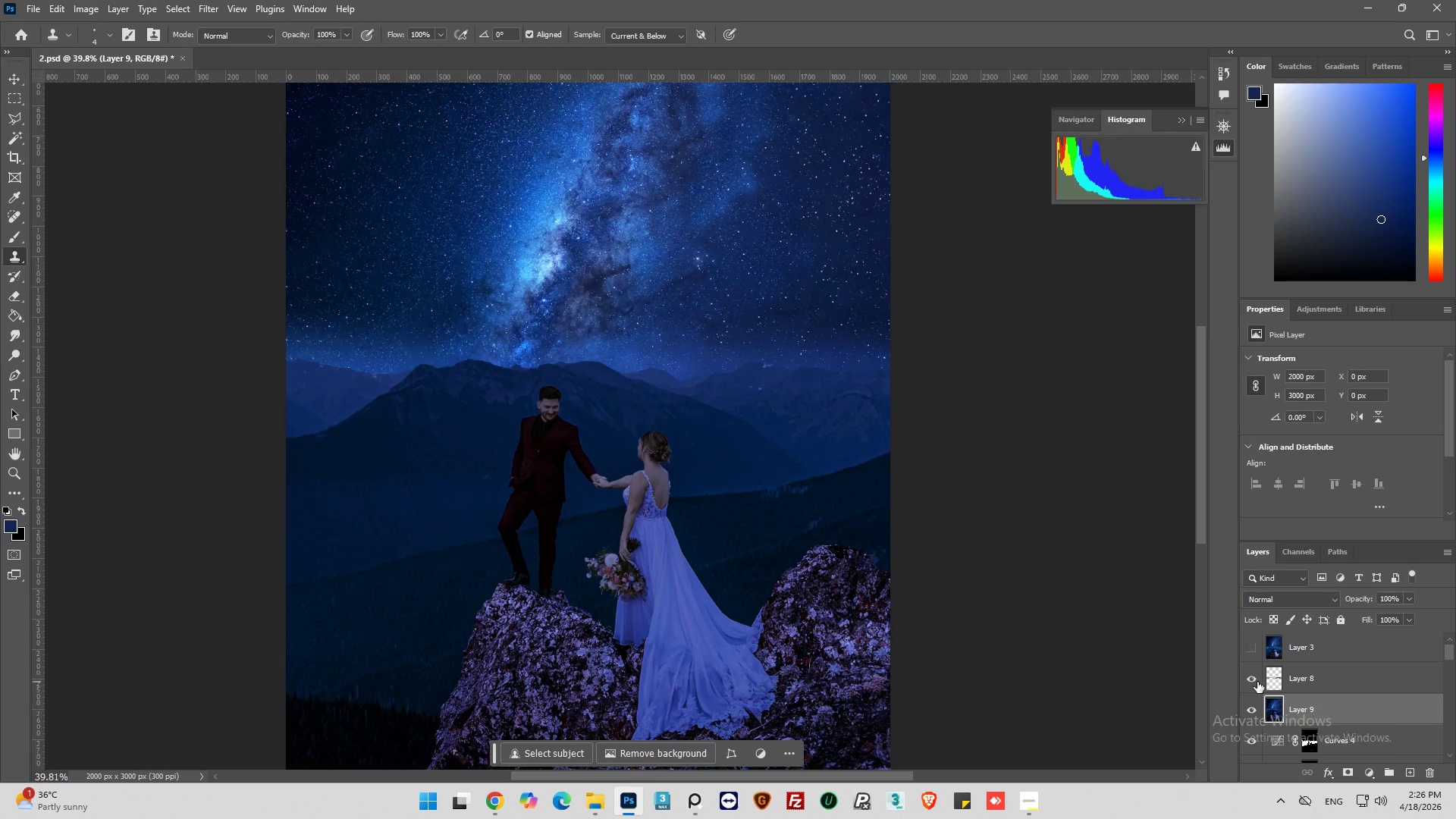 
left_click([1257, 682])
 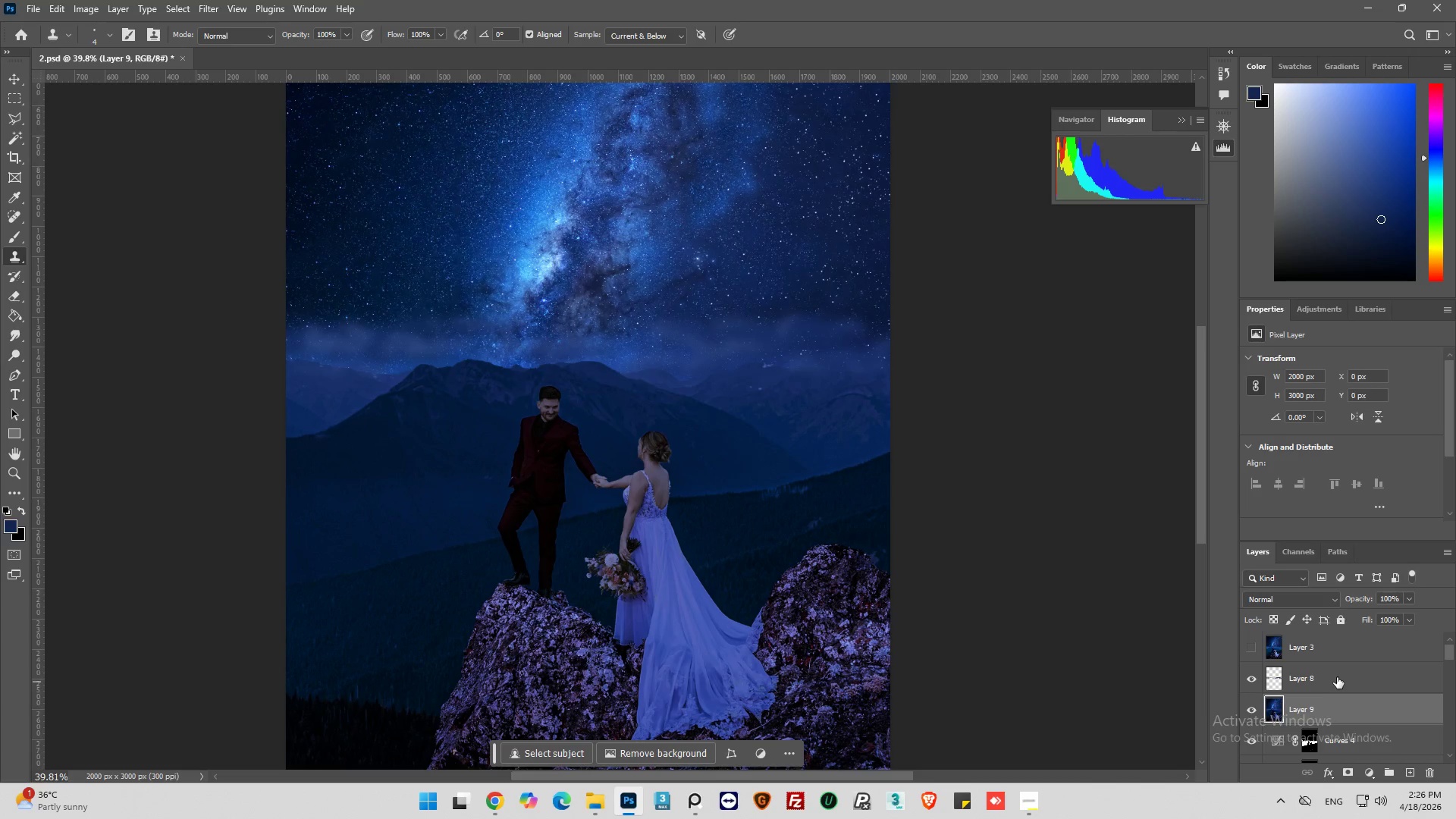 
left_click([1337, 677])
 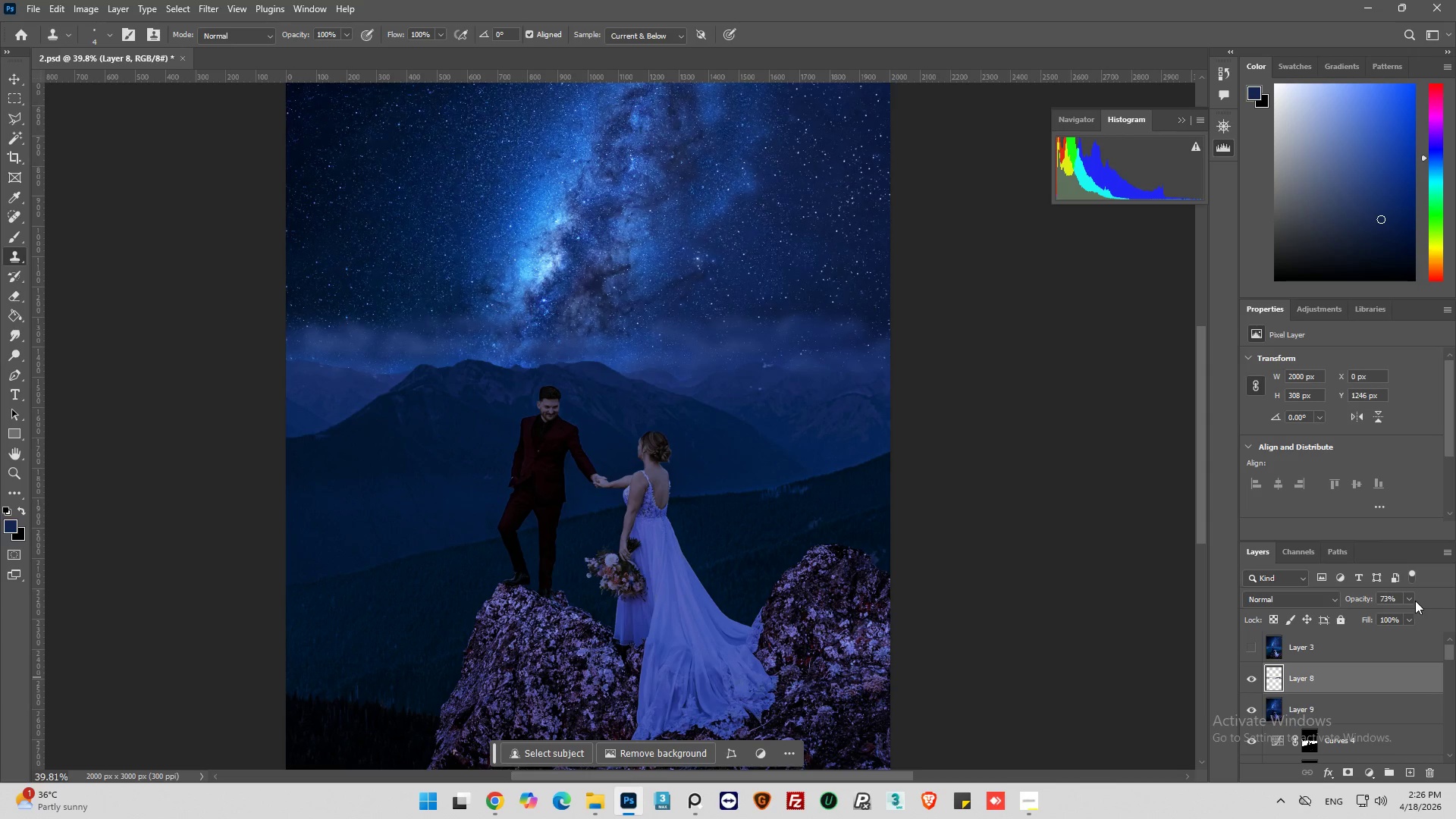 
left_click([1412, 600])
 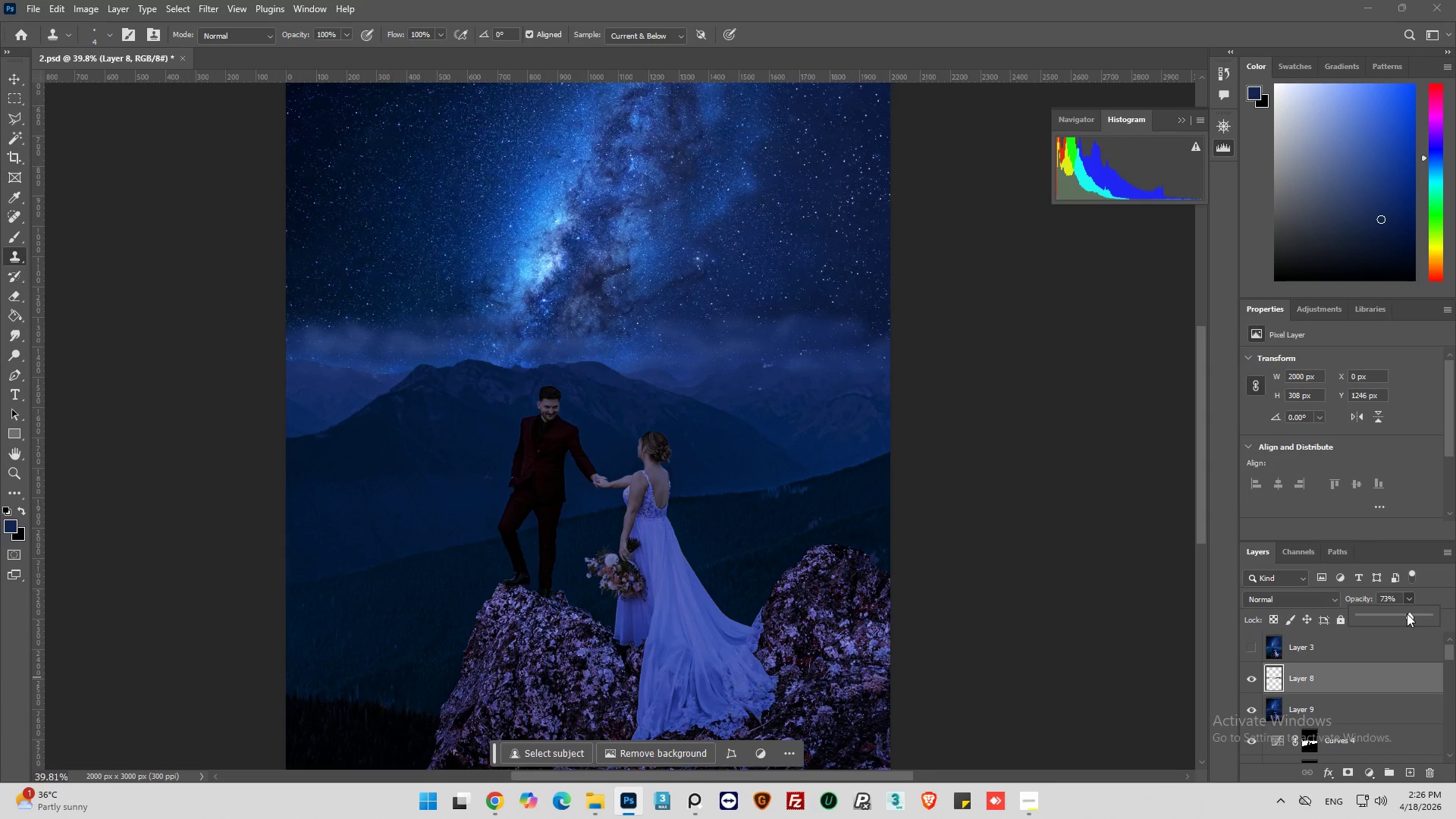 
left_click_drag(start_coordinate=[1407, 614], to_coordinate=[1401, 617])
 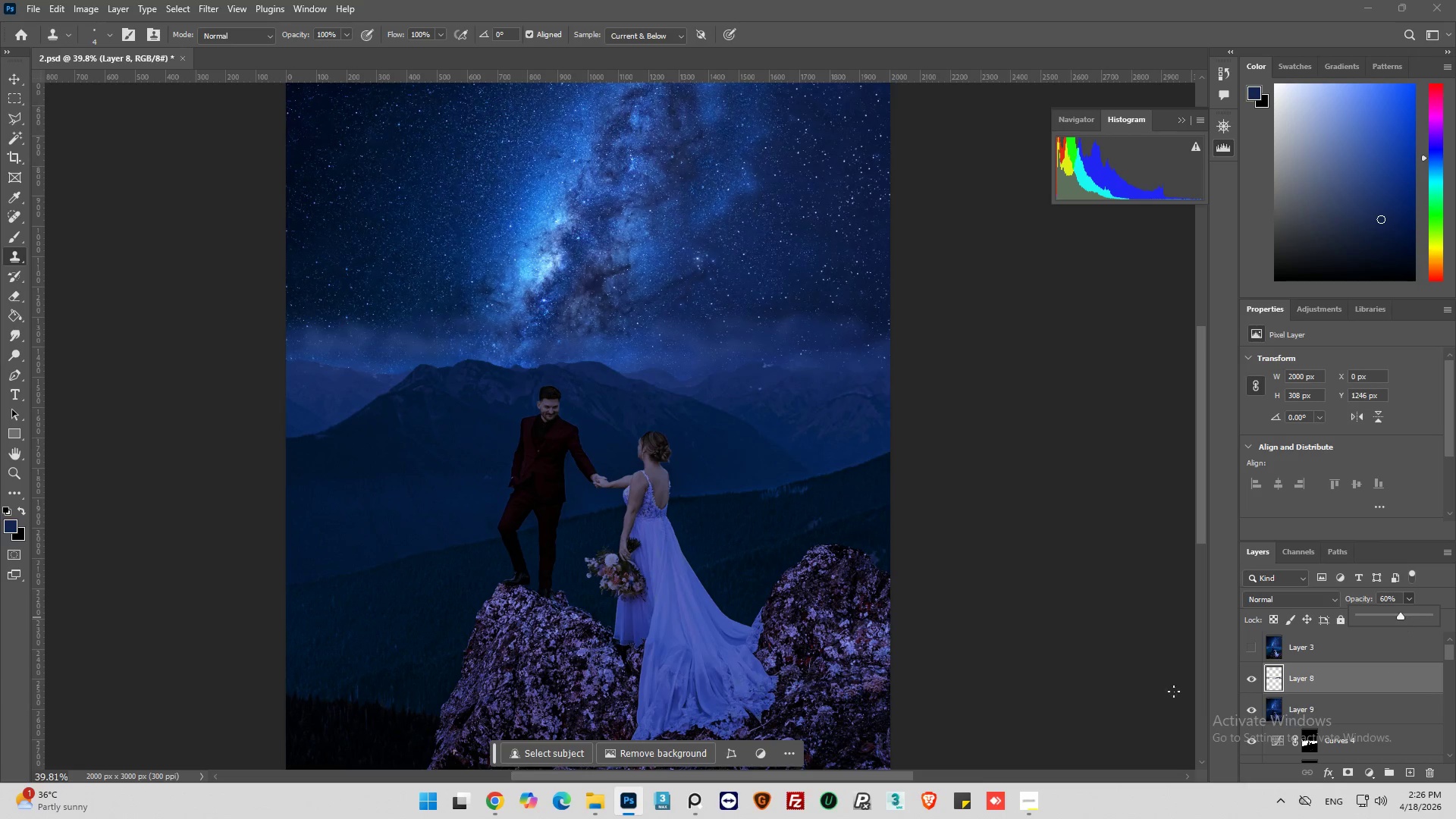 
key(Alt+AltLeft)
 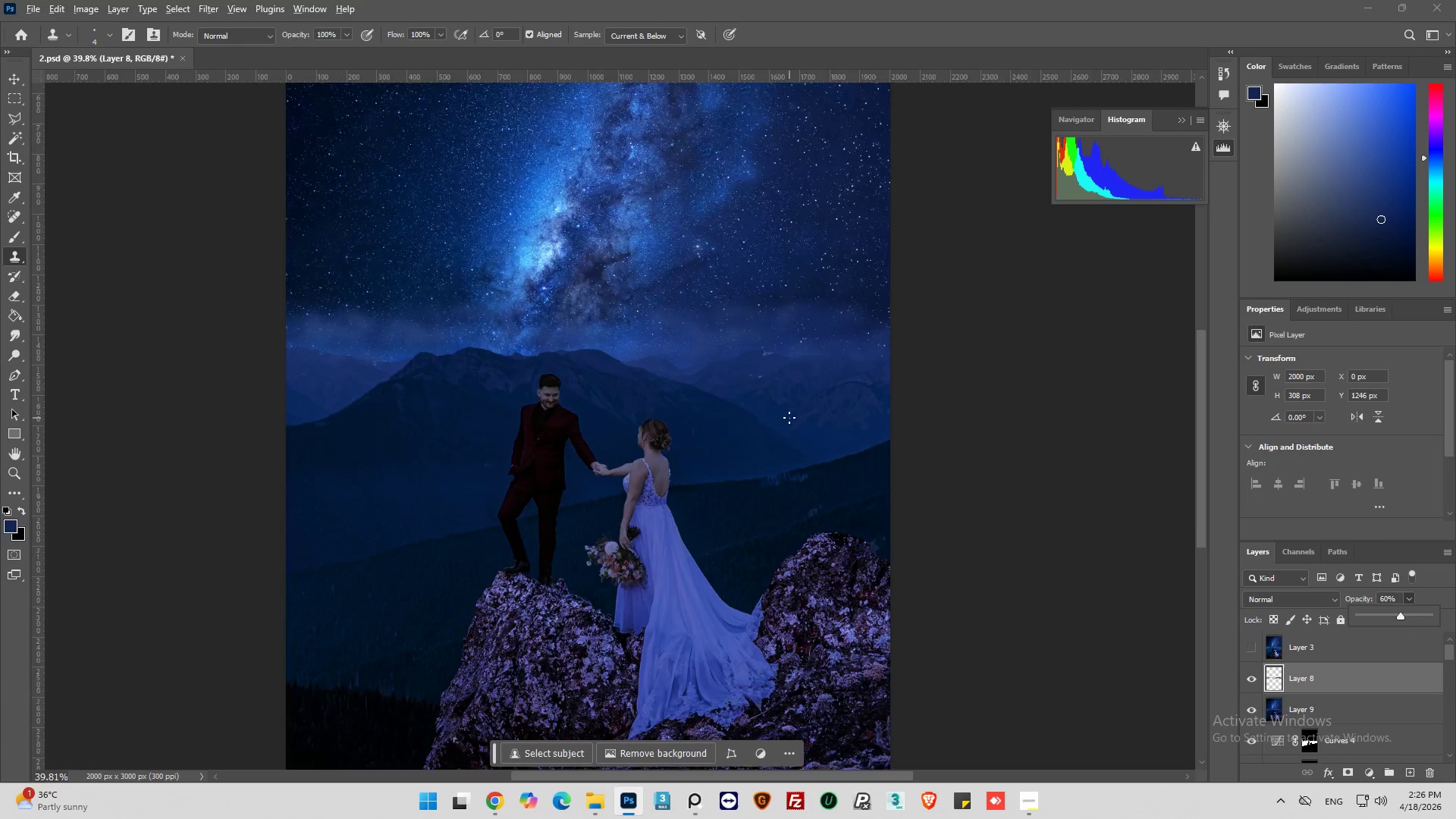 
scroll: coordinate [795, 408], scroll_direction: down, amount: 6.0
 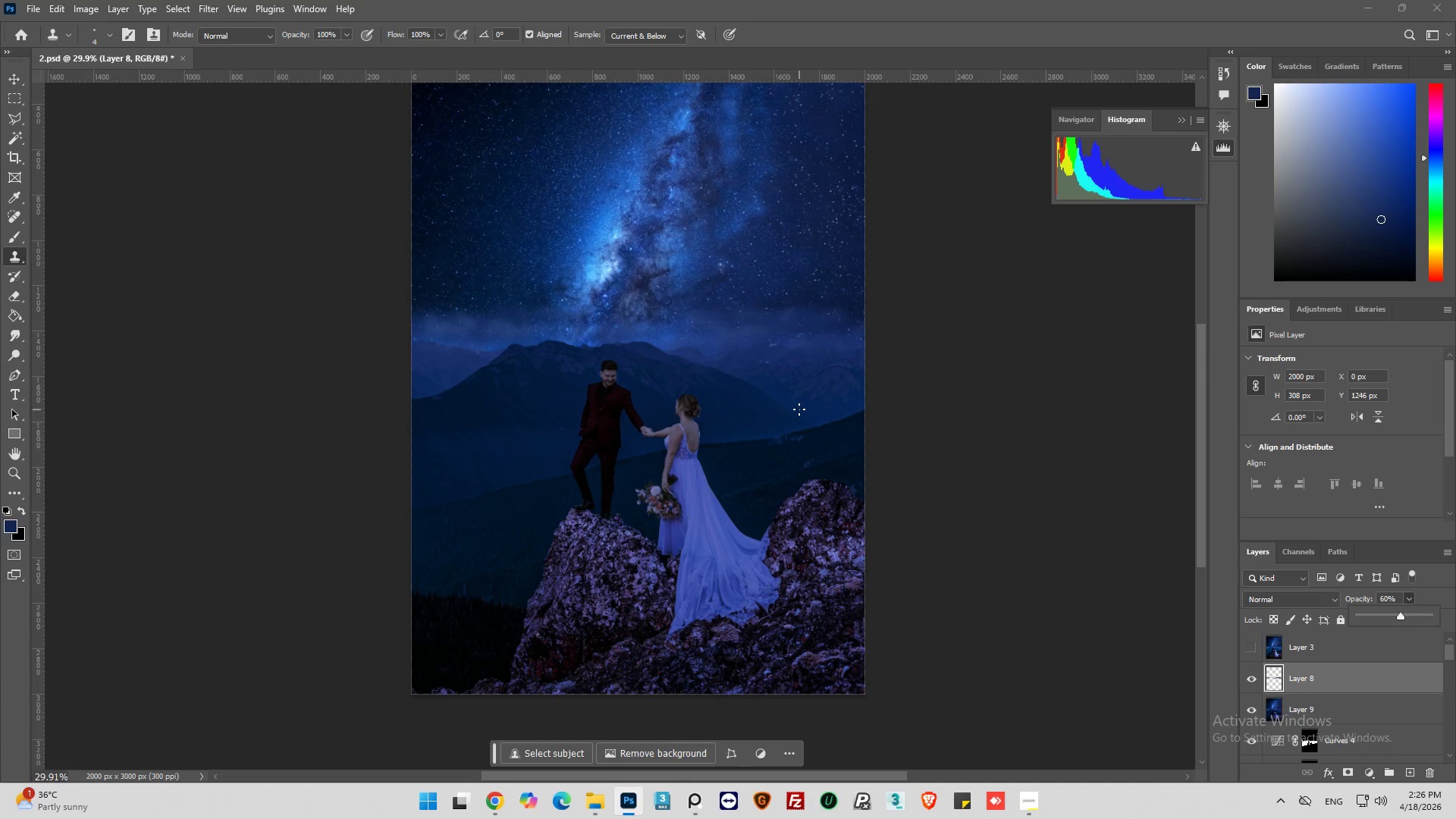 
scroll: coordinate [799, 410], scroll_direction: up, amount: 10.0
 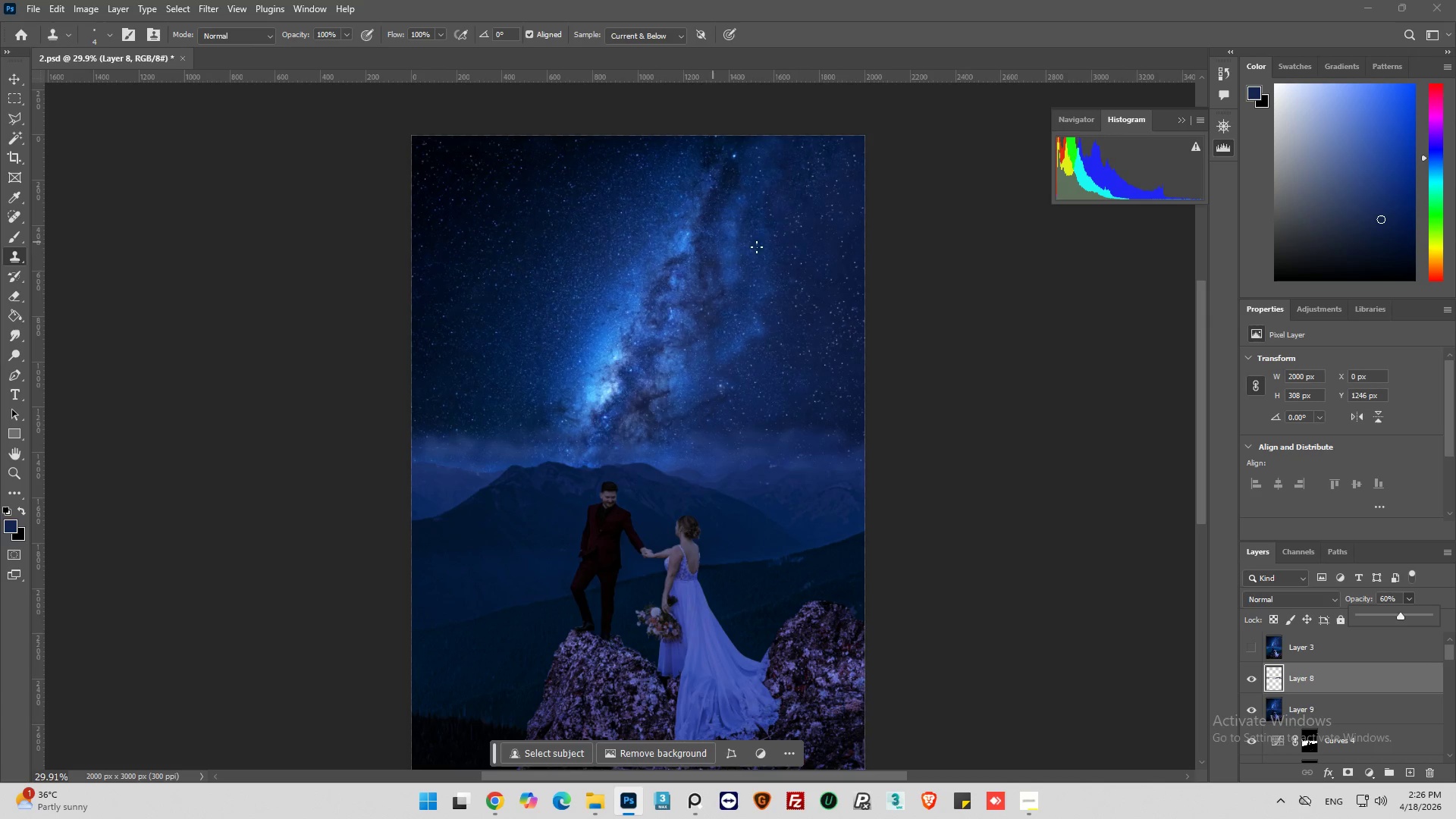 
hold_key(key=AltLeft, duration=0.55)
scroll: coordinate [789, 244], scroll_direction: up, amount: 8.0
 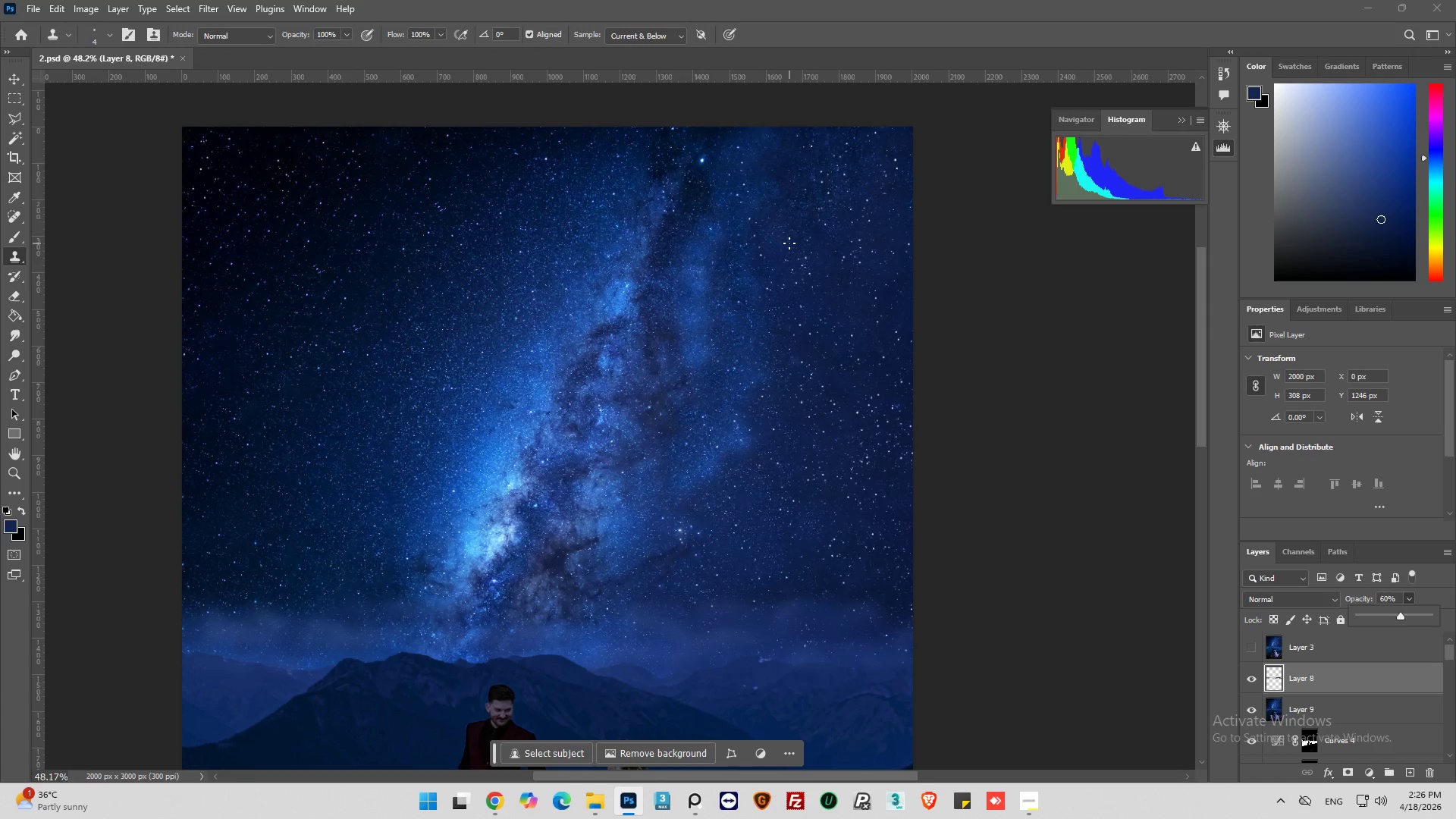 
hold_key(key=AltLeft, duration=0.58)
 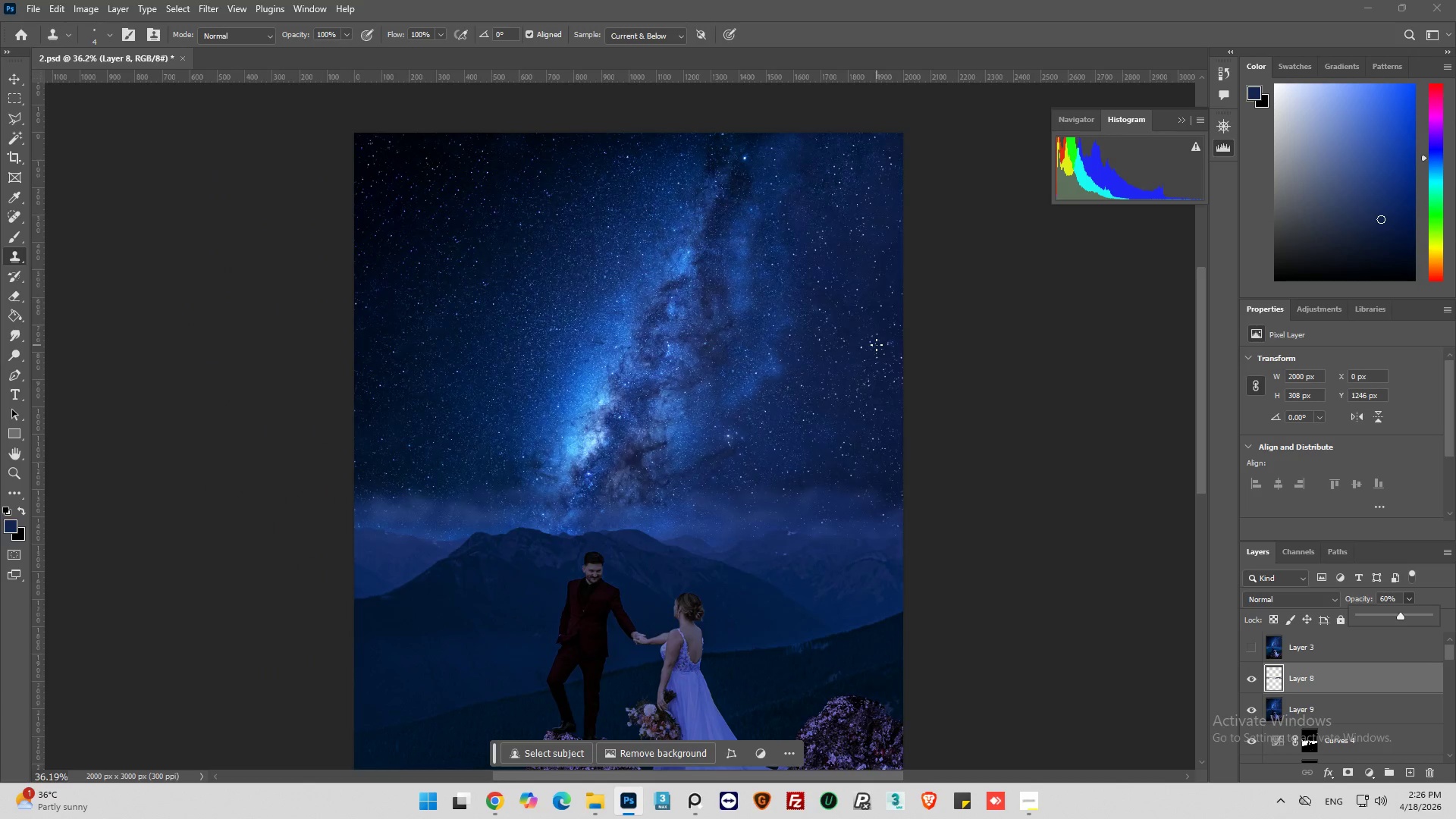 
key(Alt+AltLeft)
 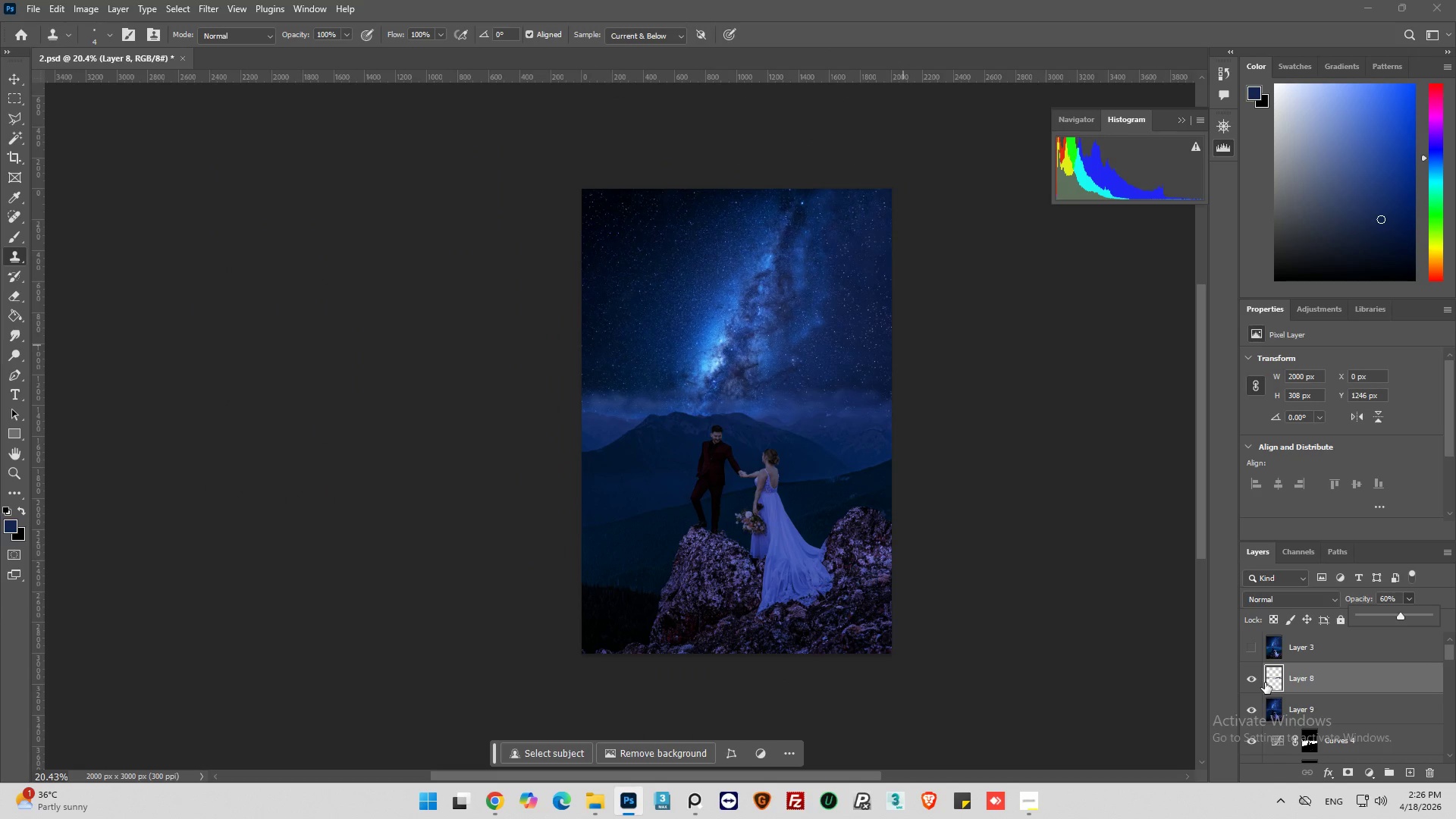 
scroll: coordinate [880, 345], scroll_direction: down, amount: 16.0
 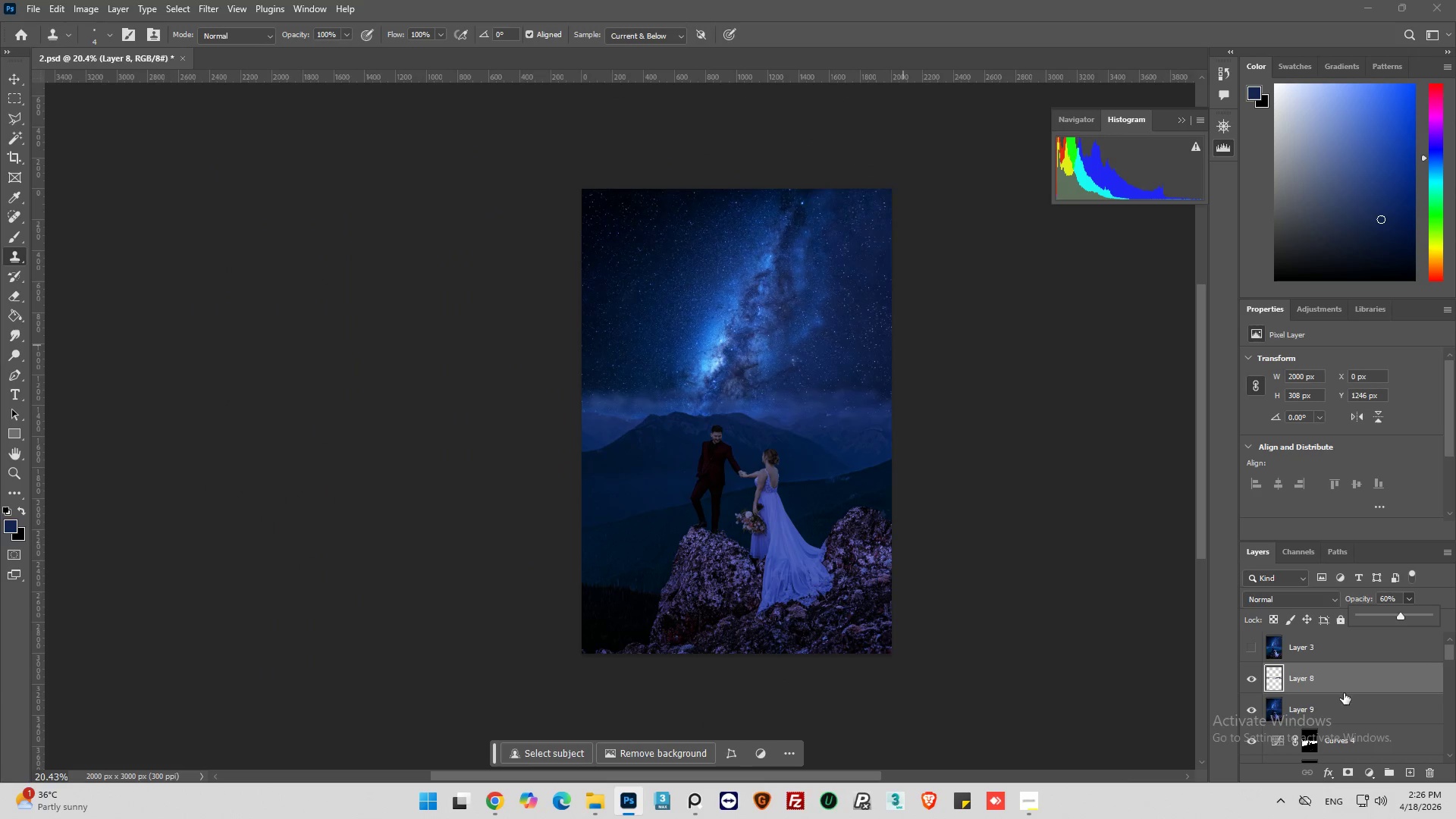 
wait(6.41)
 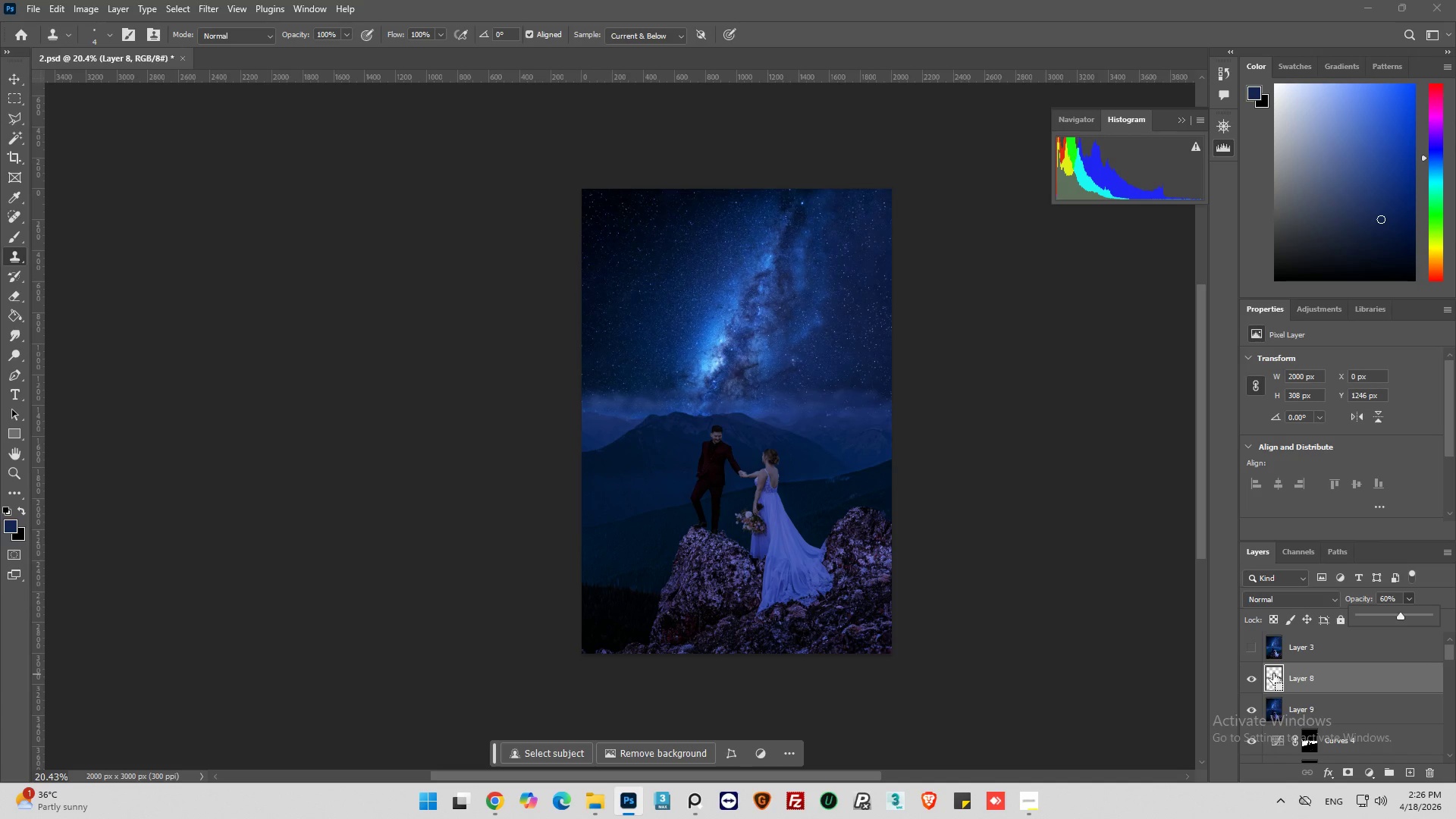 
key(Alt+Control+Shift+E)
 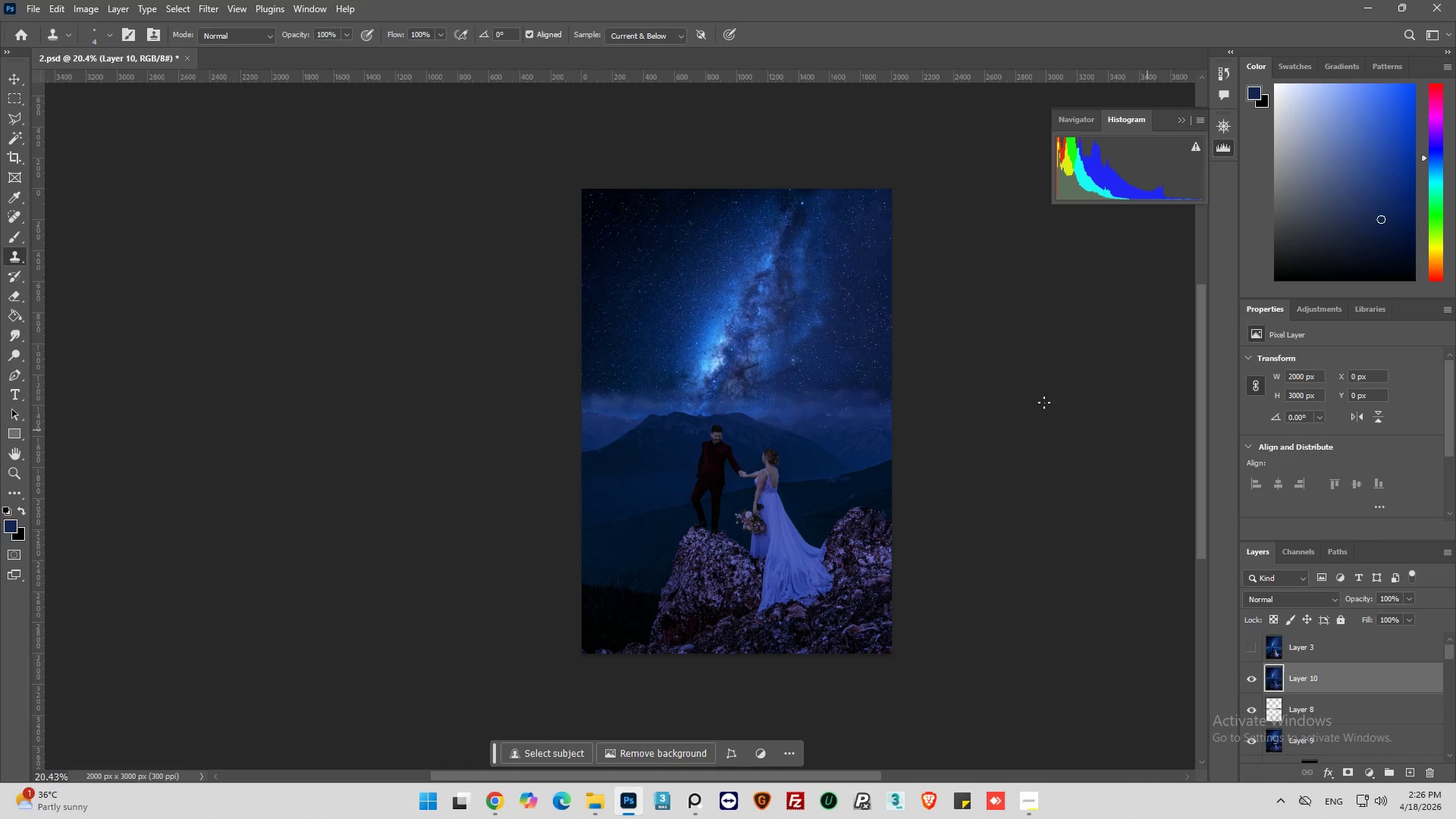 
key(Alt+AltLeft)
 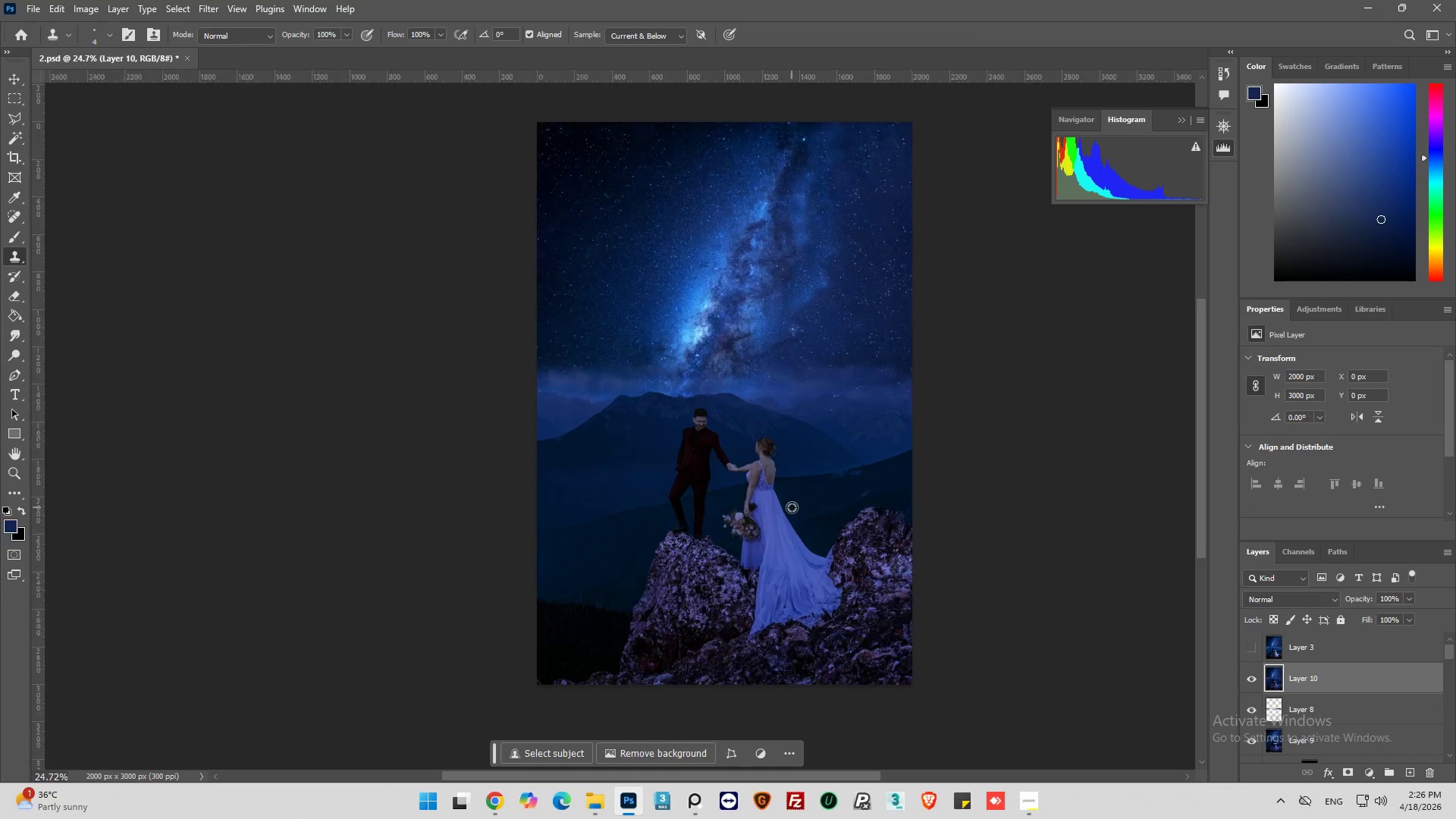 
key(Alt+AltLeft)
 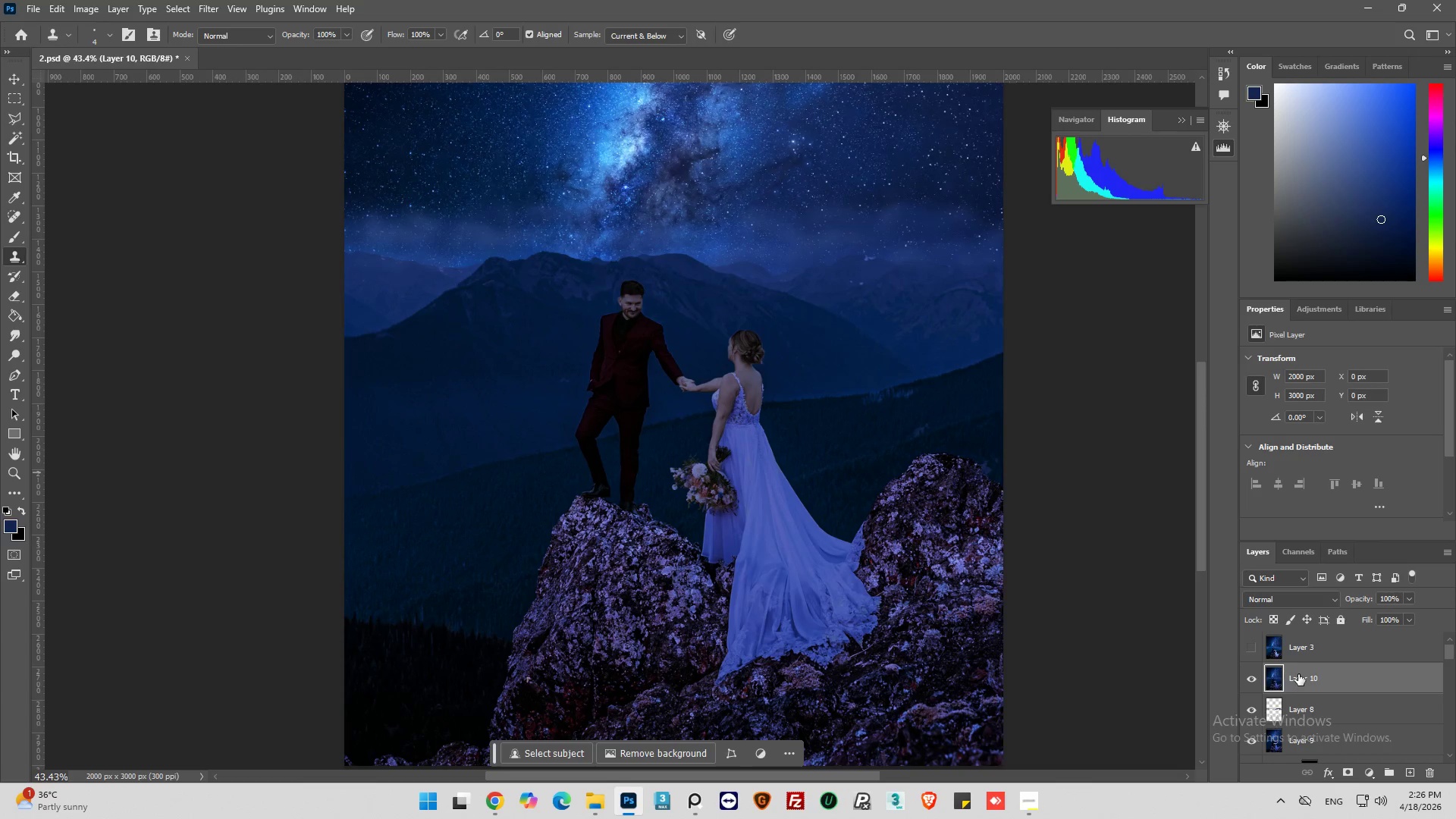 
scroll: coordinate [792, 507], scroll_direction: up, amount: 5.0
 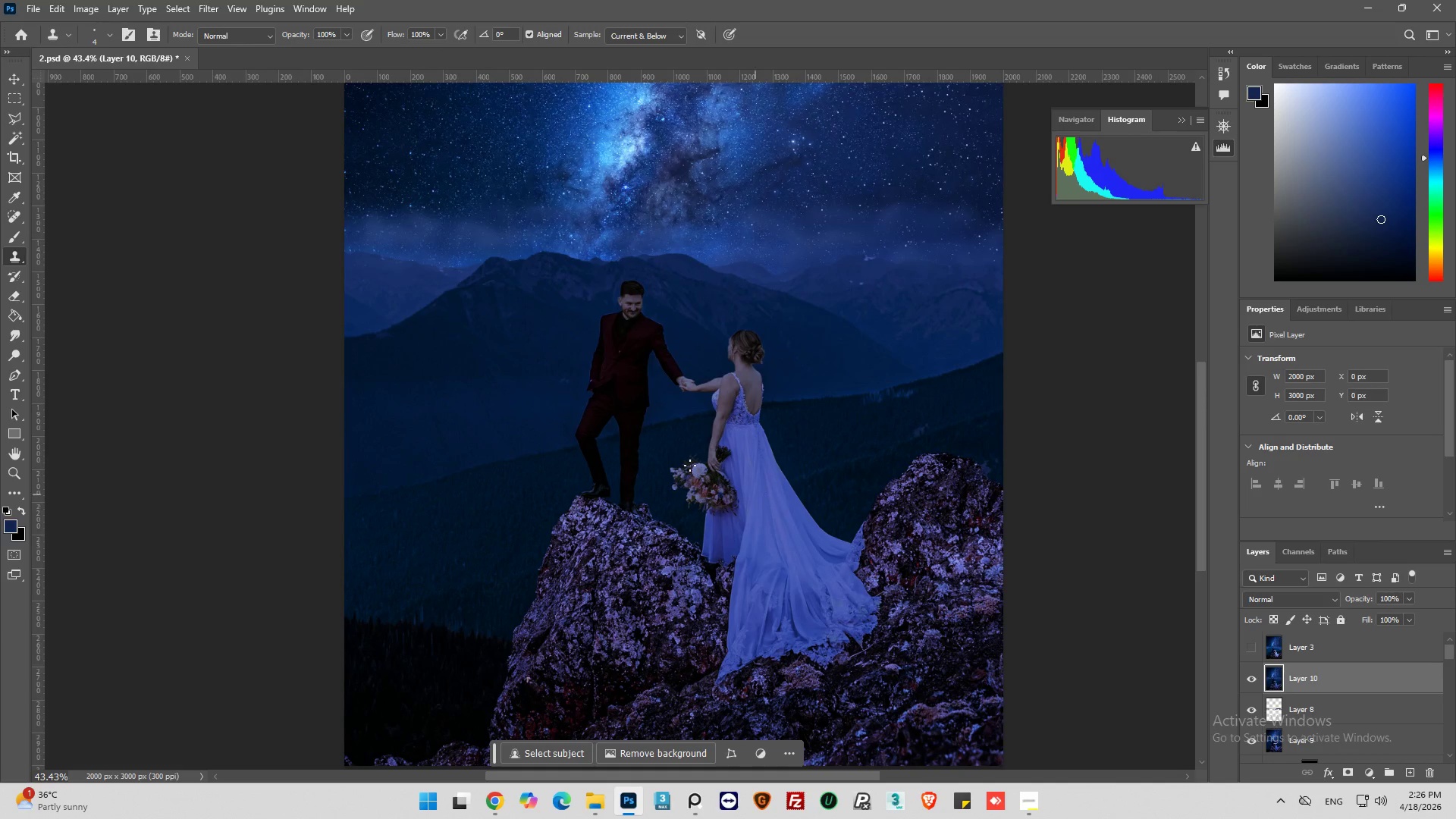 
right_click([1300, 676])
 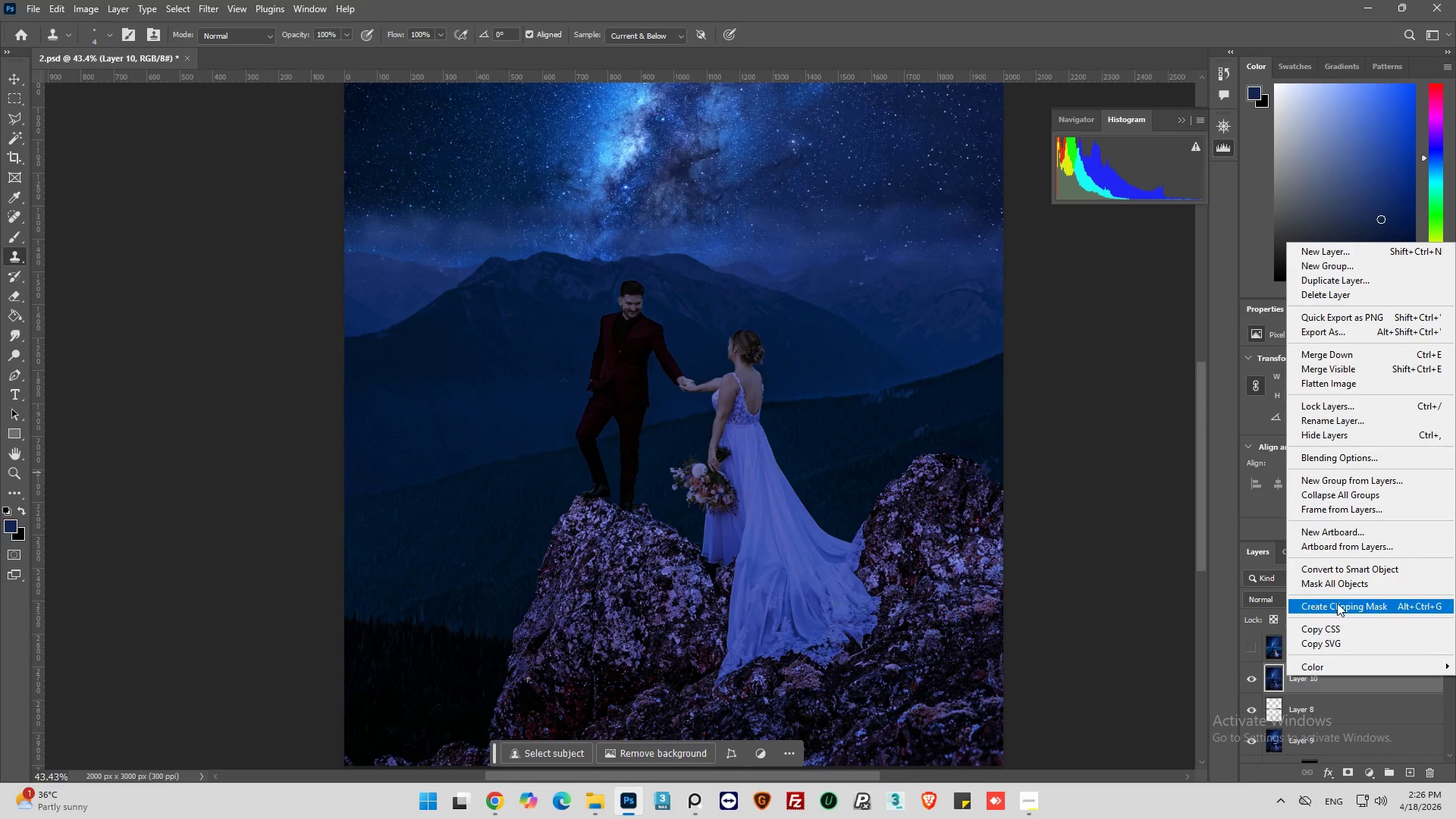 
left_click([1342, 567])
 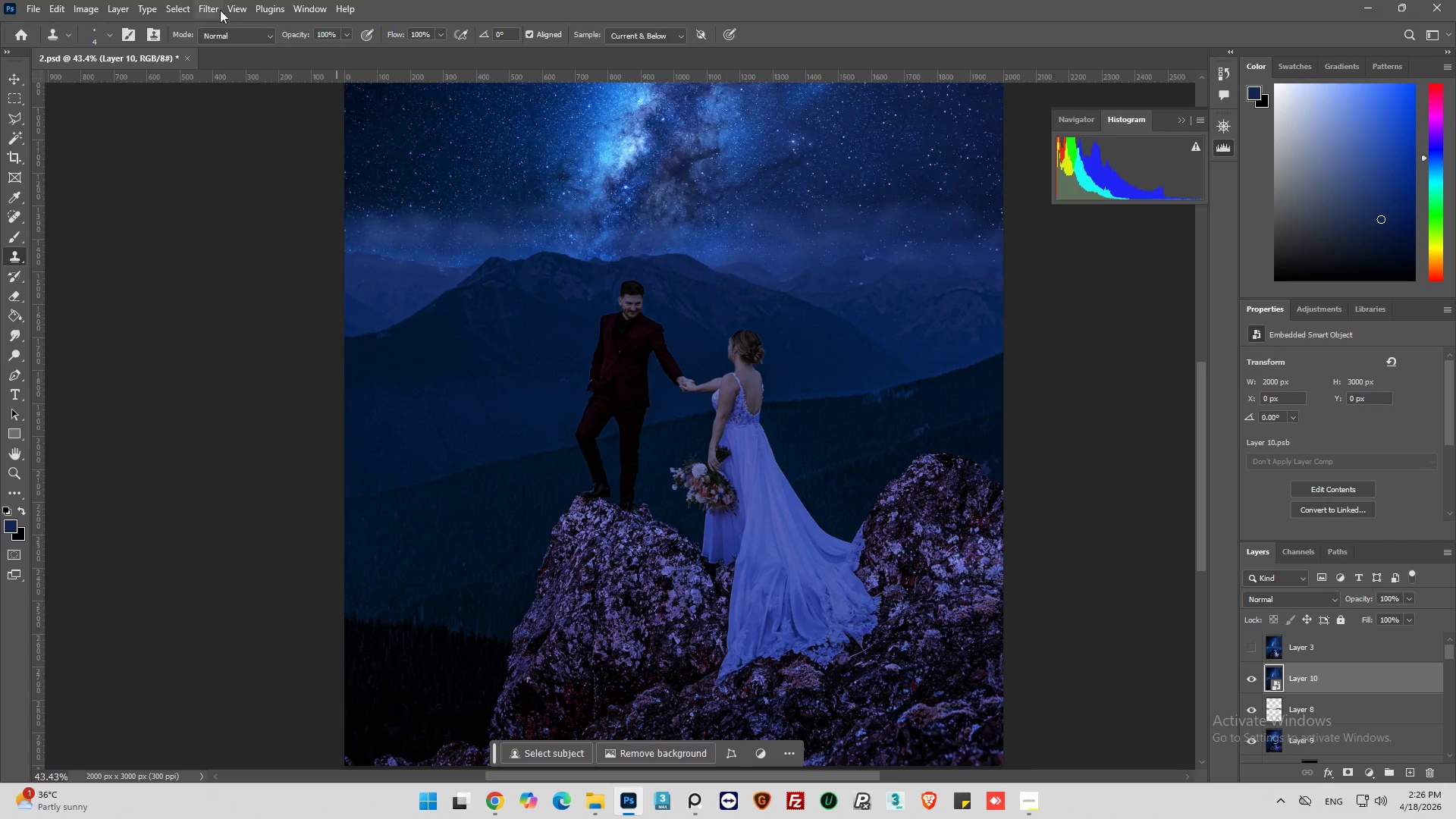 
left_click([212, 5])
 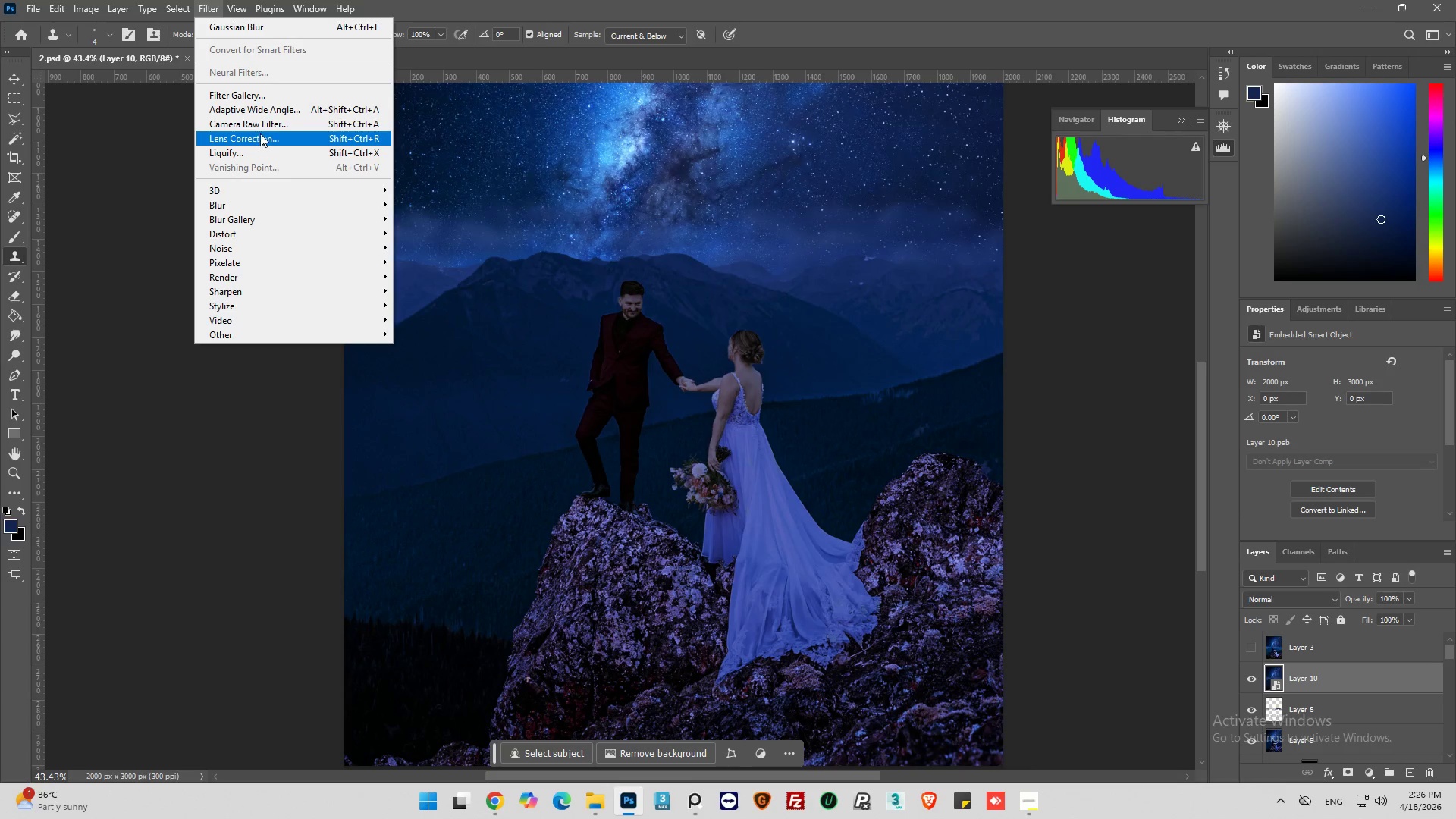 
left_click([262, 127])
 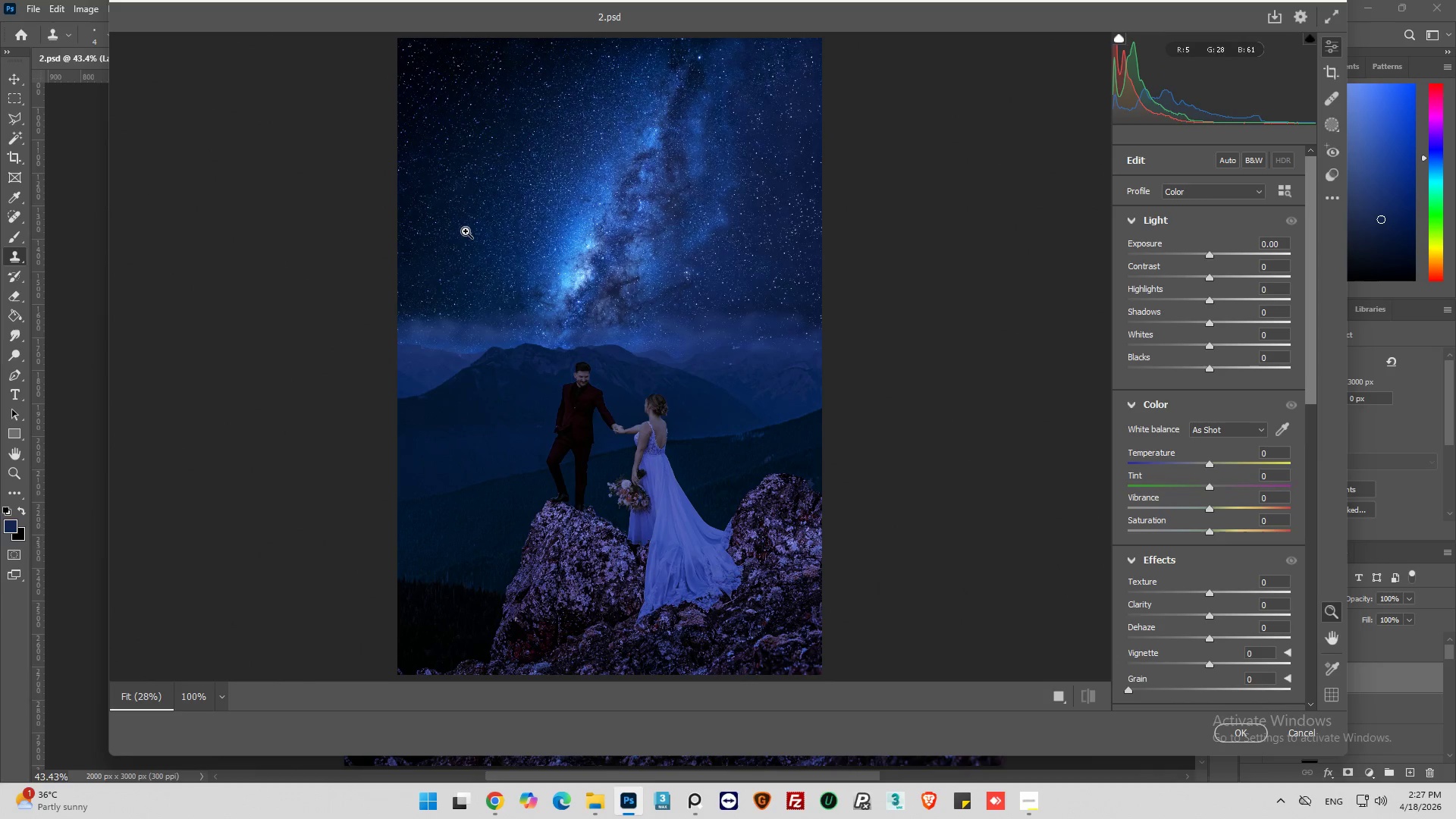 
wait(15.22)
 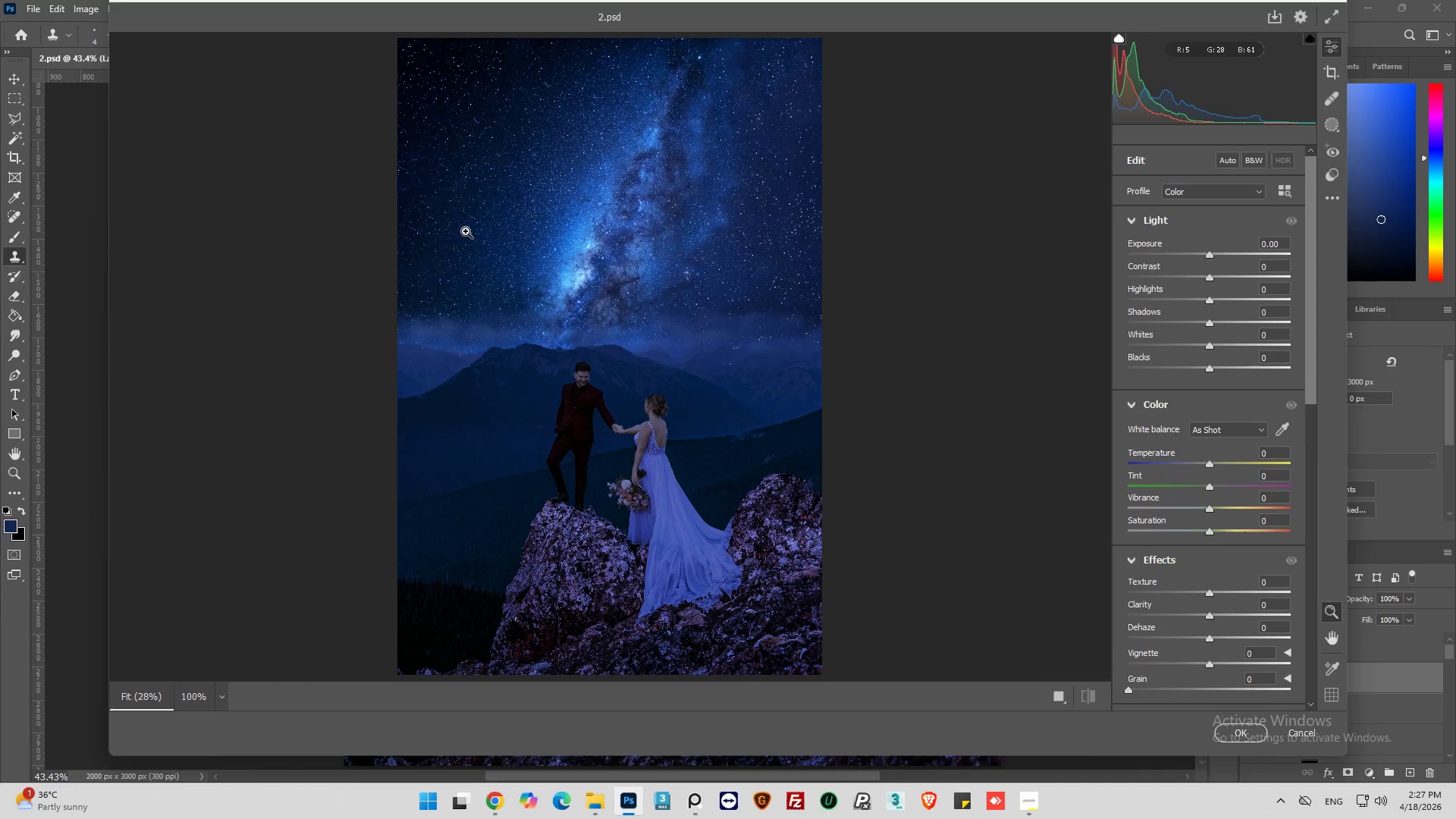 
left_click_drag(start_coordinate=[1208, 466], to_coordinate=[1201, 466])
 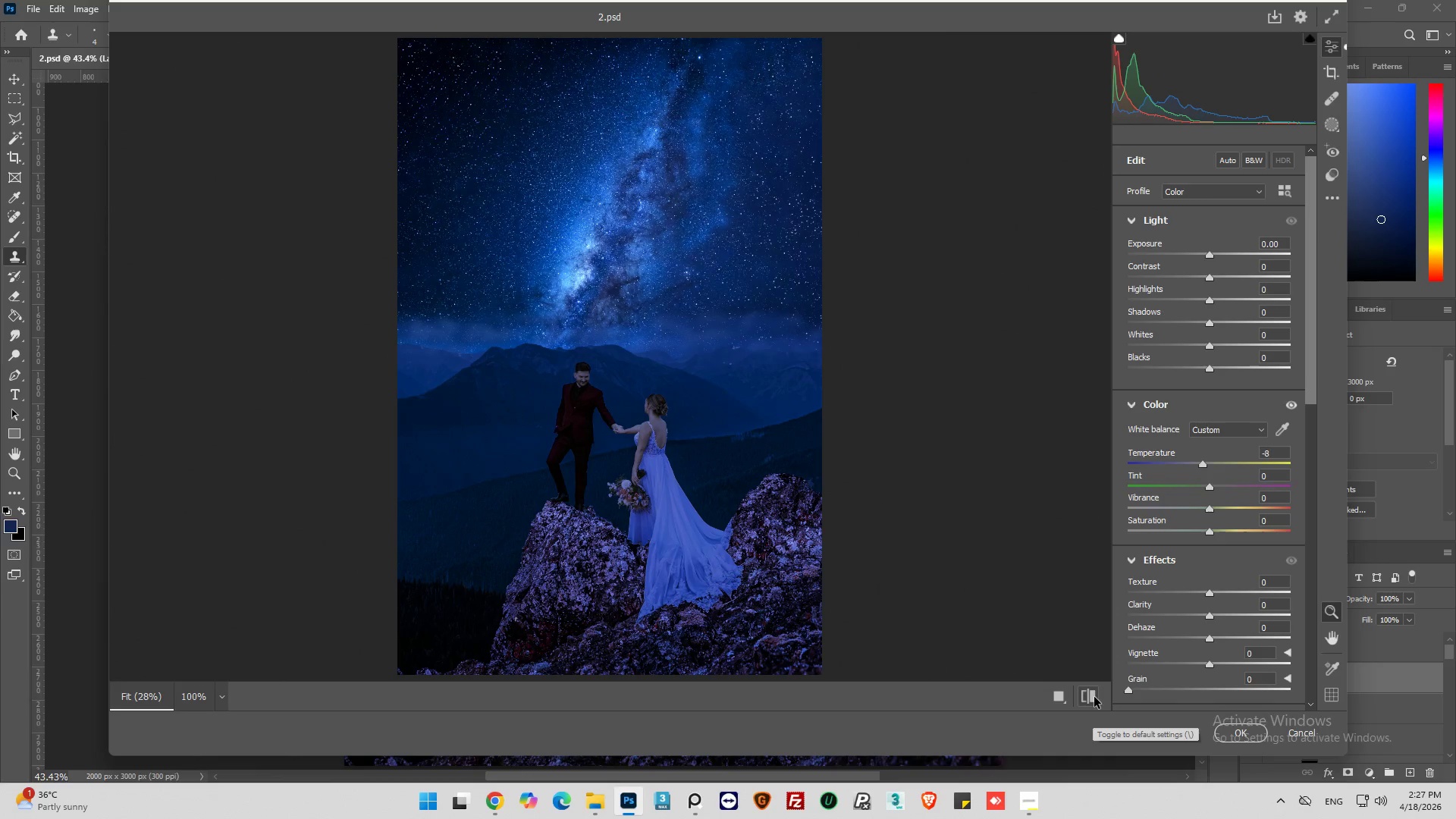 
left_click([1094, 695])
 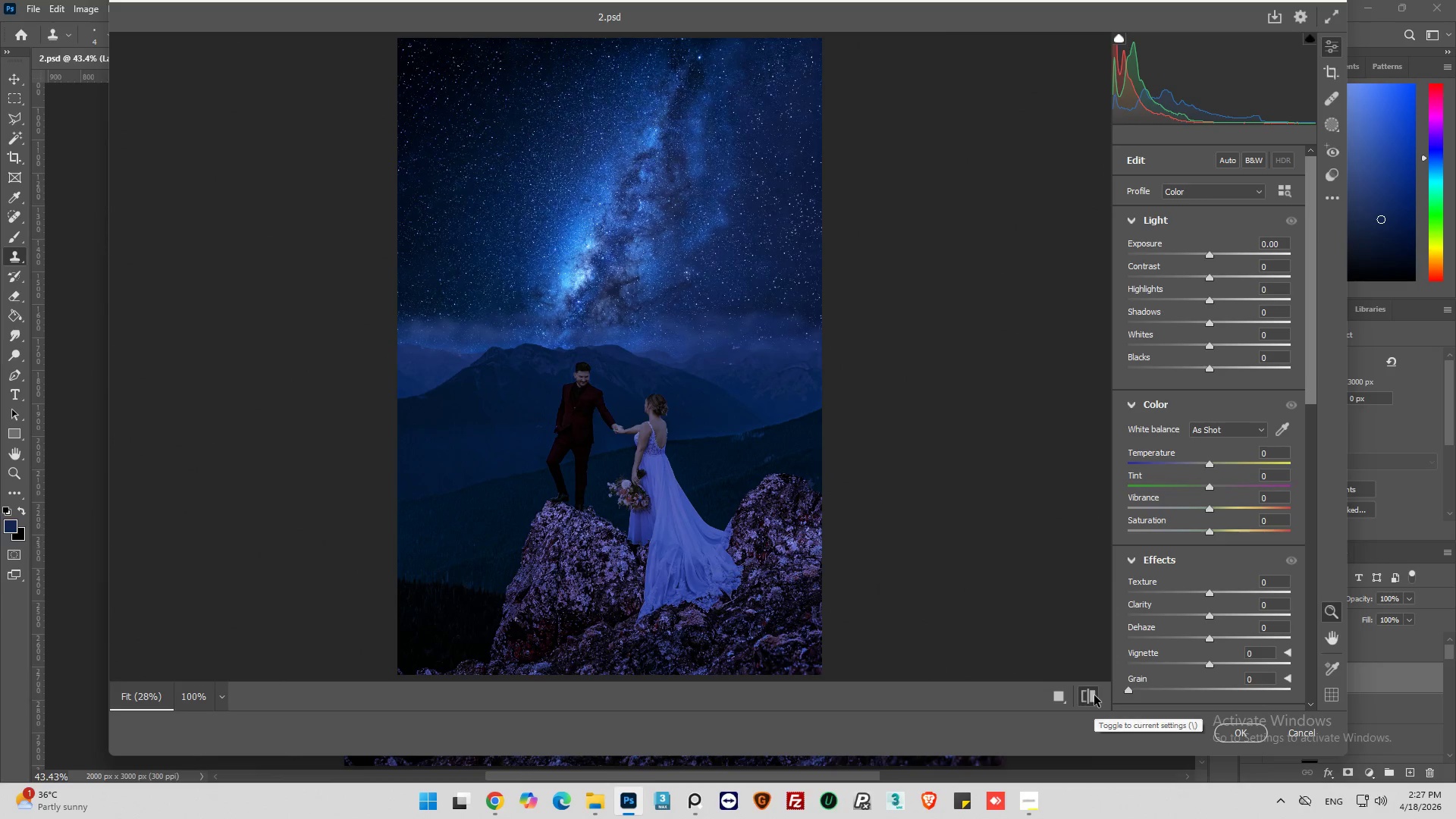 
left_click([1094, 695])
 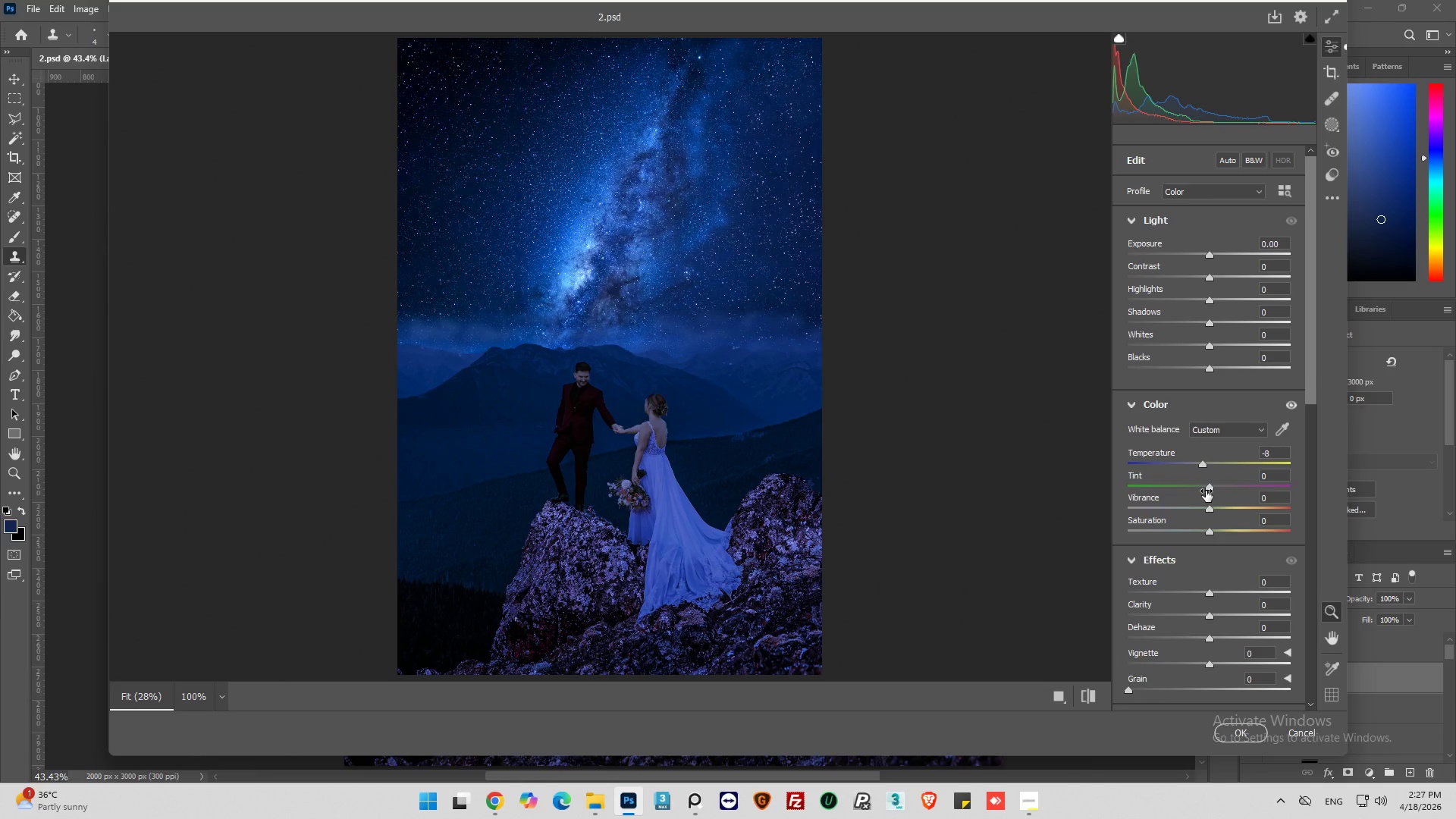 
left_click_drag(start_coordinate=[1207, 489], to_coordinate=[1216, 504])
 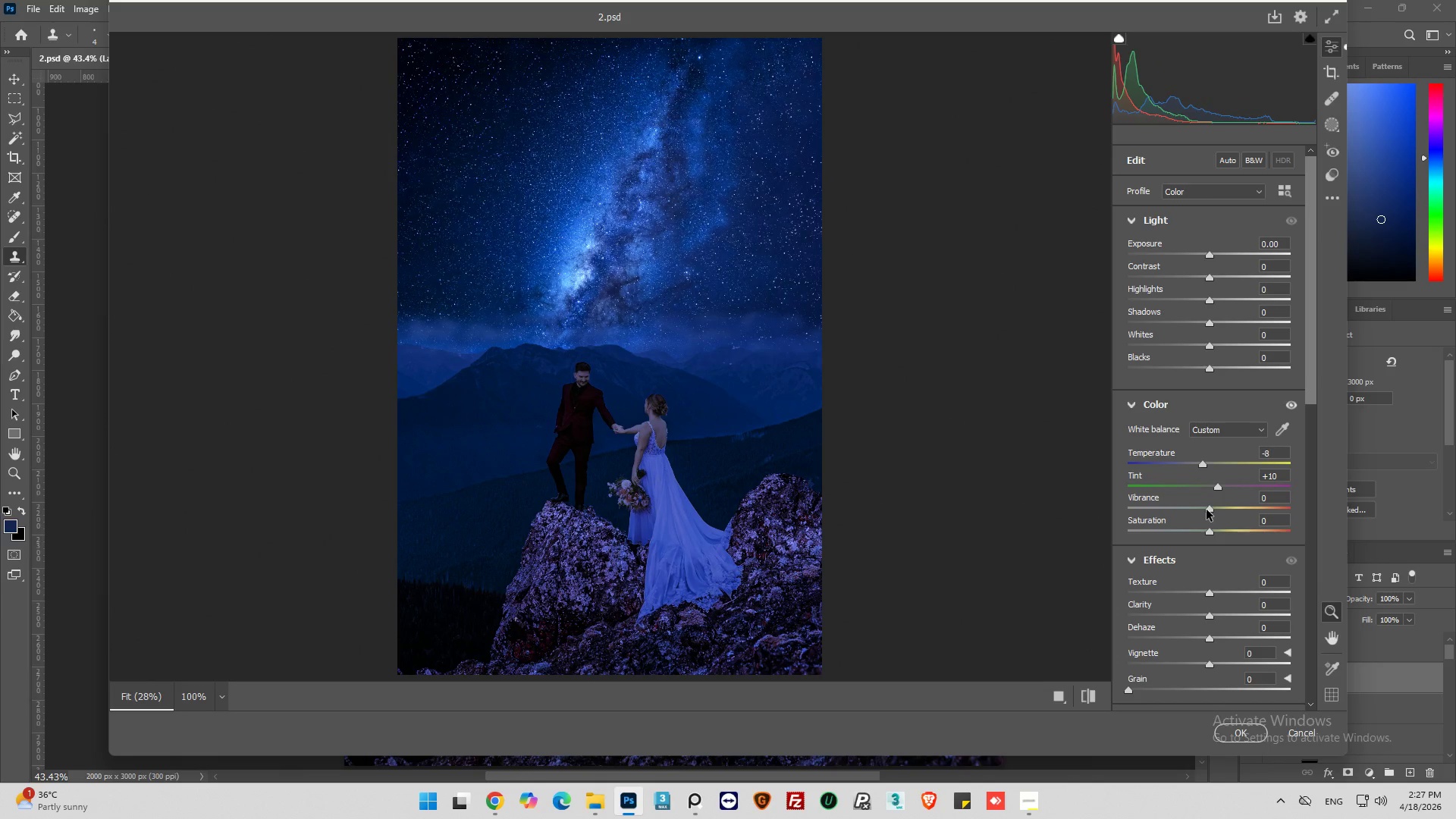 
left_click_drag(start_coordinate=[1208, 509], to_coordinate=[1213, 517])
 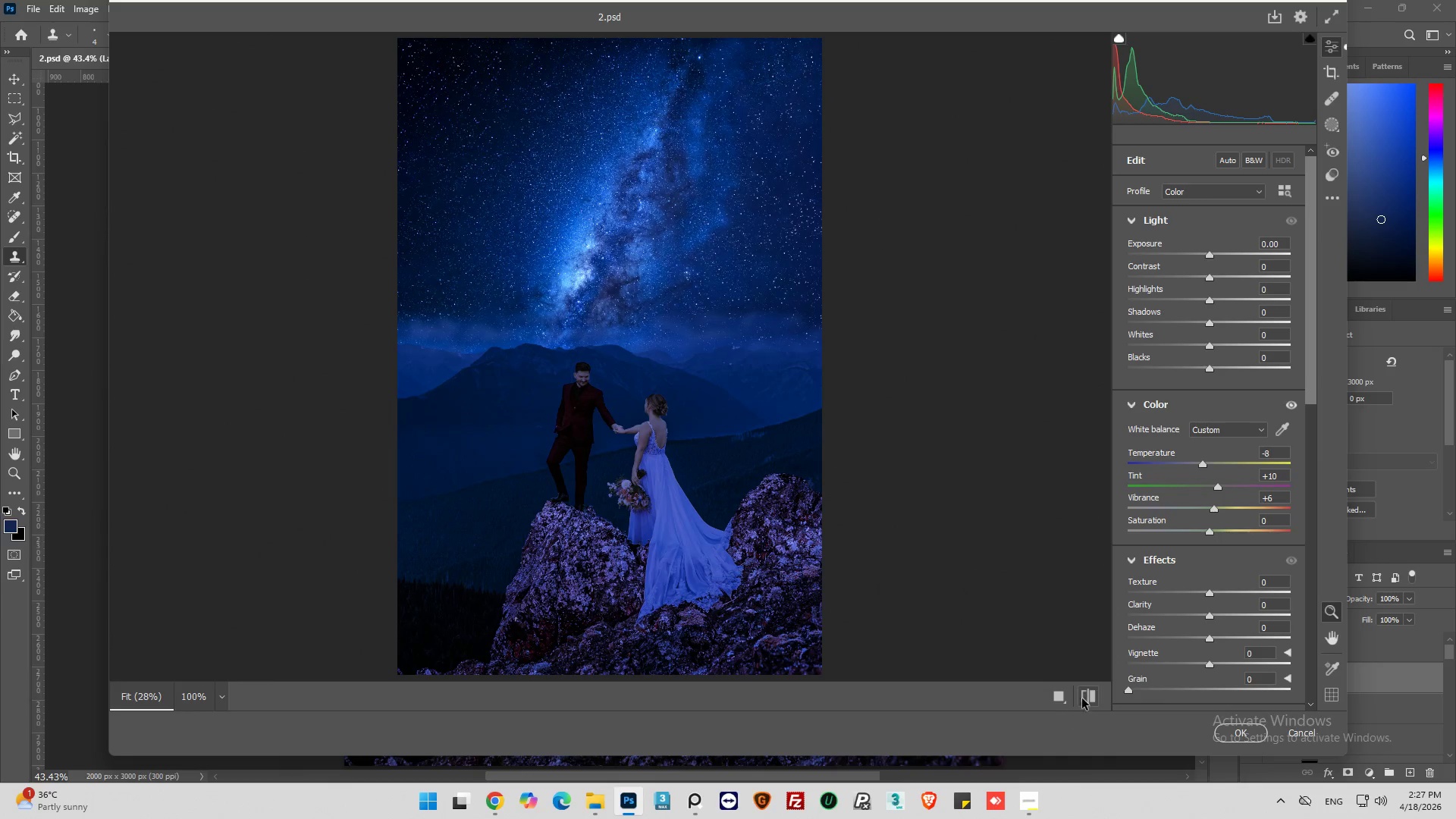 
left_click([1084, 698])
 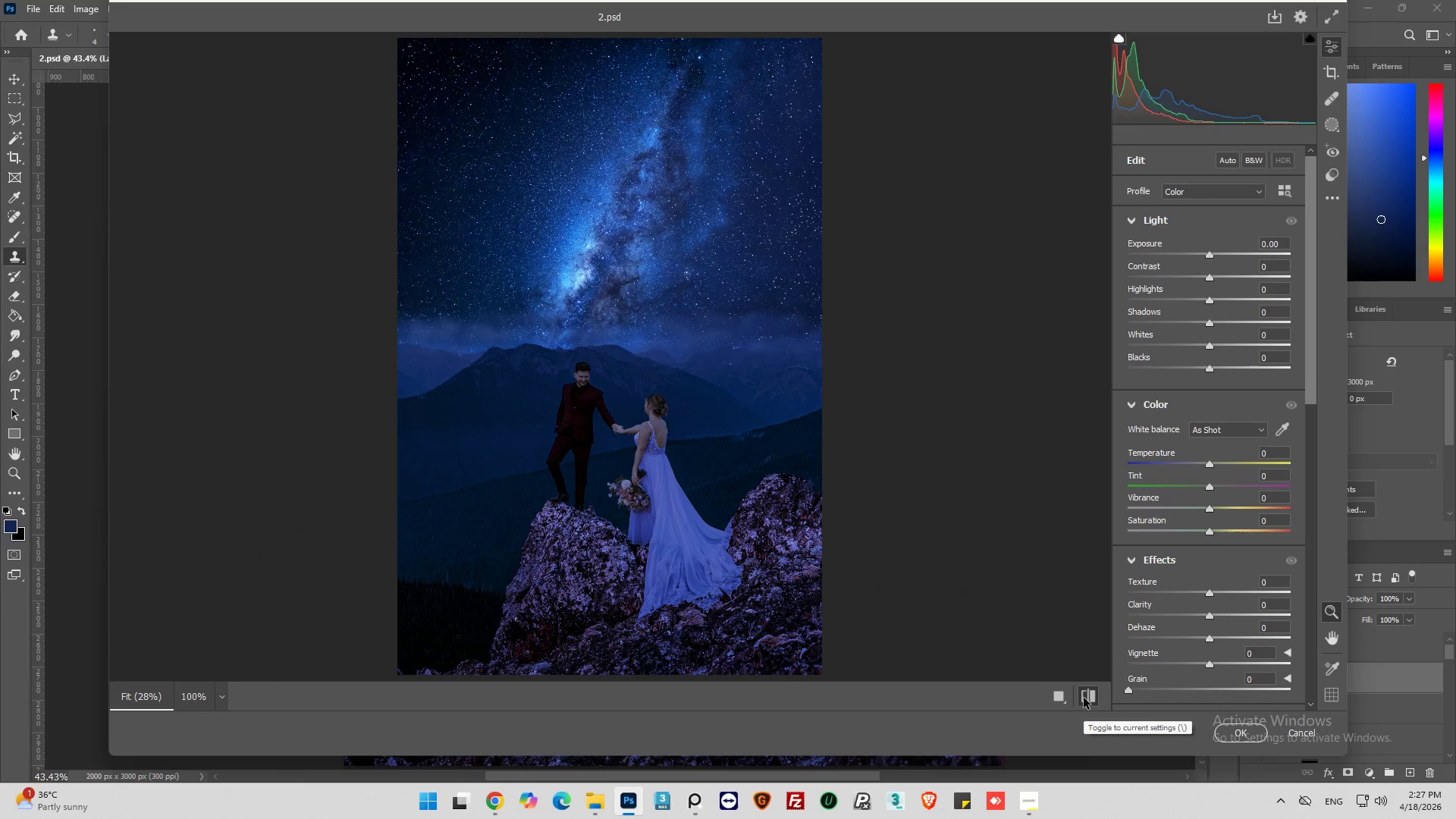 
left_click([1084, 698])
 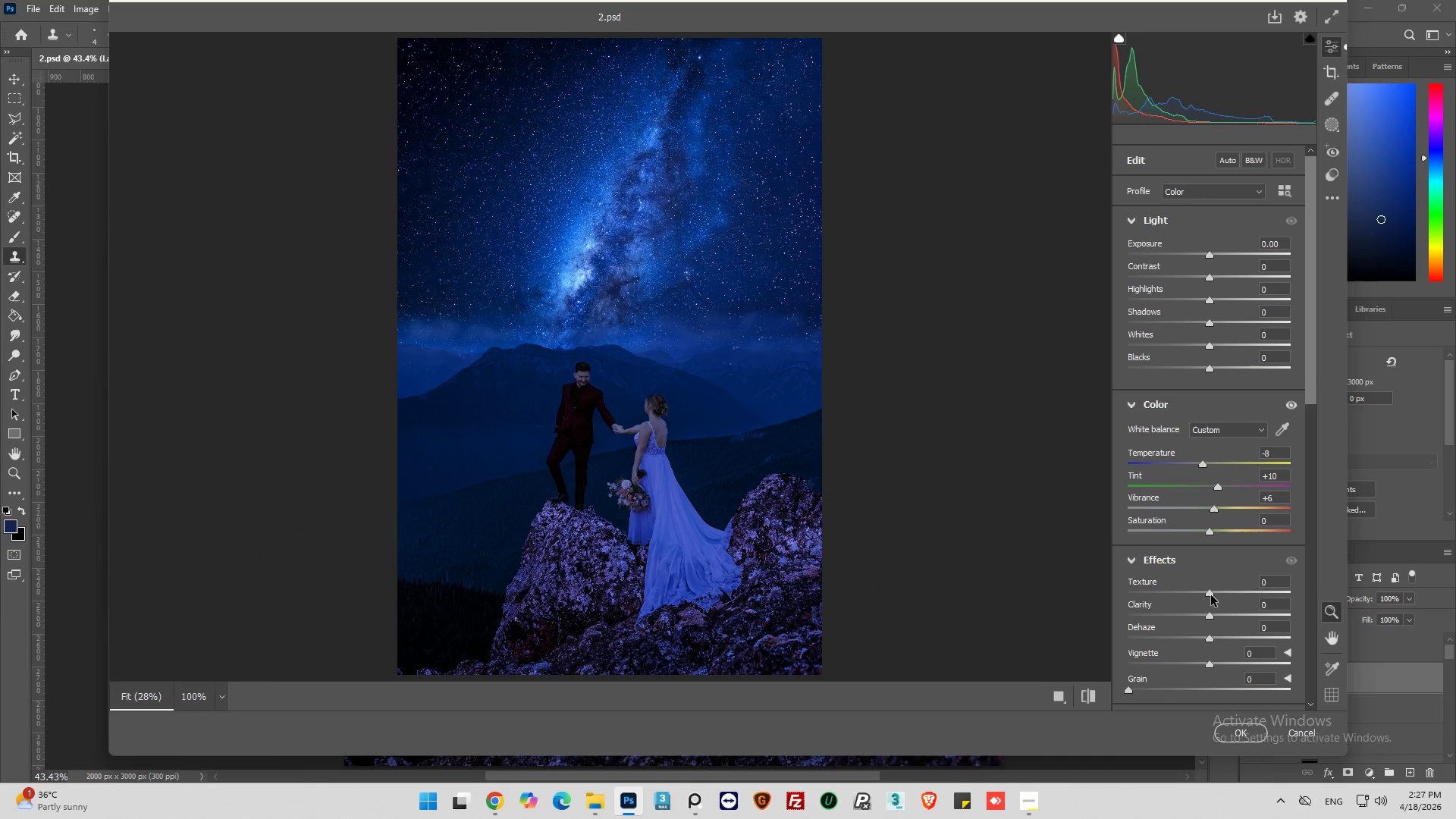 
left_click_drag(start_coordinate=[1211, 595], to_coordinate=[1226, 593])
 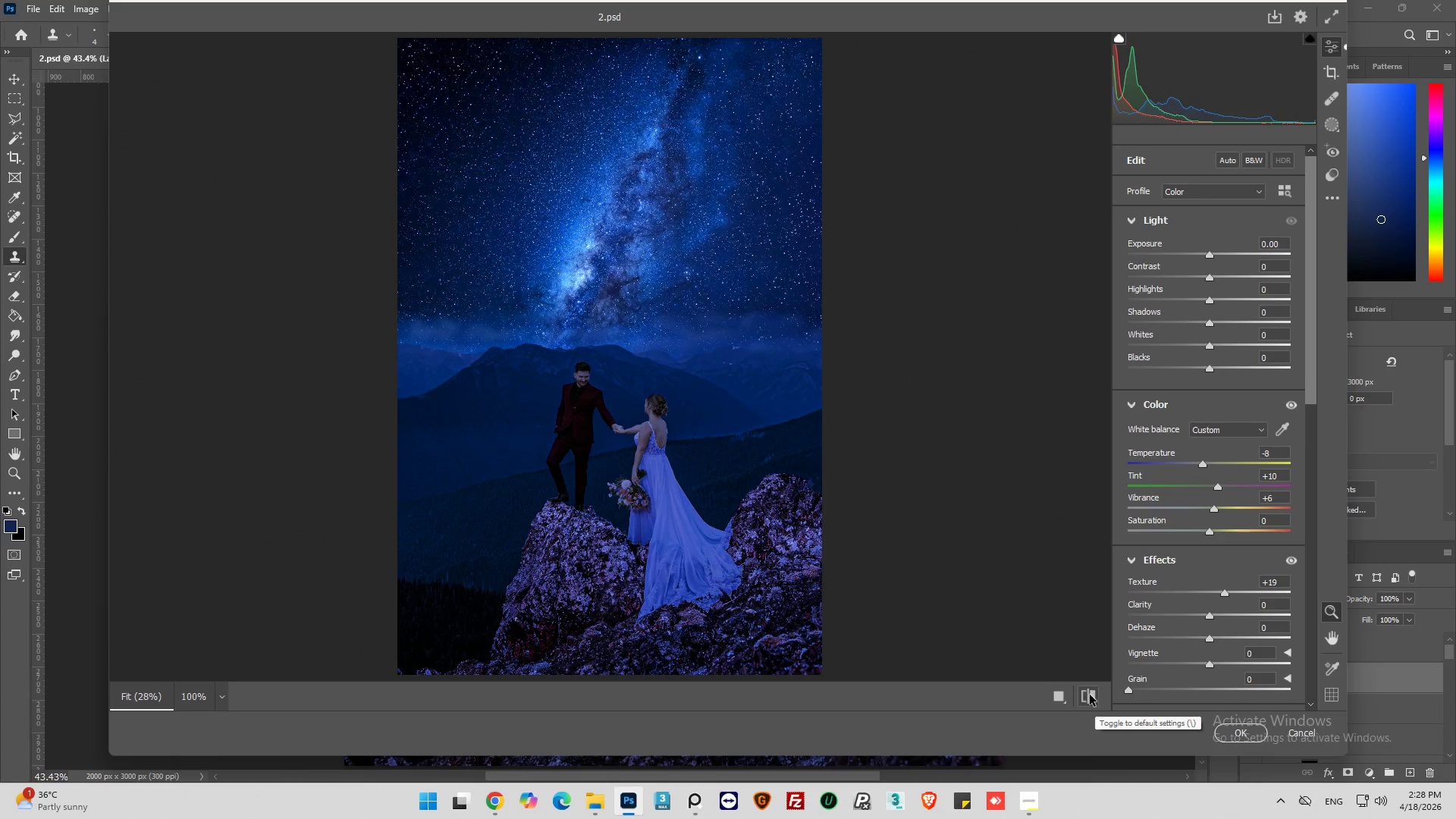 
left_click([1090, 696])
 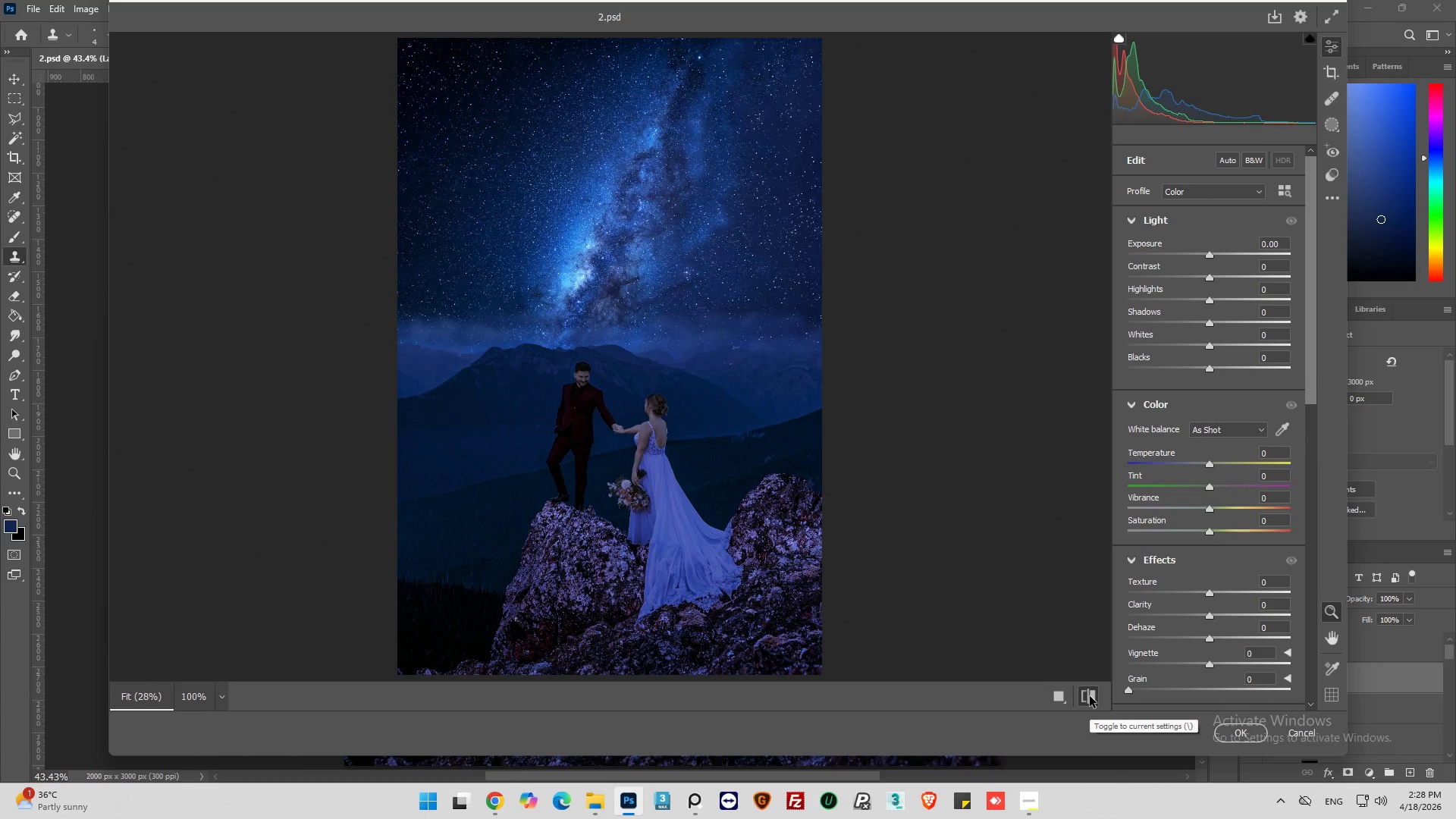 
left_click([1090, 696])
 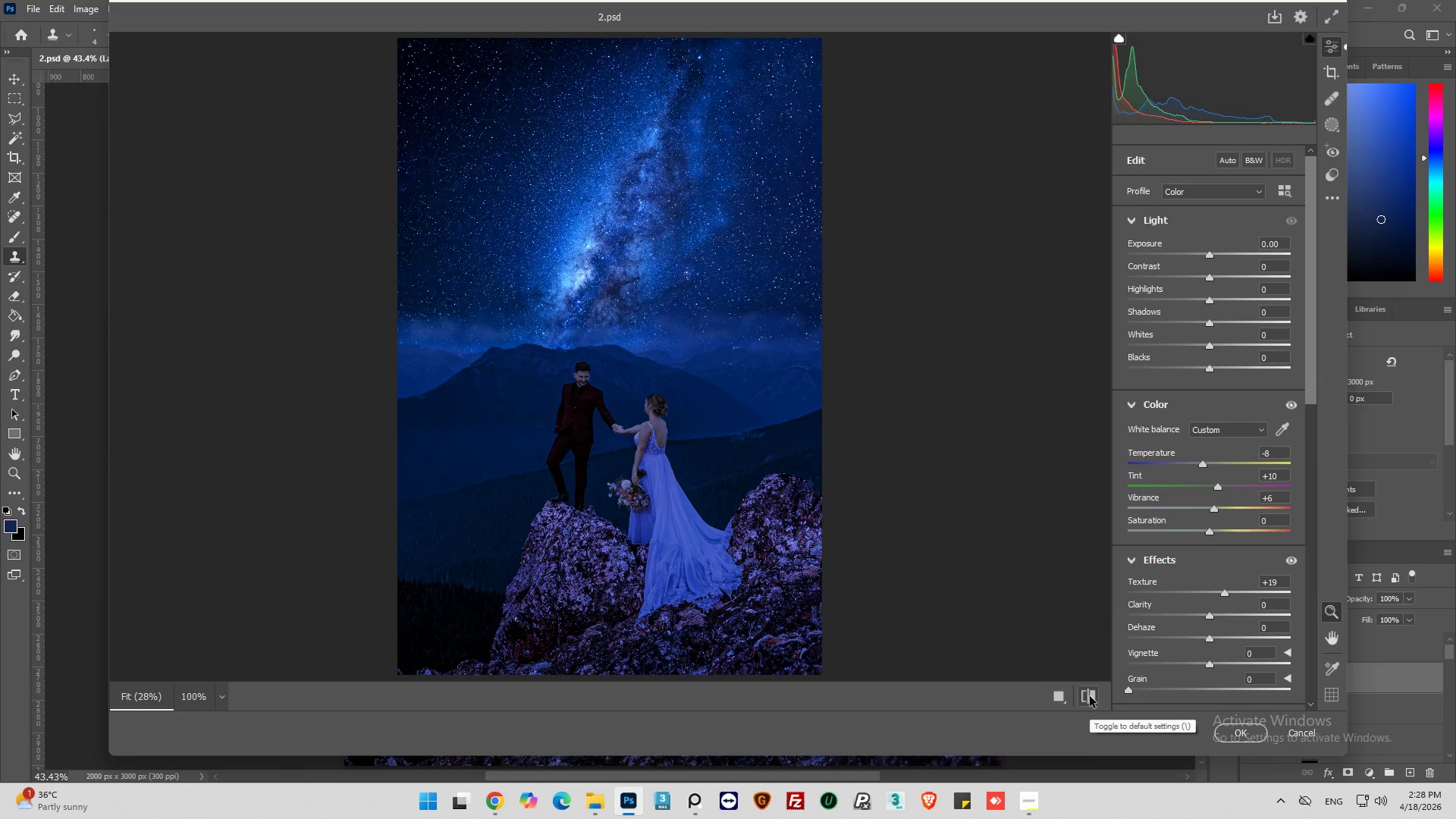 
left_click([1090, 696])
 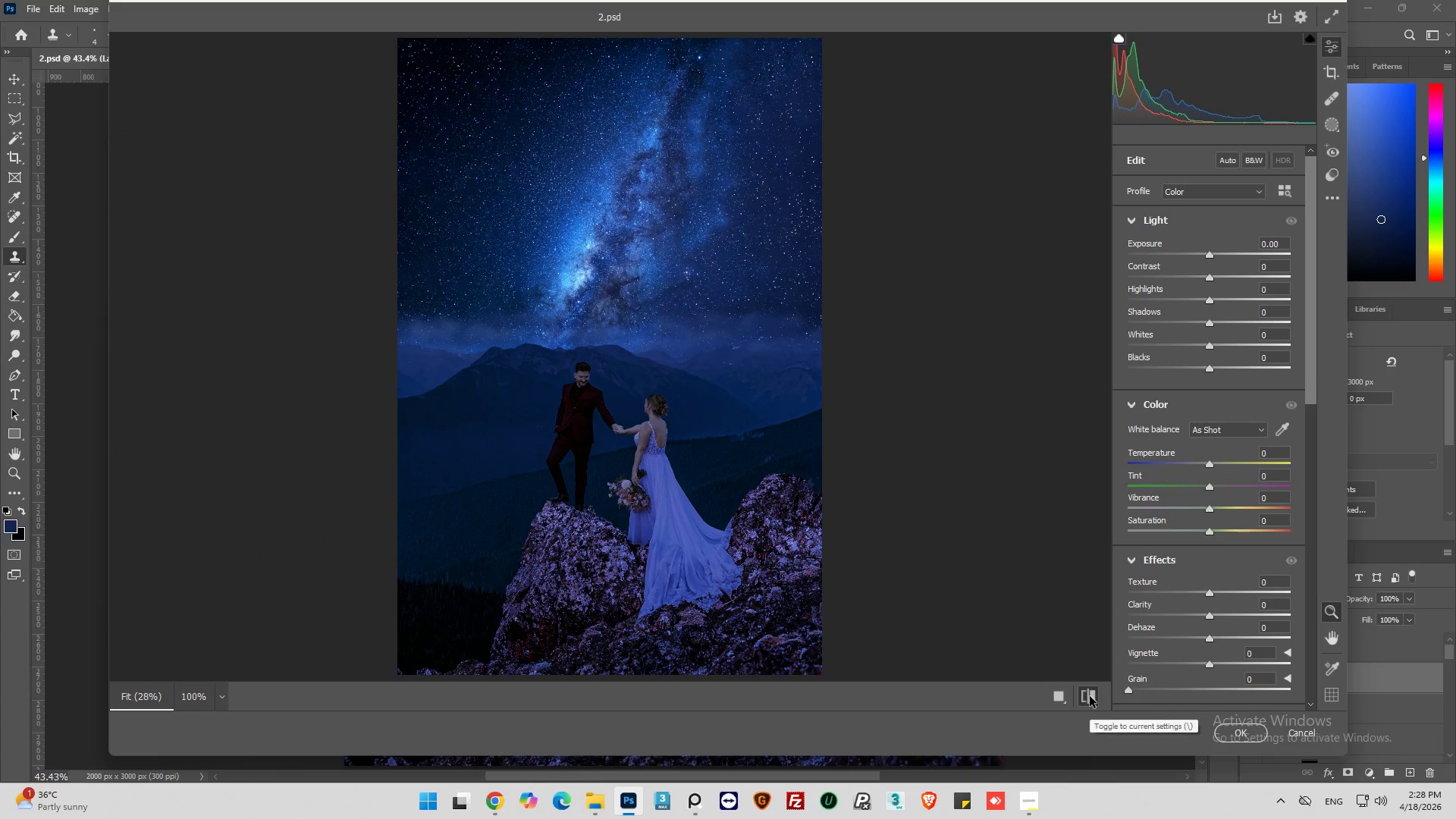 
left_click([1090, 696])
 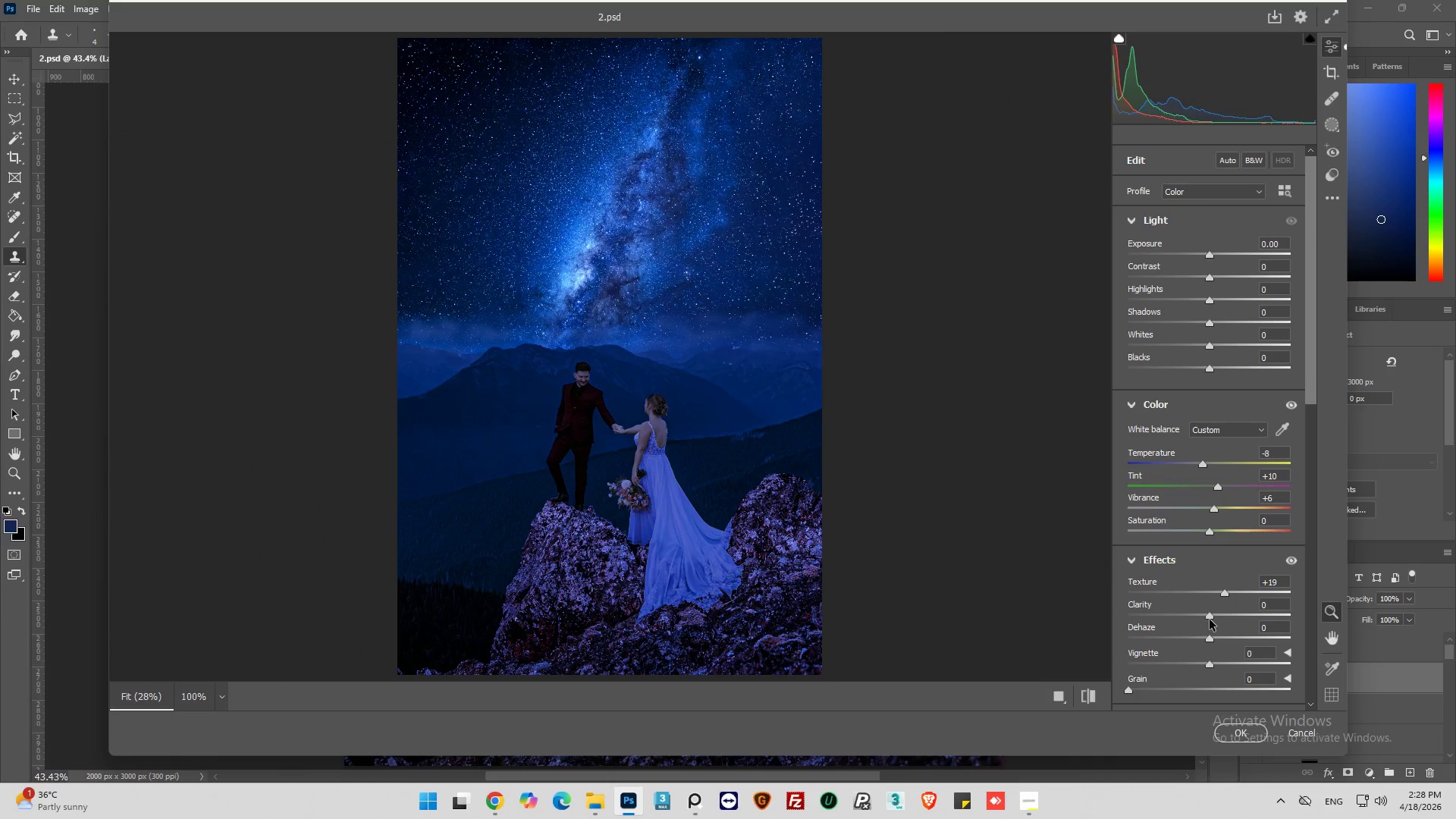 
left_click_drag(start_coordinate=[1210, 617], to_coordinate=[1223, 619])
 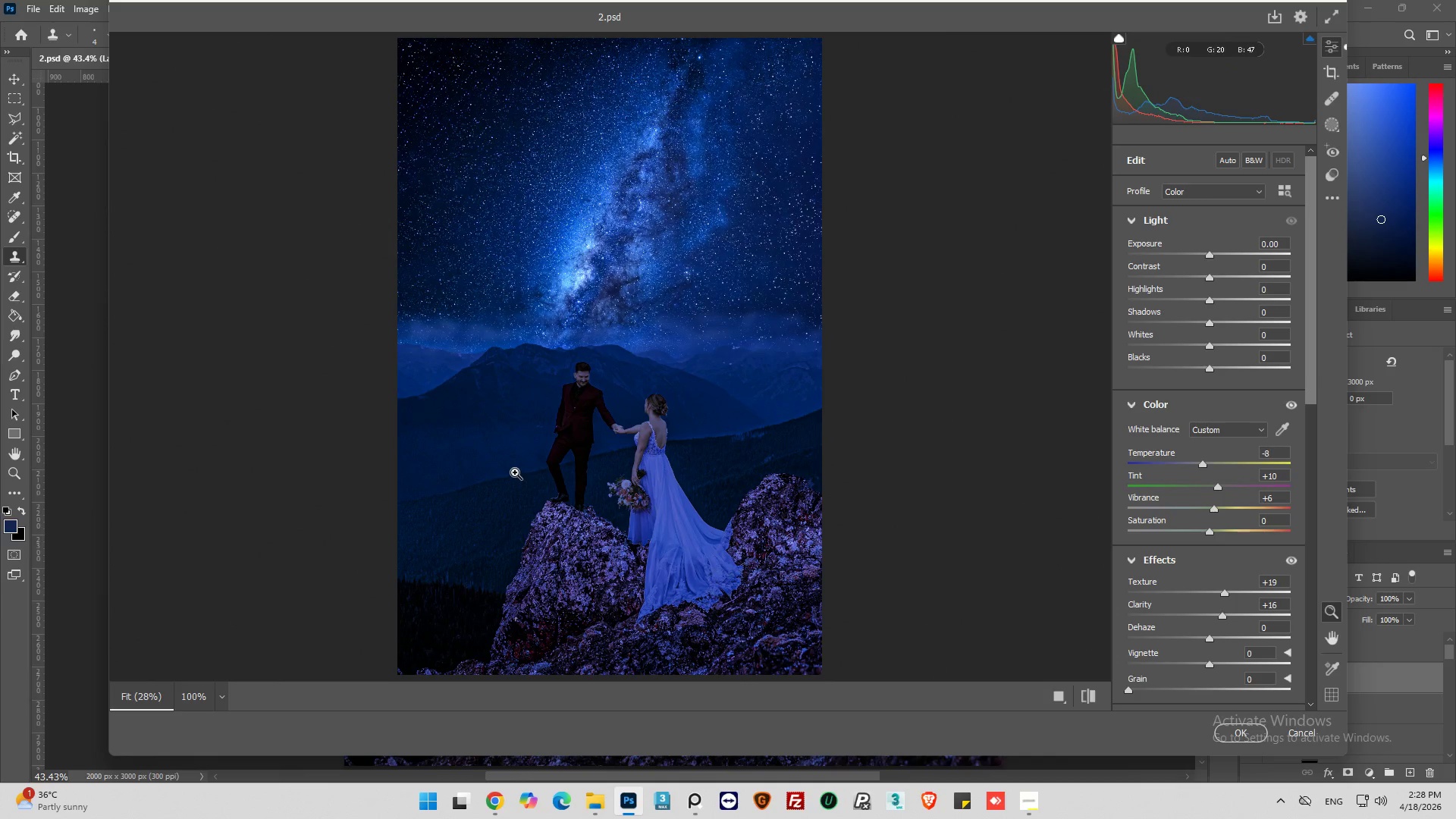 
hold_key(key=AltLeft, duration=1.02)
scroll: coordinate [664, 516], scroll_direction: up, amount: 13.0
 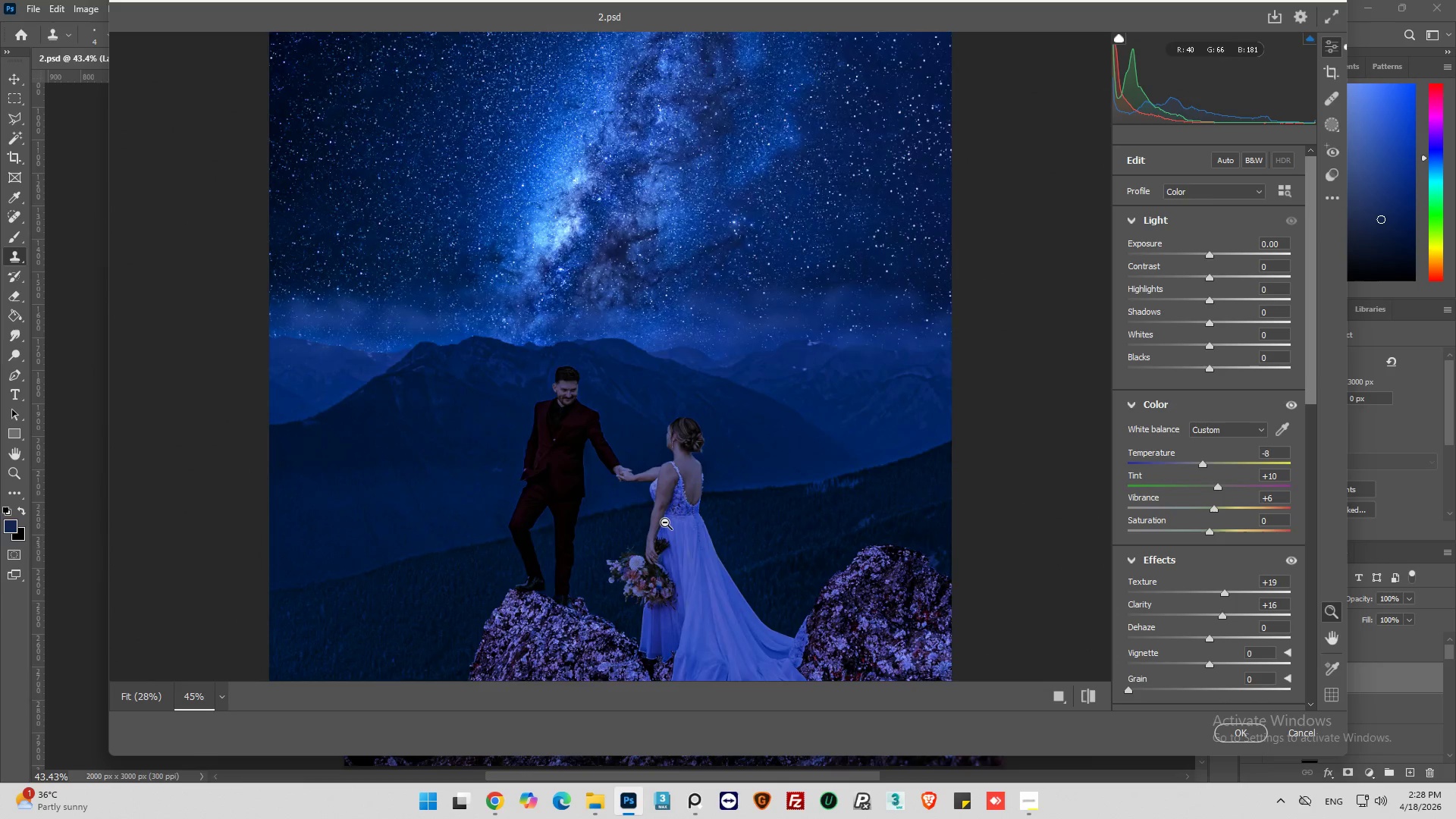 
scroll: coordinate [665, 522], scroll_direction: down, amount: 2.0
 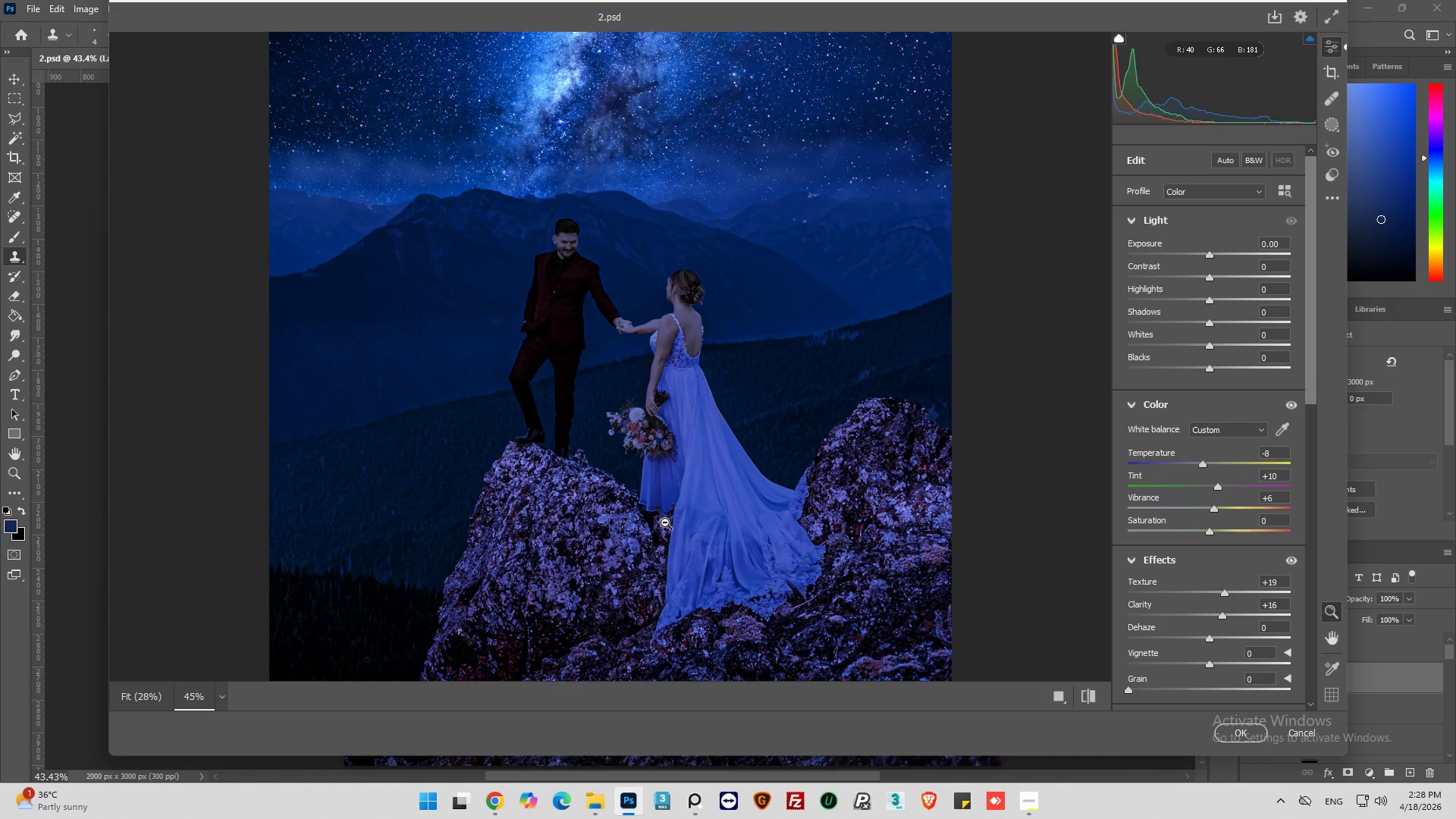 
scroll: coordinate [665, 522], scroll_direction: up, amount: 1.0
 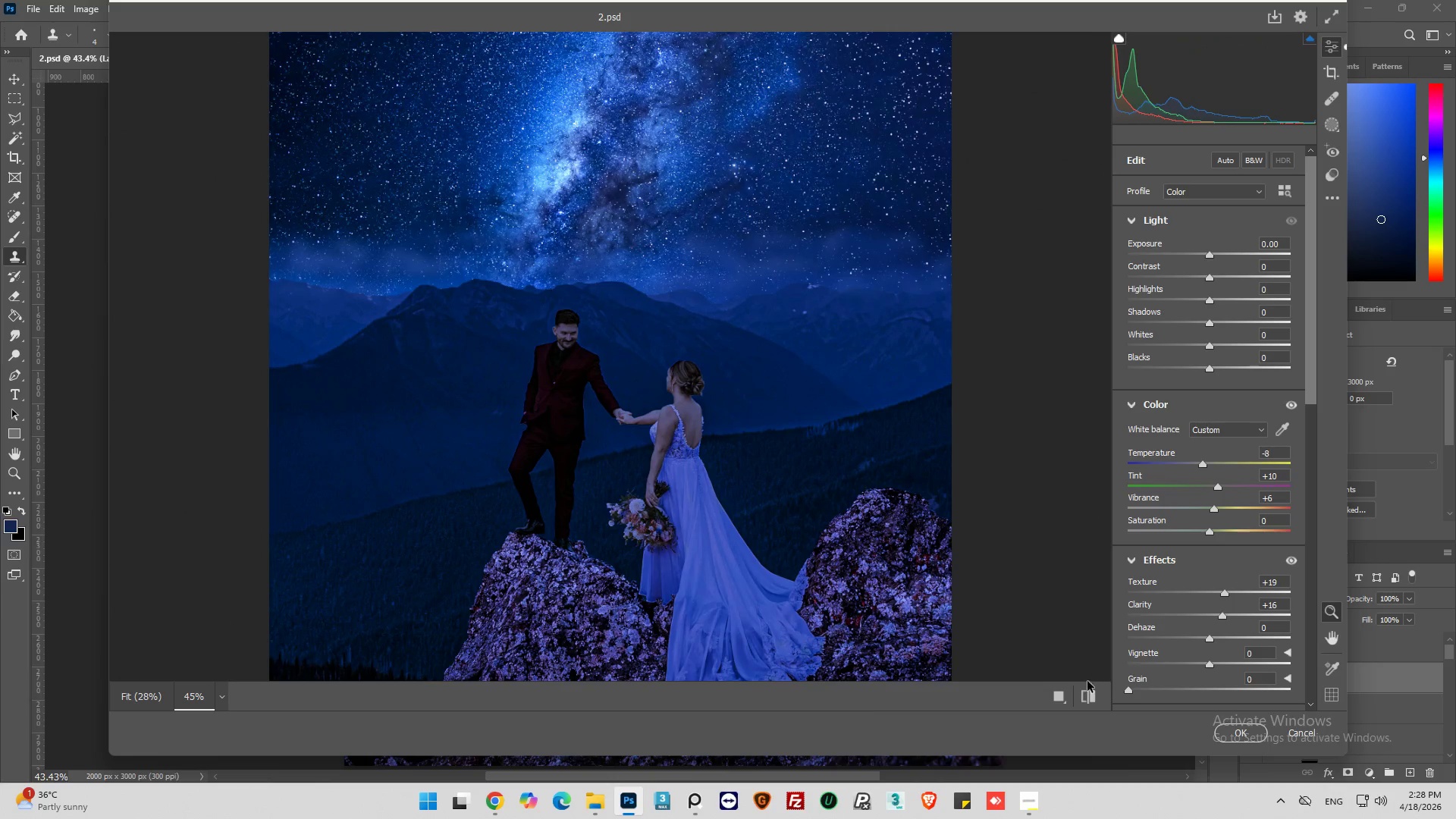 
left_click([1087, 691])
 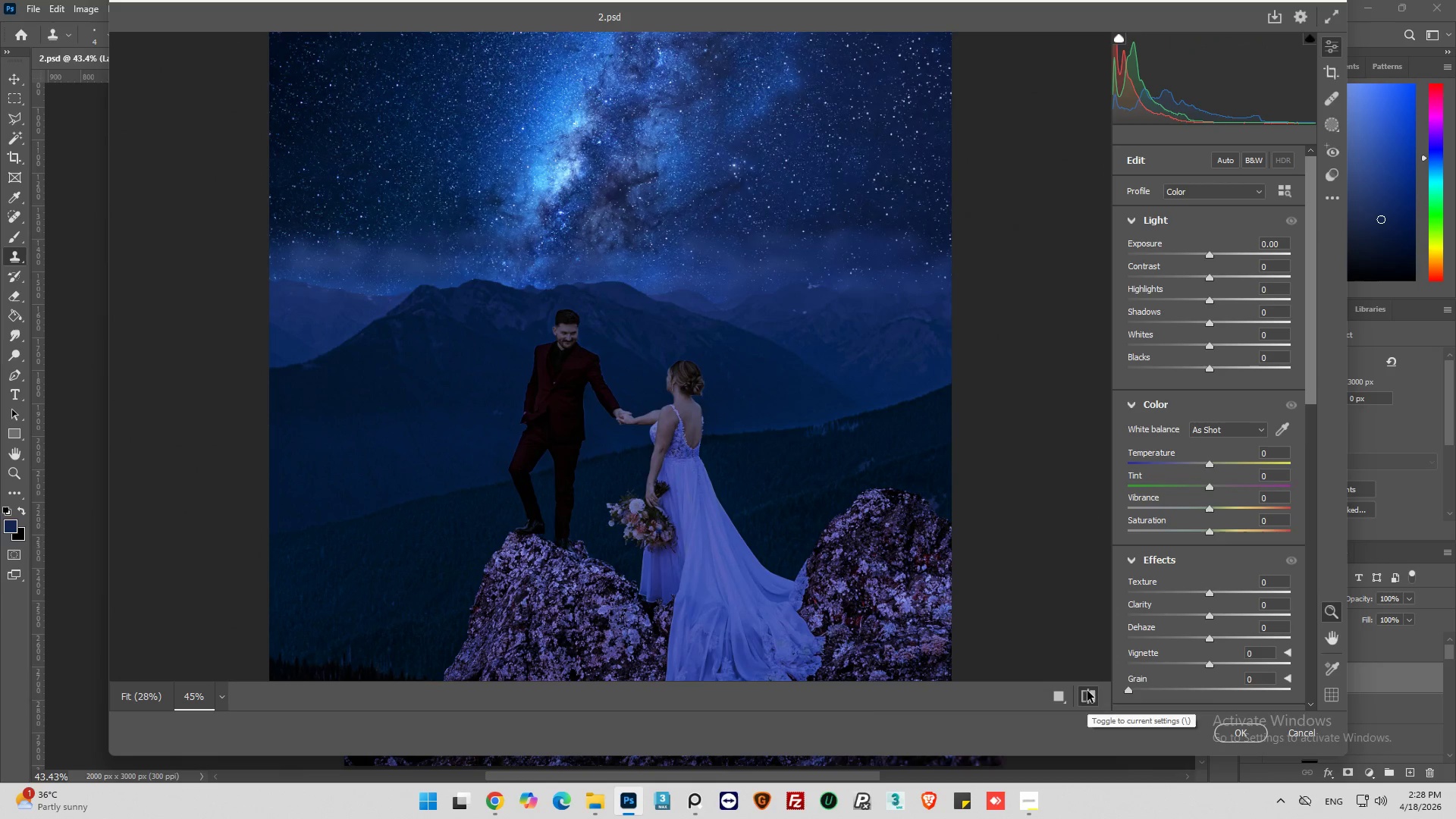 
left_click([1087, 691])
 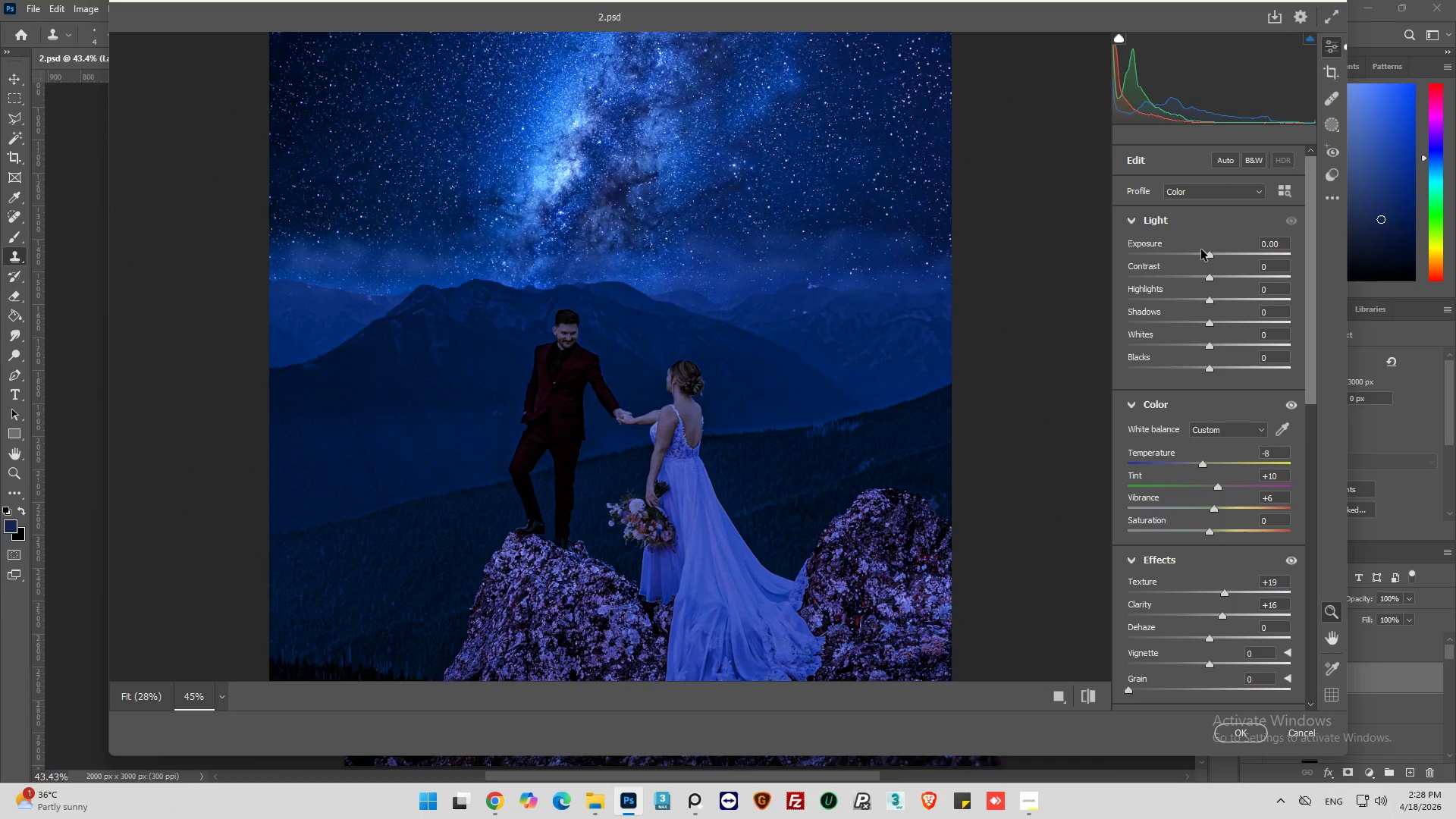 
left_click_drag(start_coordinate=[1210, 275], to_coordinate=[1219, 285])
 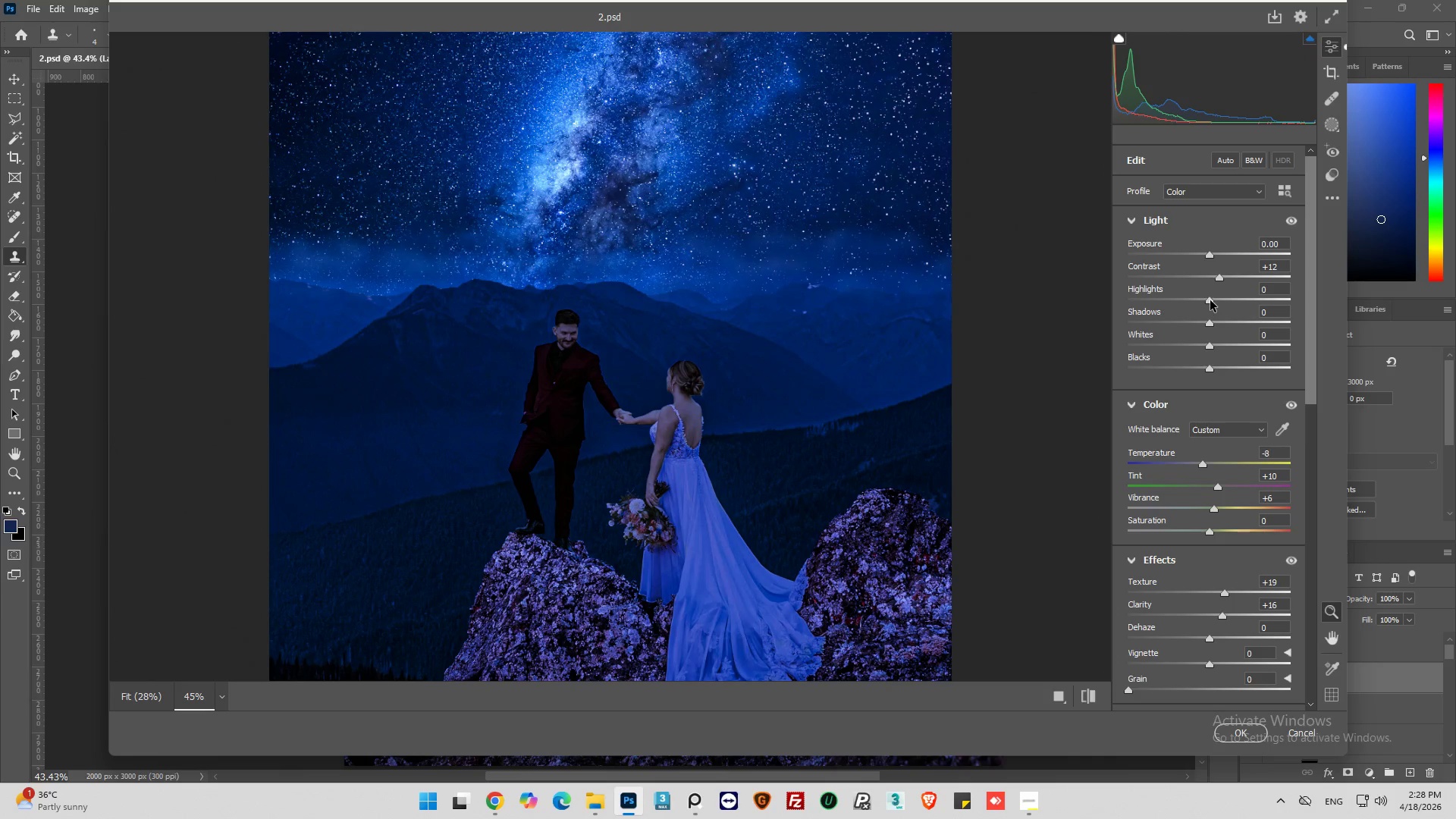 
left_click_drag(start_coordinate=[1210, 300], to_coordinate=[1212, 305])
 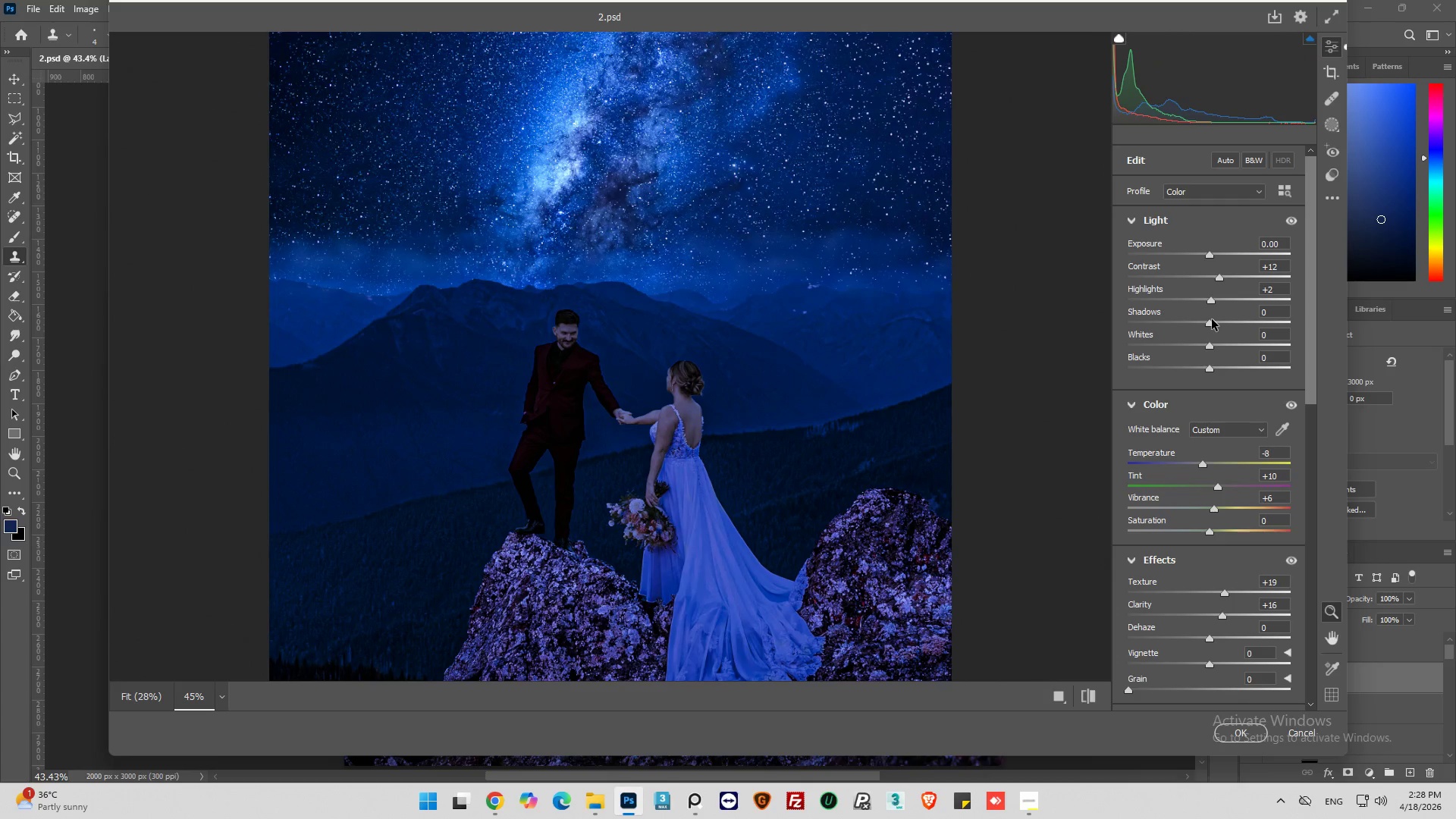 
left_click_drag(start_coordinate=[1212, 319], to_coordinate=[1197, 325])
 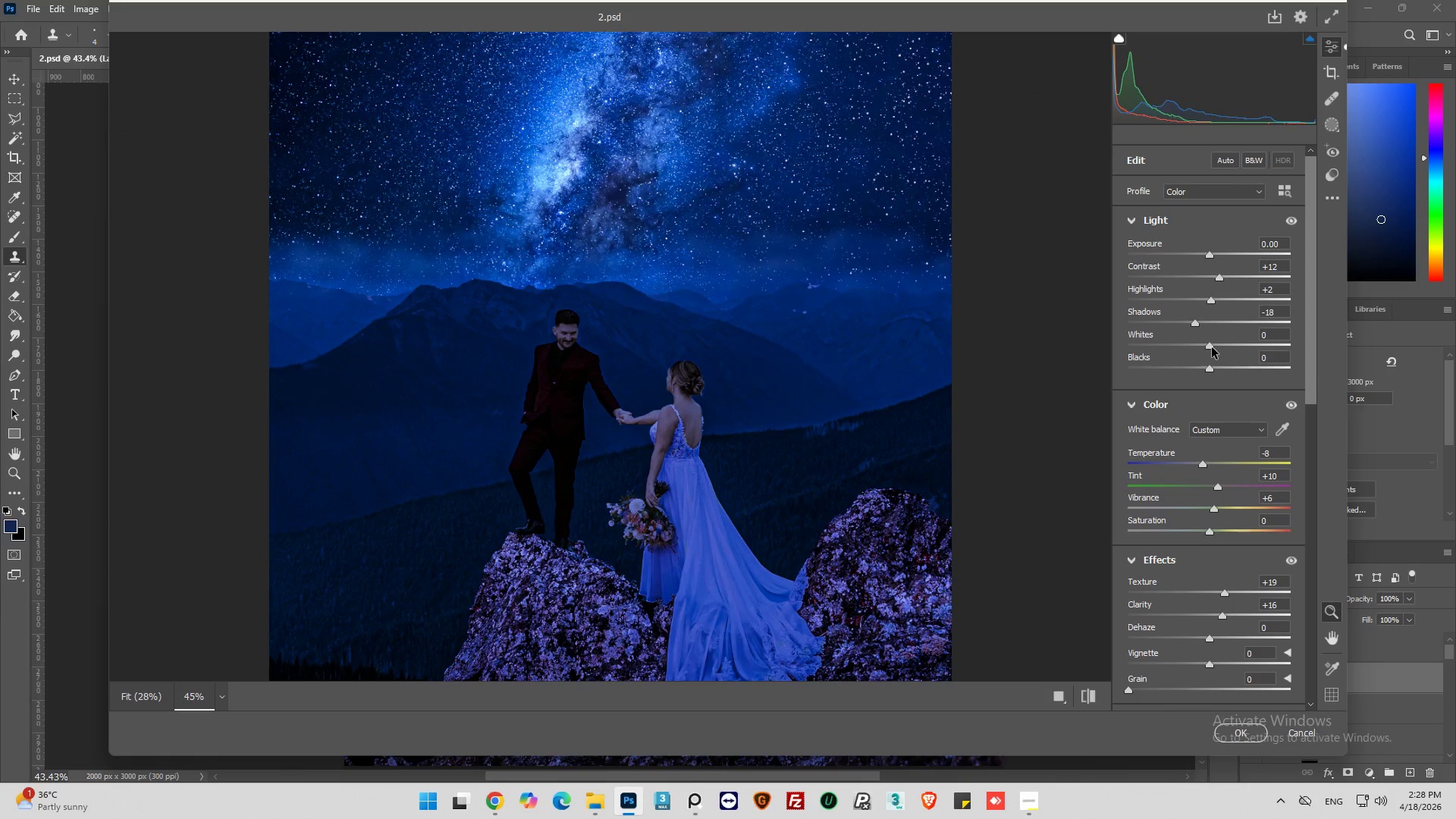 
left_click_drag(start_coordinate=[1212, 347], to_coordinate=[1188, 349])
 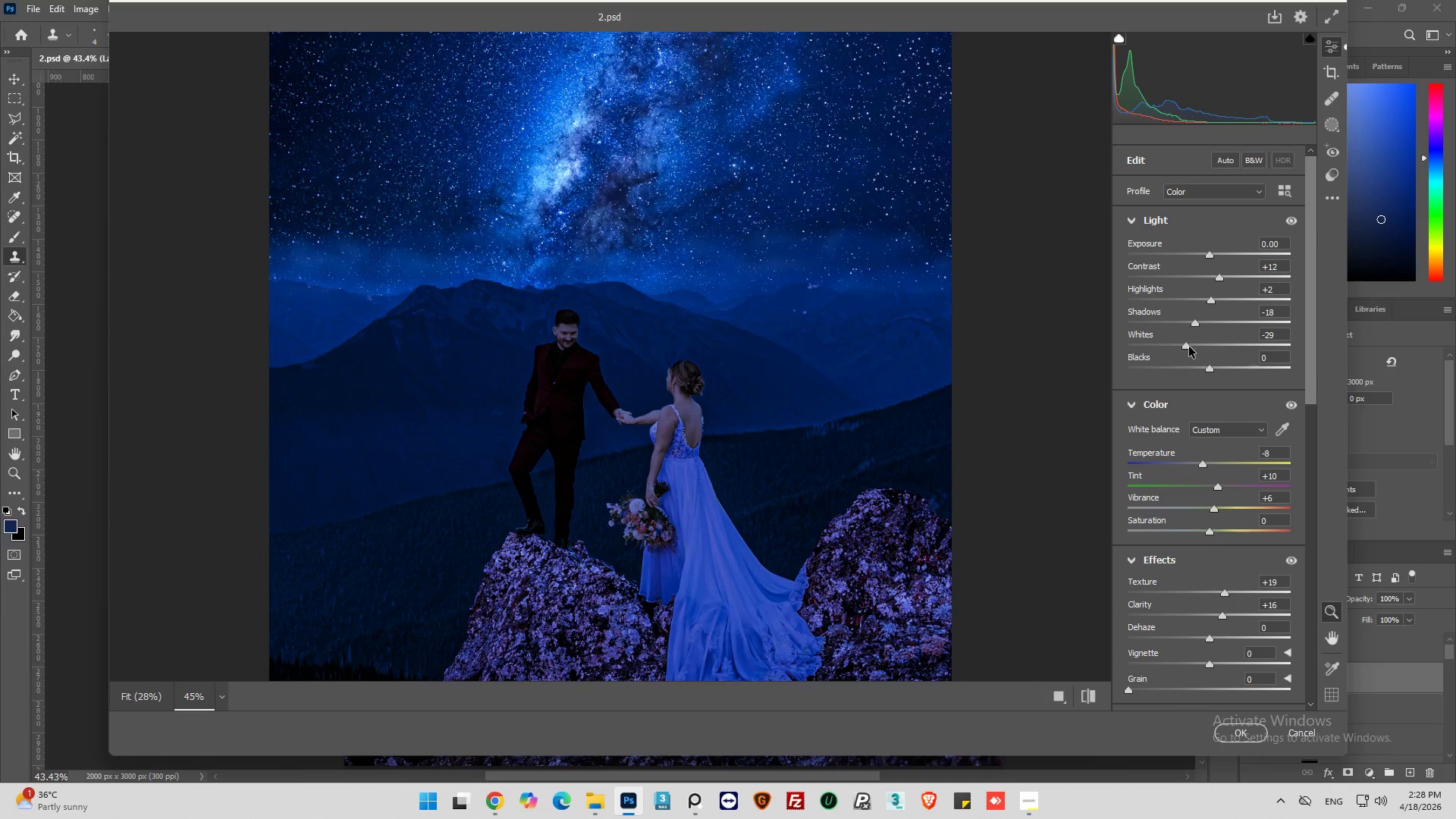 
left_click_drag(start_coordinate=[1189, 347], to_coordinate=[1206, 346])
 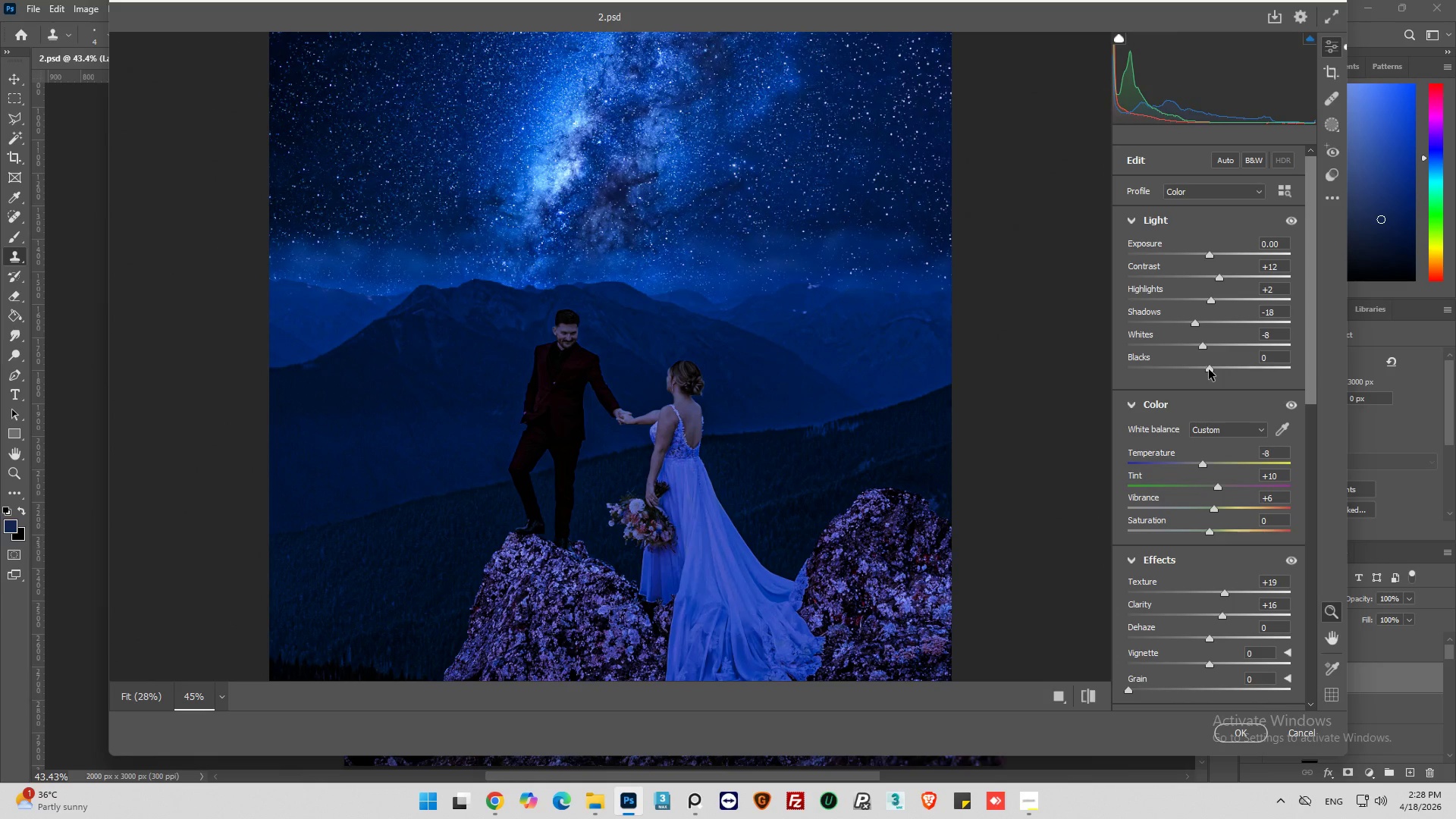 
left_click_drag(start_coordinate=[1209, 369], to_coordinate=[1199, 378])
 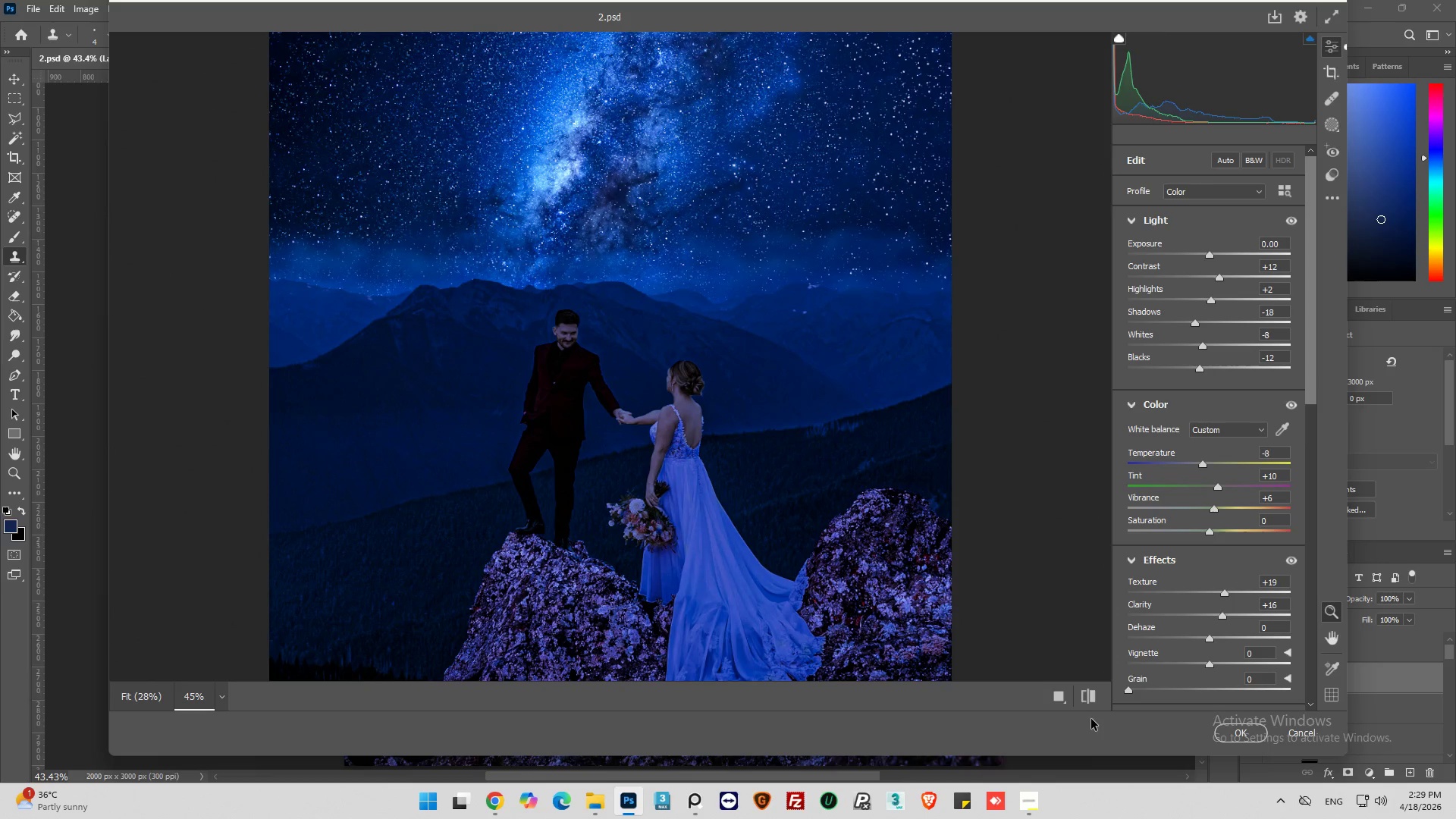 
left_click([1090, 698])
 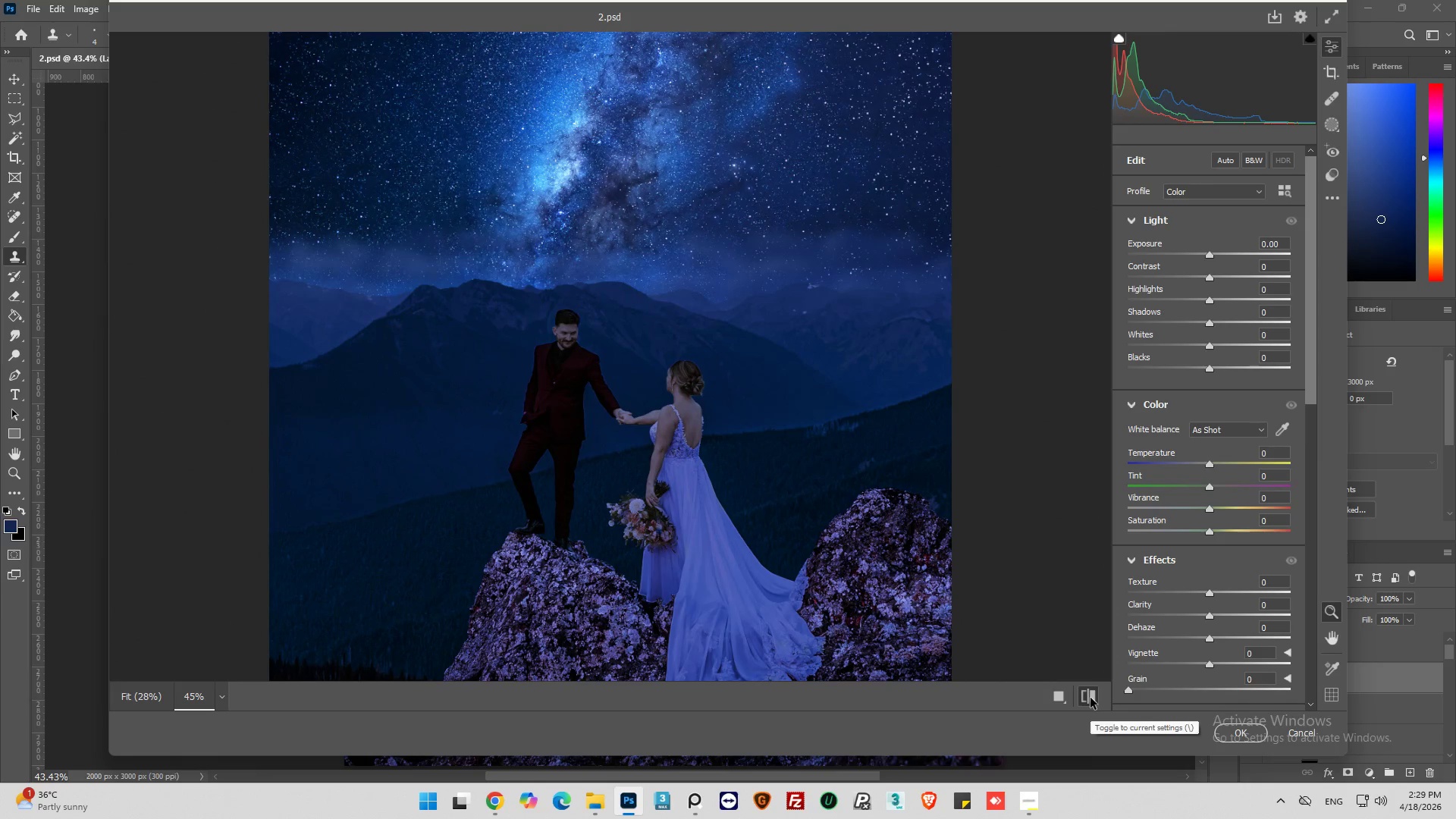 
left_click([1090, 698])
 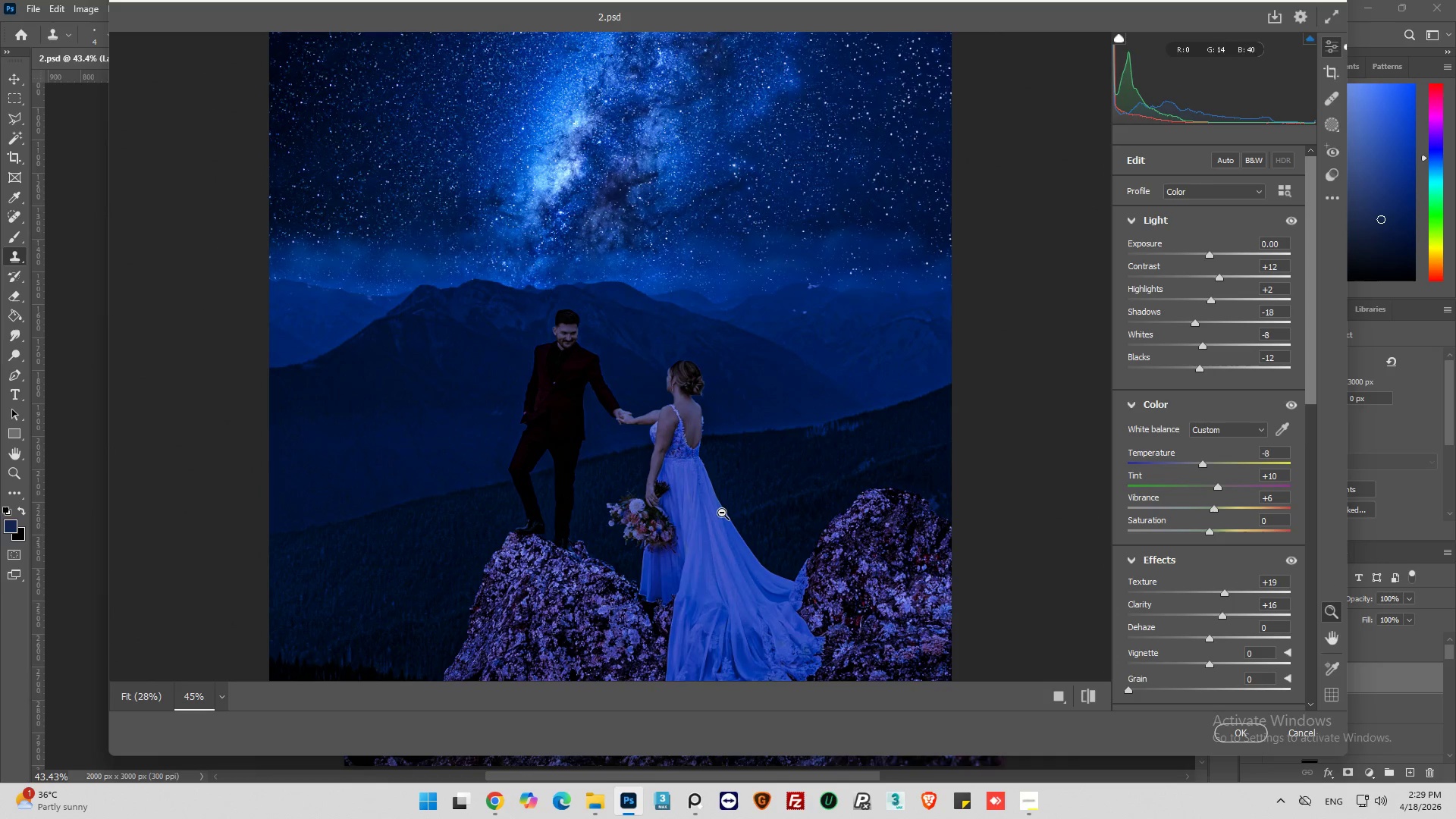 
key(Alt+AltLeft)
 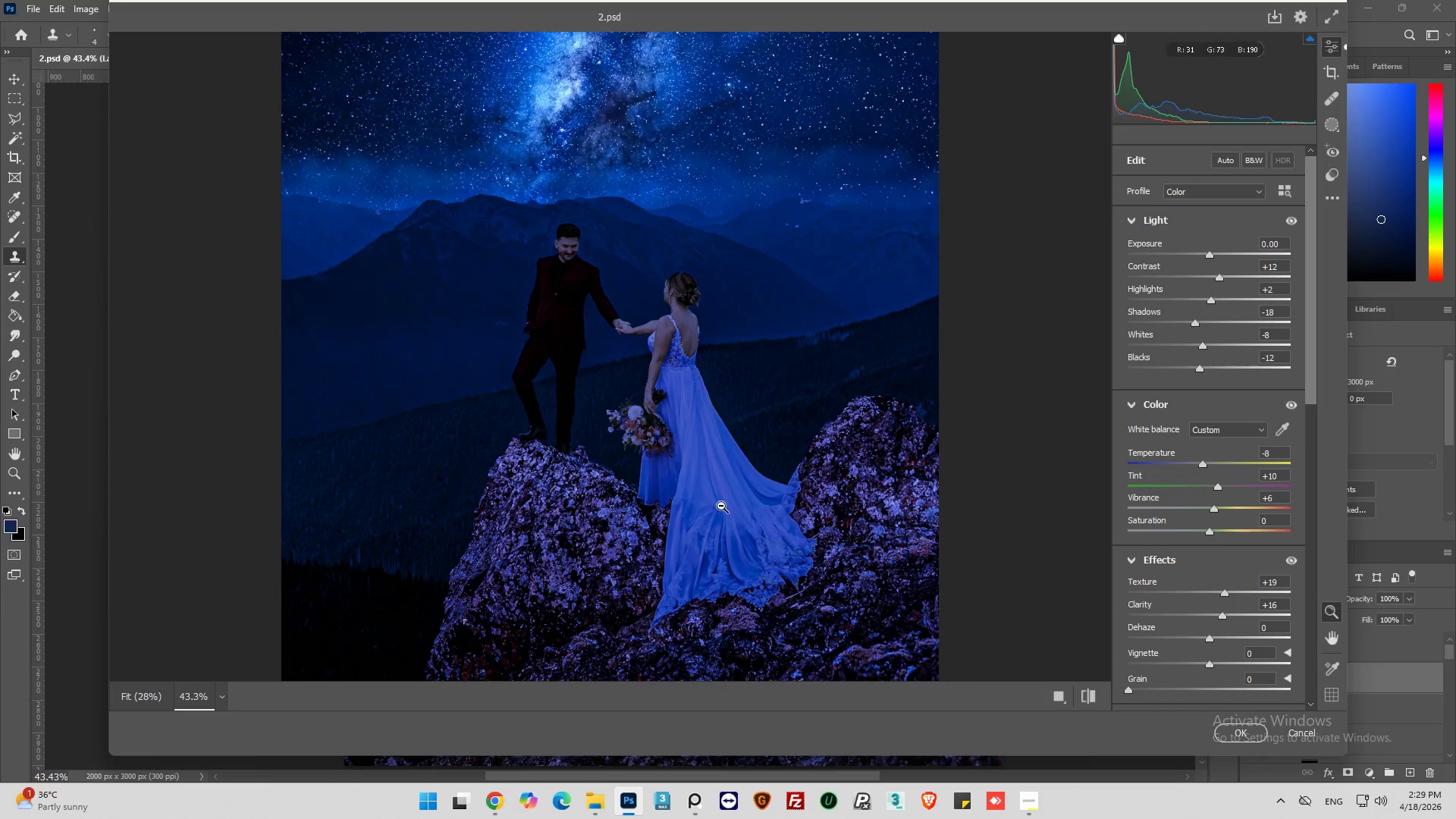 
hold_key(key=AltLeft, duration=0.42)
scroll: coordinate [721, 506], scroll_direction: down, amount: 5.0
 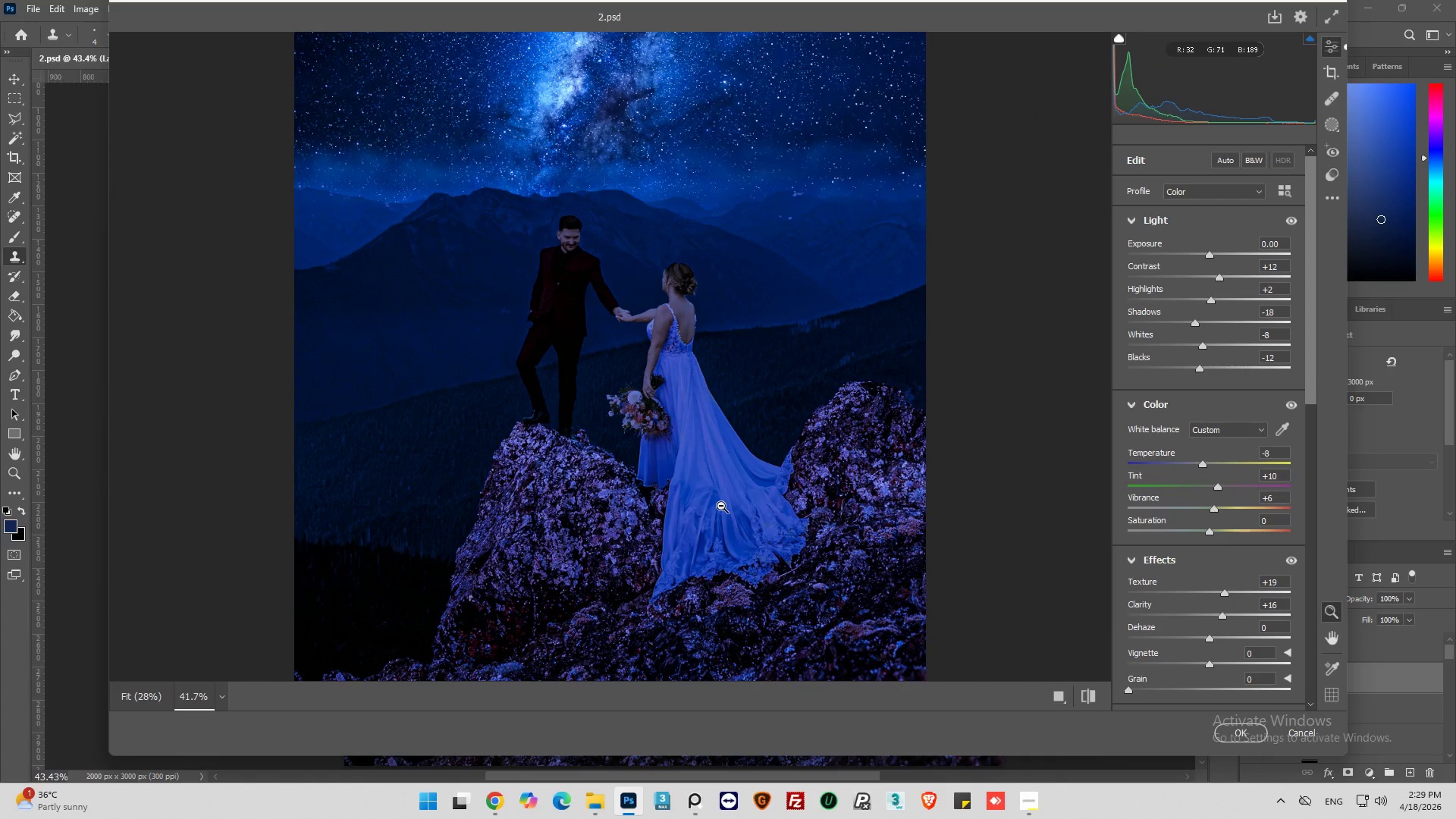 
left_click_drag(start_coordinate=[1307, 391], to_coordinate=[1289, 604])
 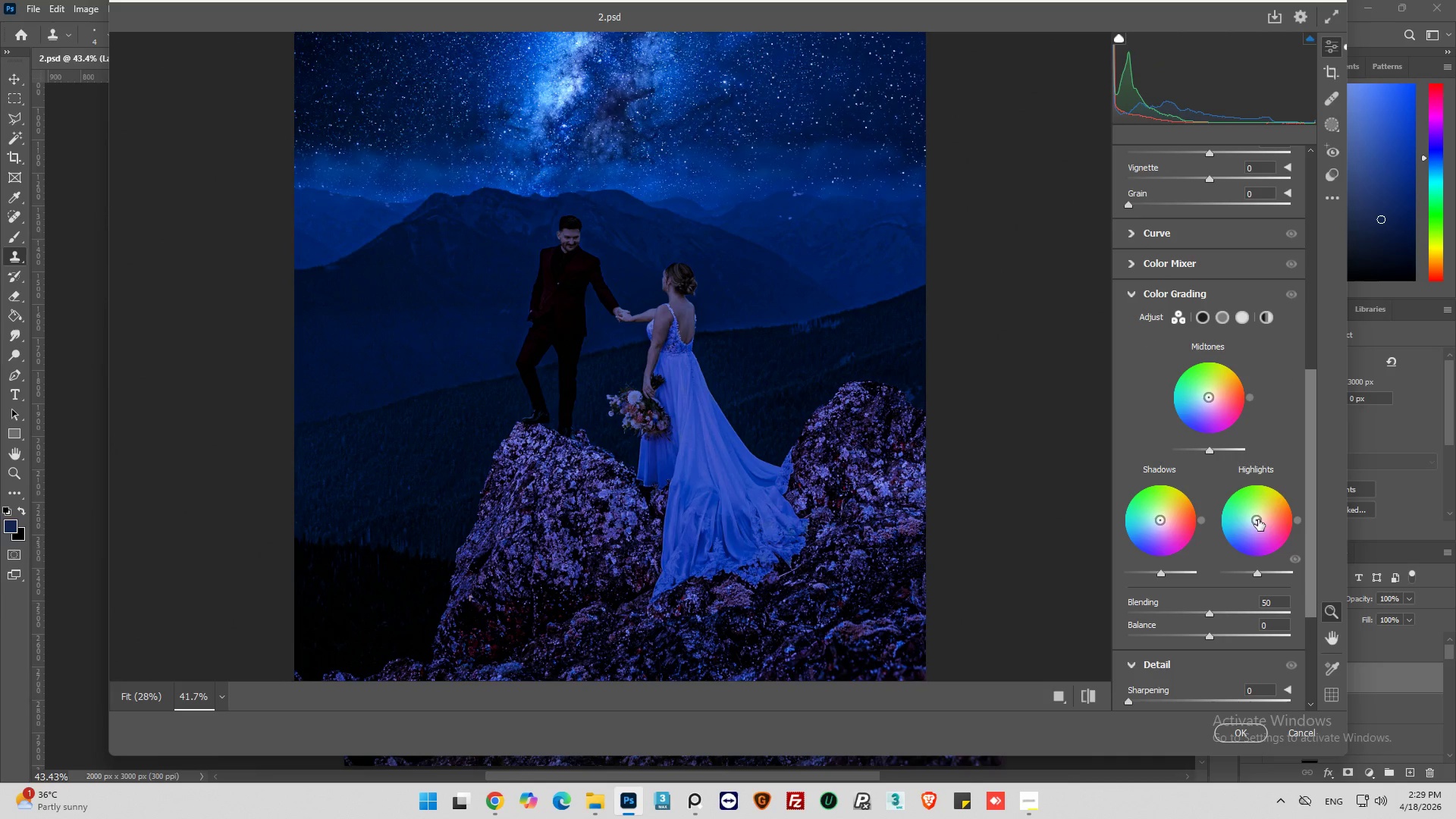 
left_click_drag(start_coordinate=[1258, 519], to_coordinate=[1274, 513])
 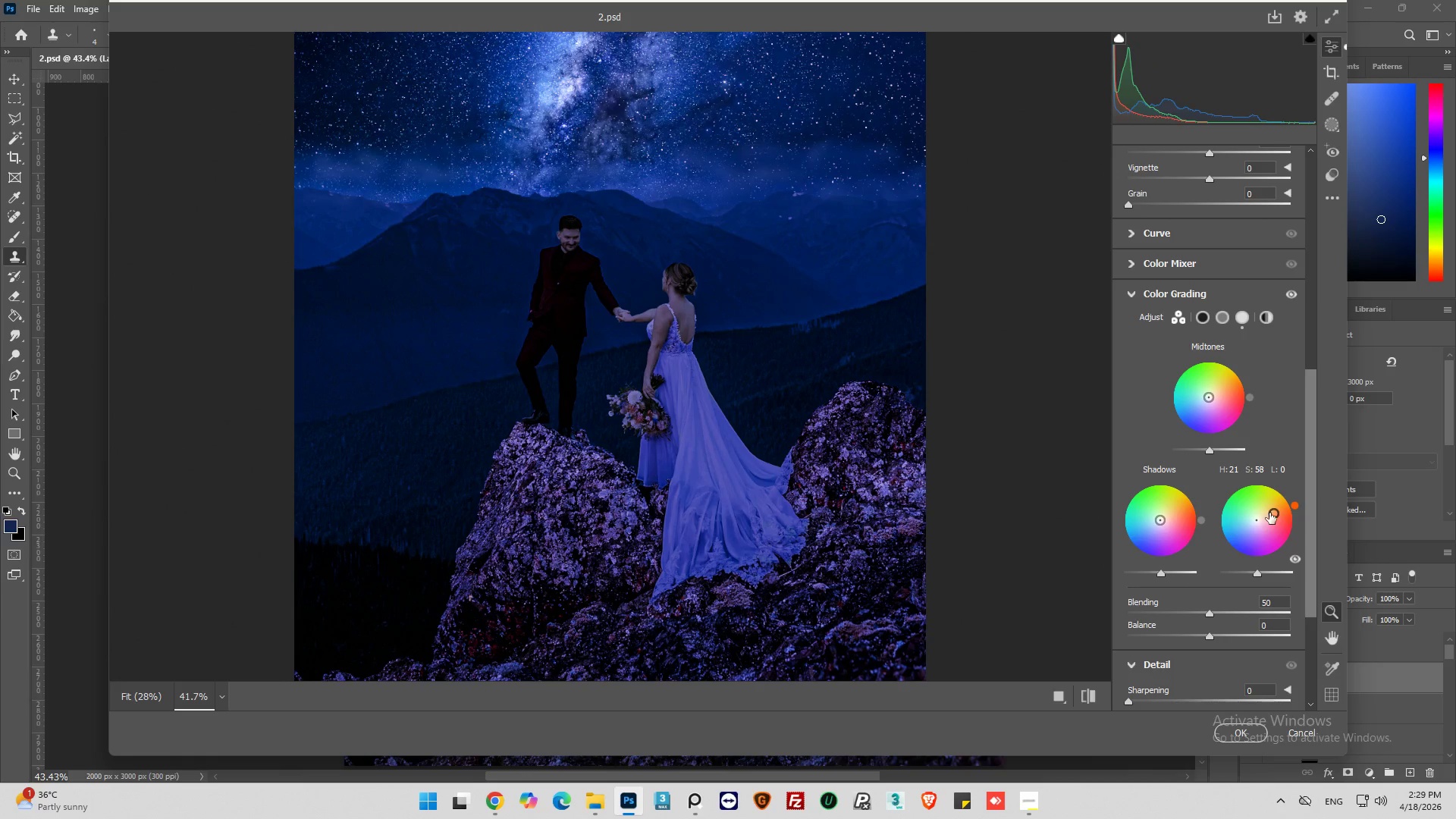 
left_click_drag(start_coordinate=[1271, 513], to_coordinate=[1236, 512])
 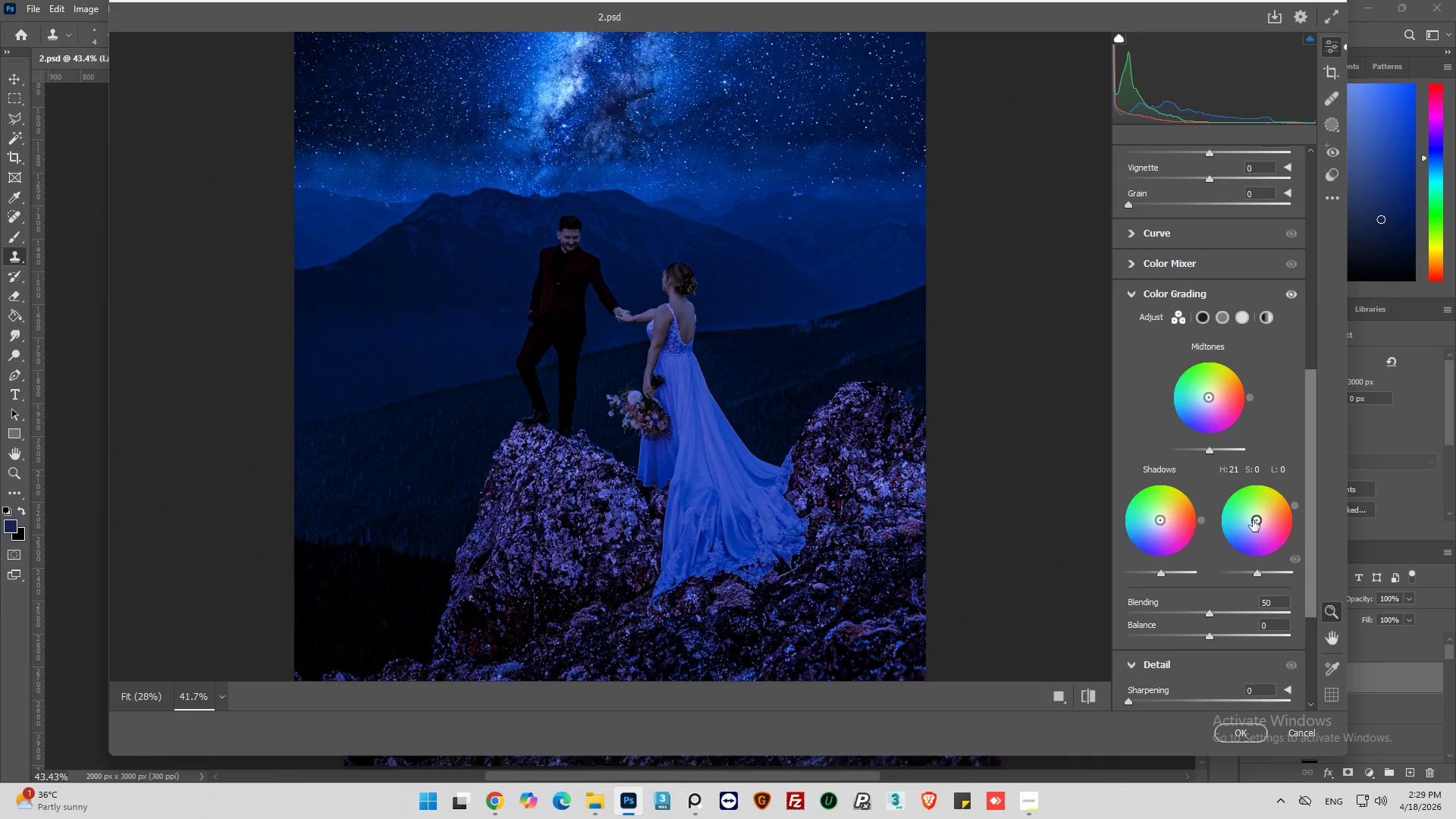 
left_click_drag(start_coordinate=[1253, 520], to_coordinate=[1250, 513])
 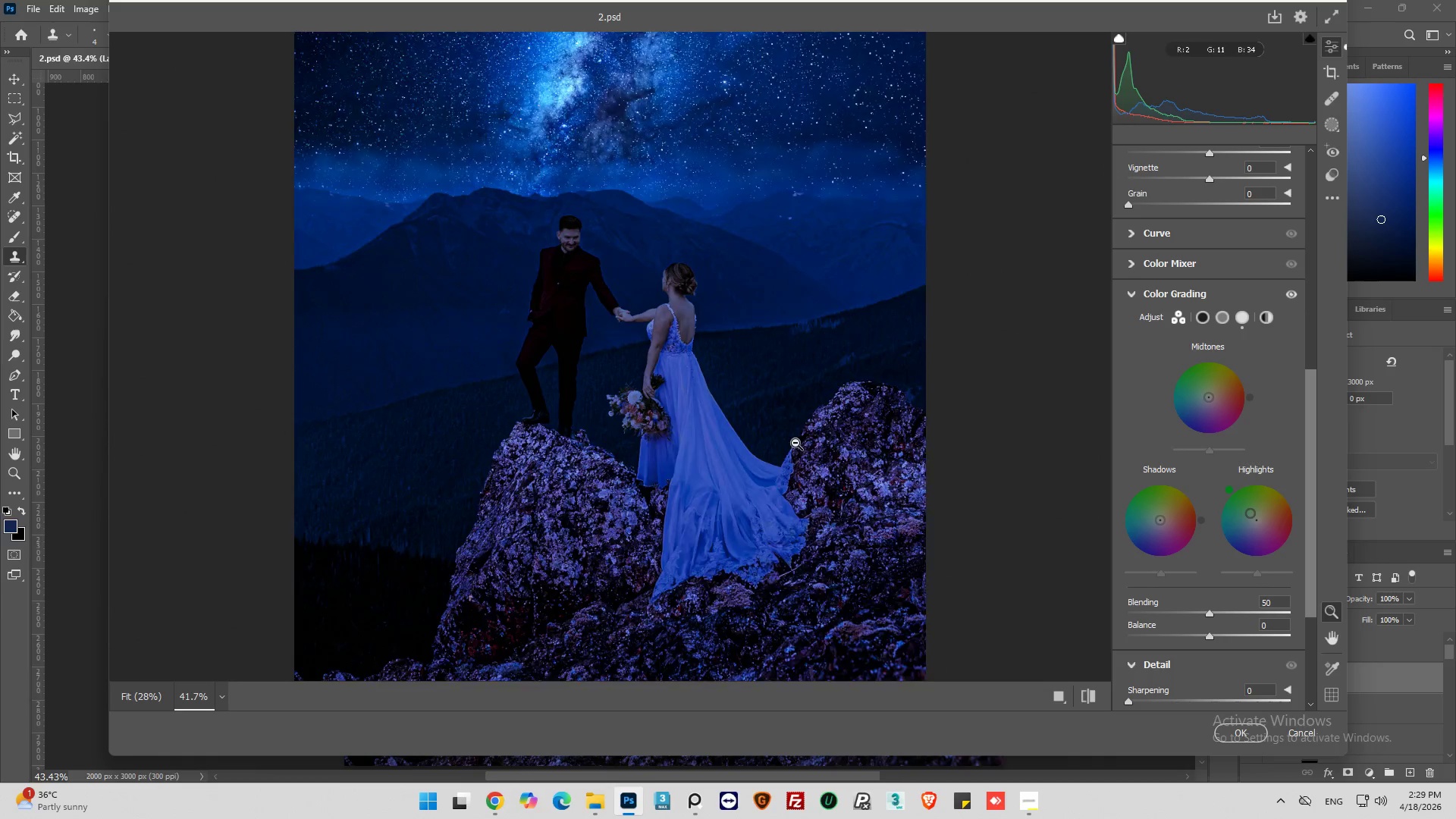 
hold_key(key=AltLeft, duration=0.39)
 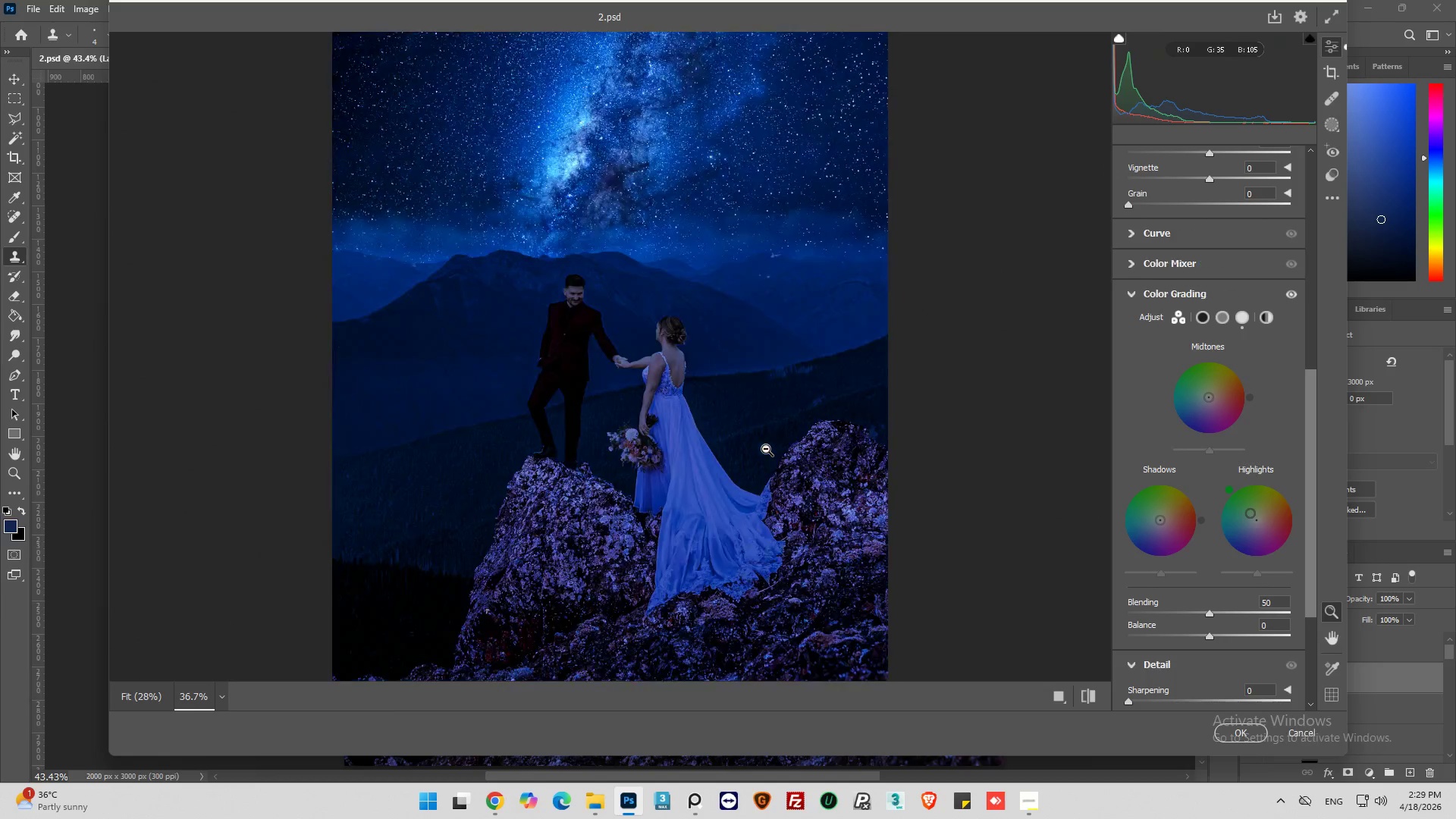 
key(Alt+AltLeft)
 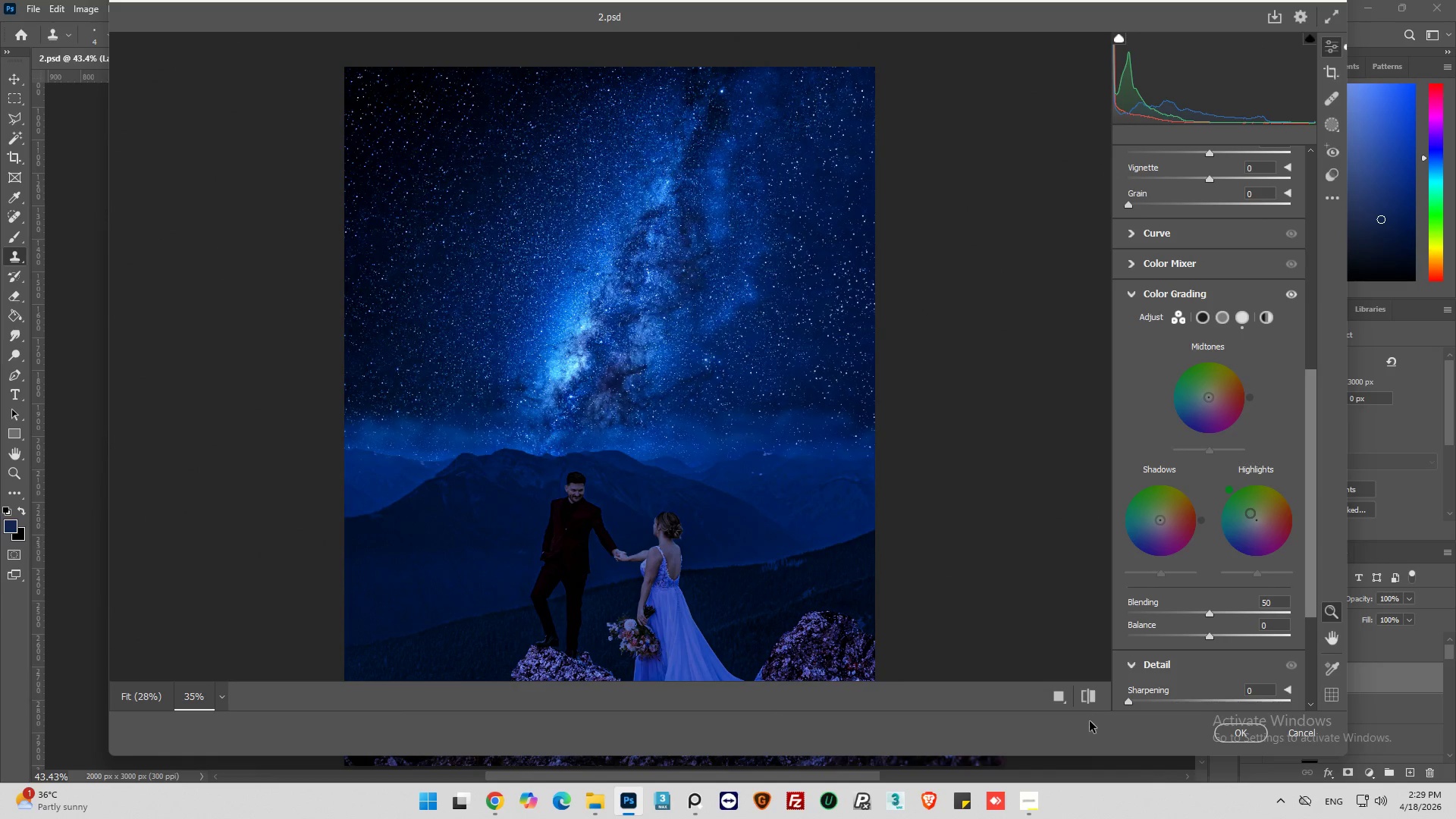 
scroll: coordinate [766, 448], scroll_direction: down, amount: 1.0
 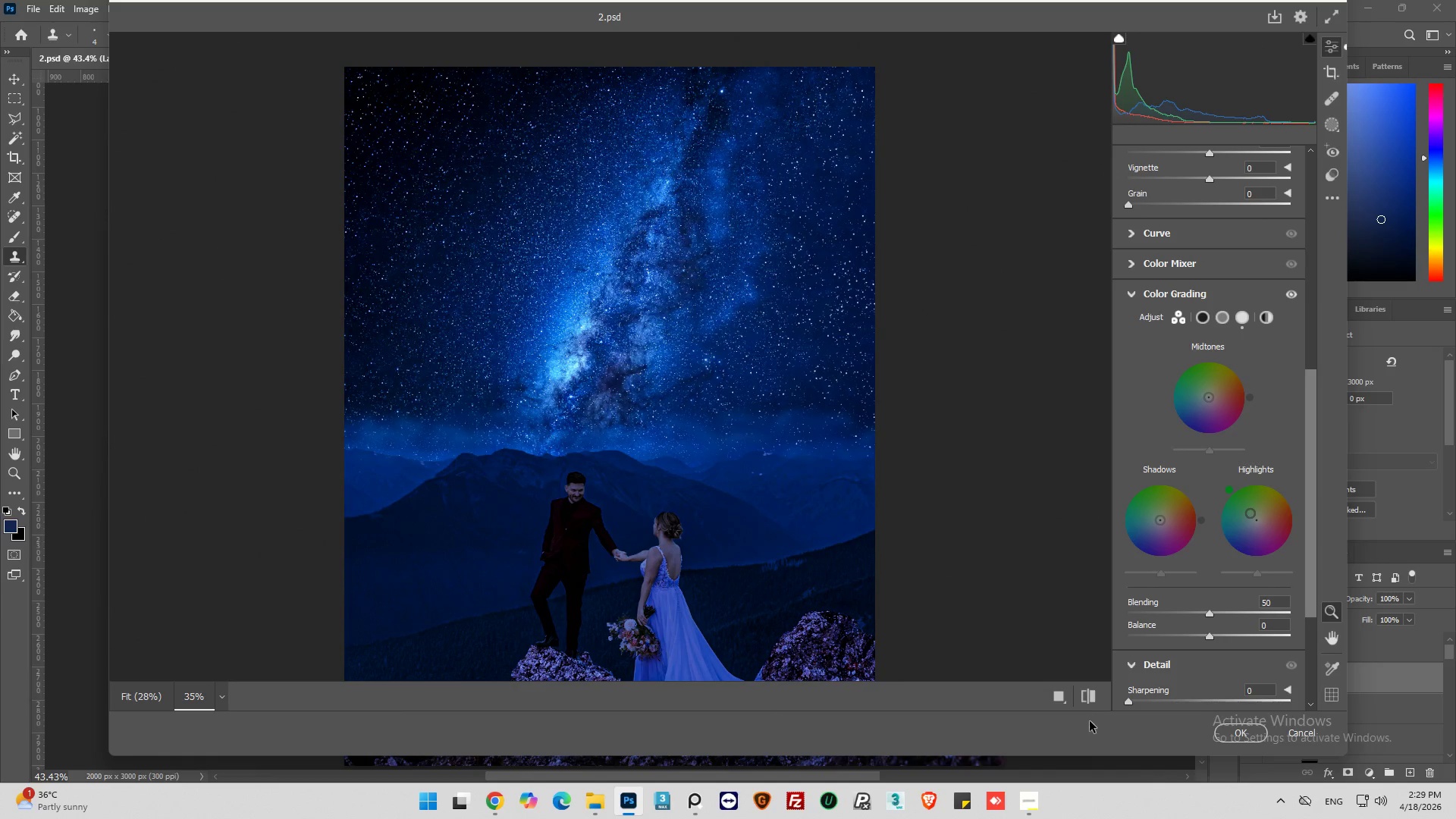 
left_click([1093, 699])
 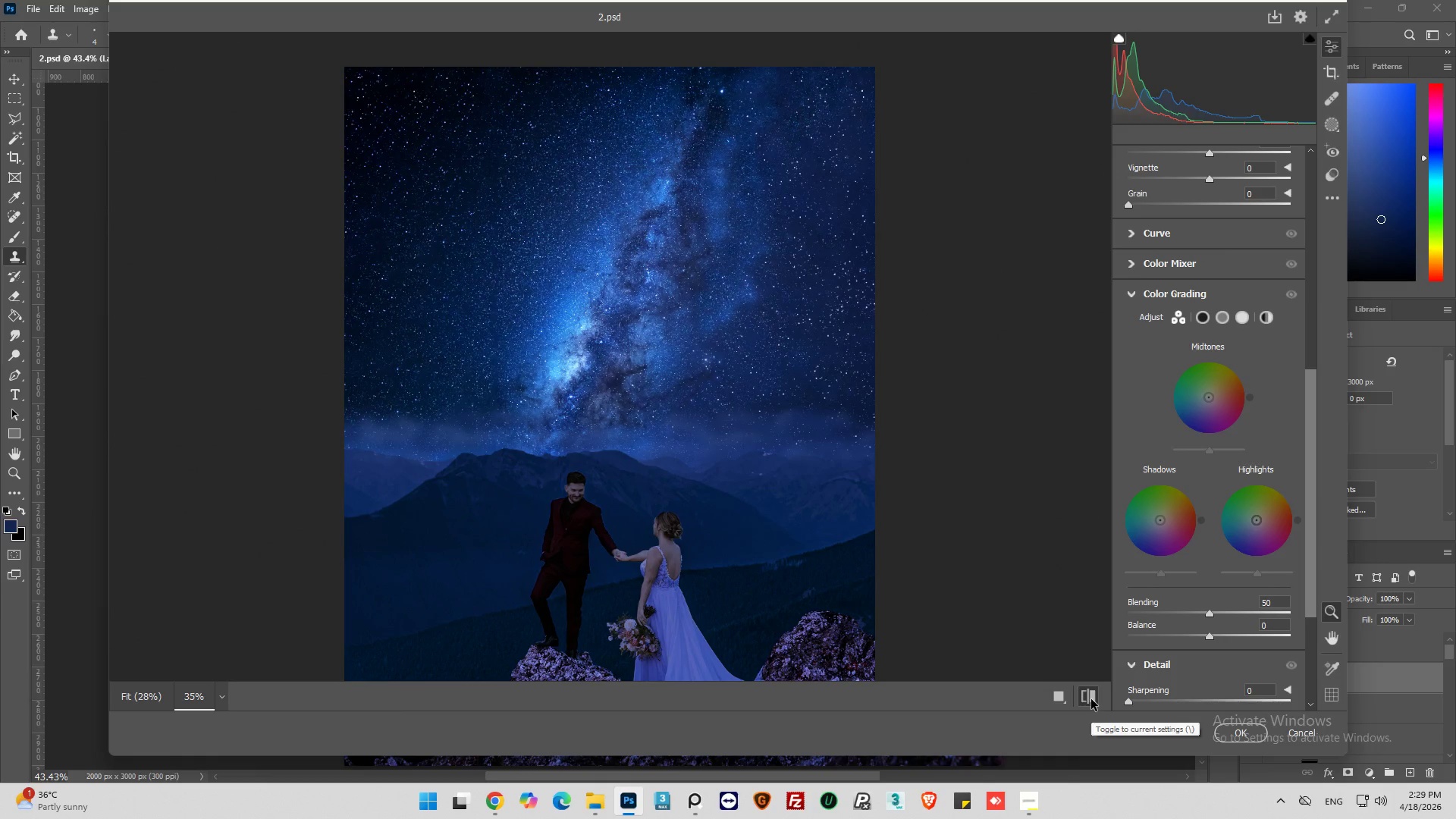 
left_click([1091, 699])
 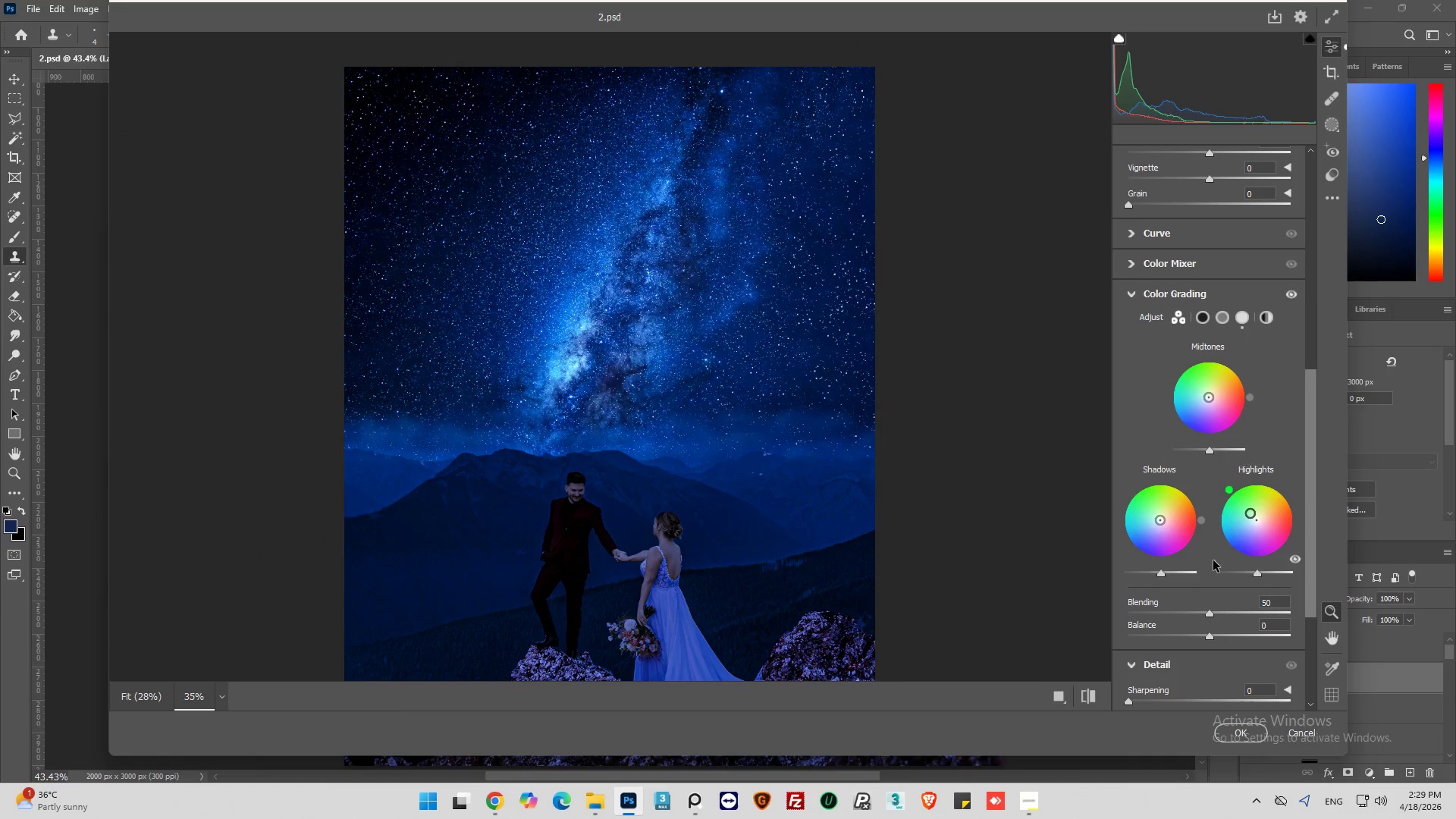 
wait(6.31)
 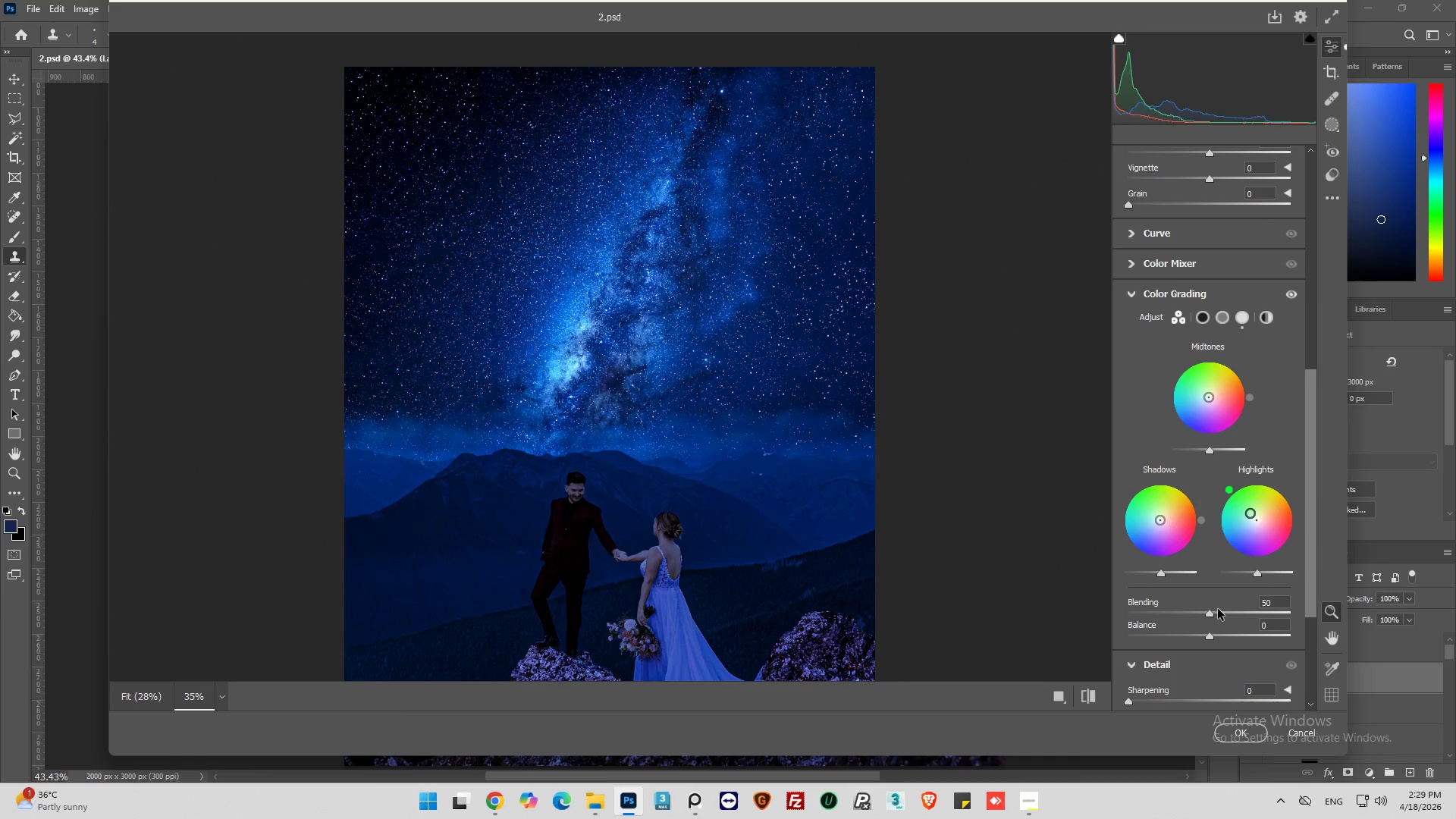 
left_click_drag(start_coordinate=[1247, 514], to_coordinate=[1241, 530])
 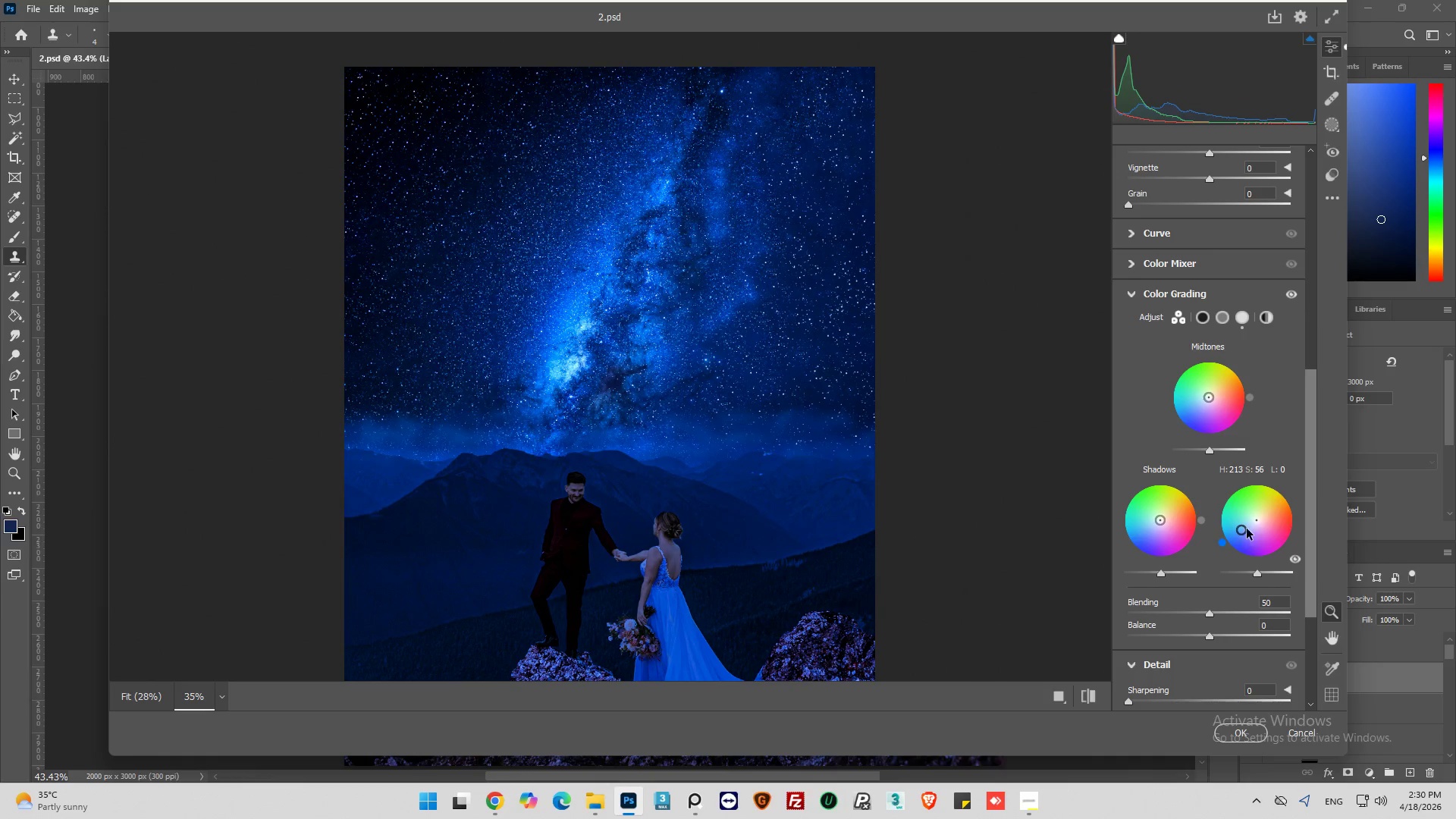 
left_click_drag(start_coordinate=[1243, 531], to_coordinate=[1256, 537])
 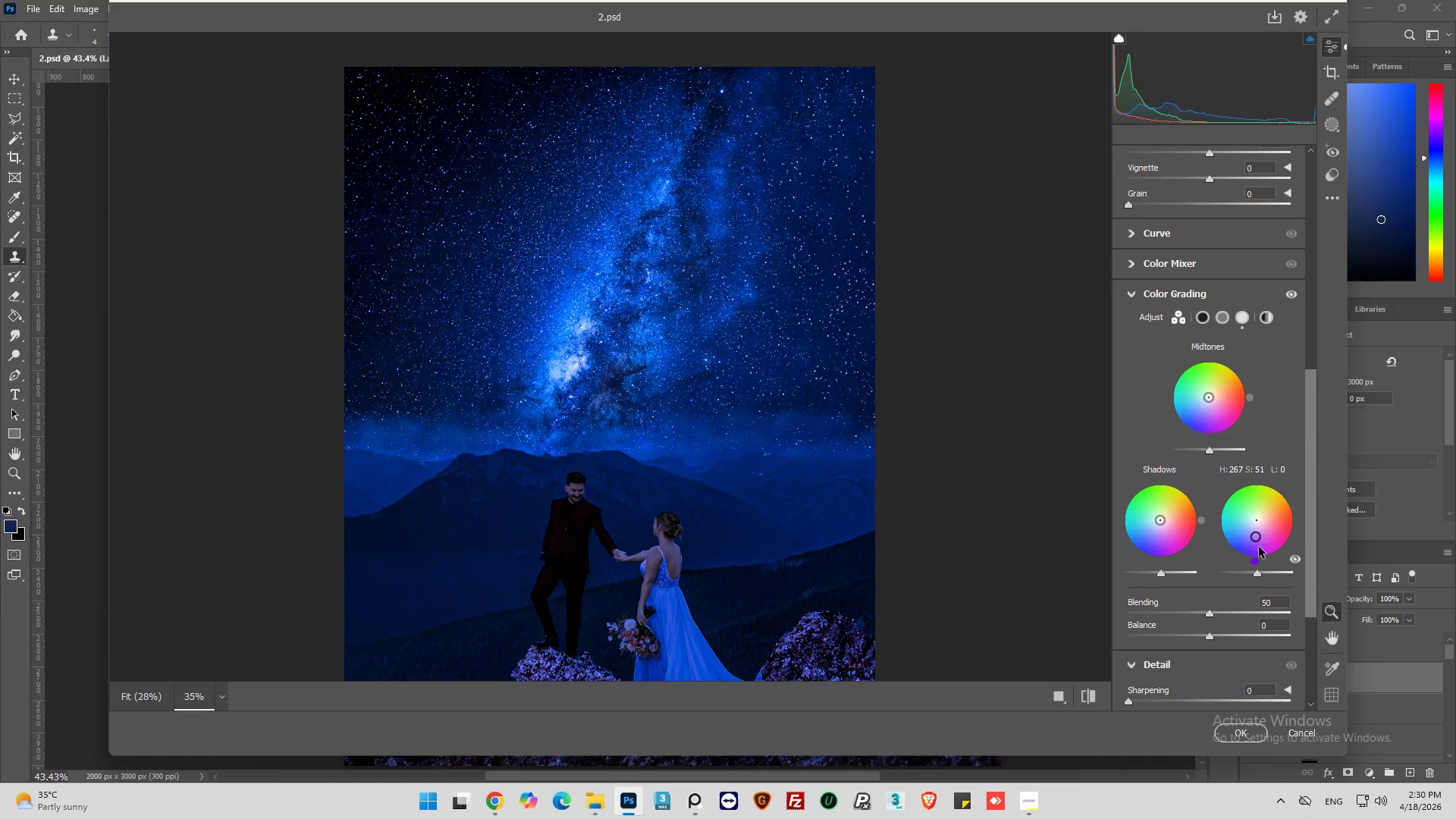 
left_click_drag(start_coordinate=[1259, 541], to_coordinate=[1263, 544])
 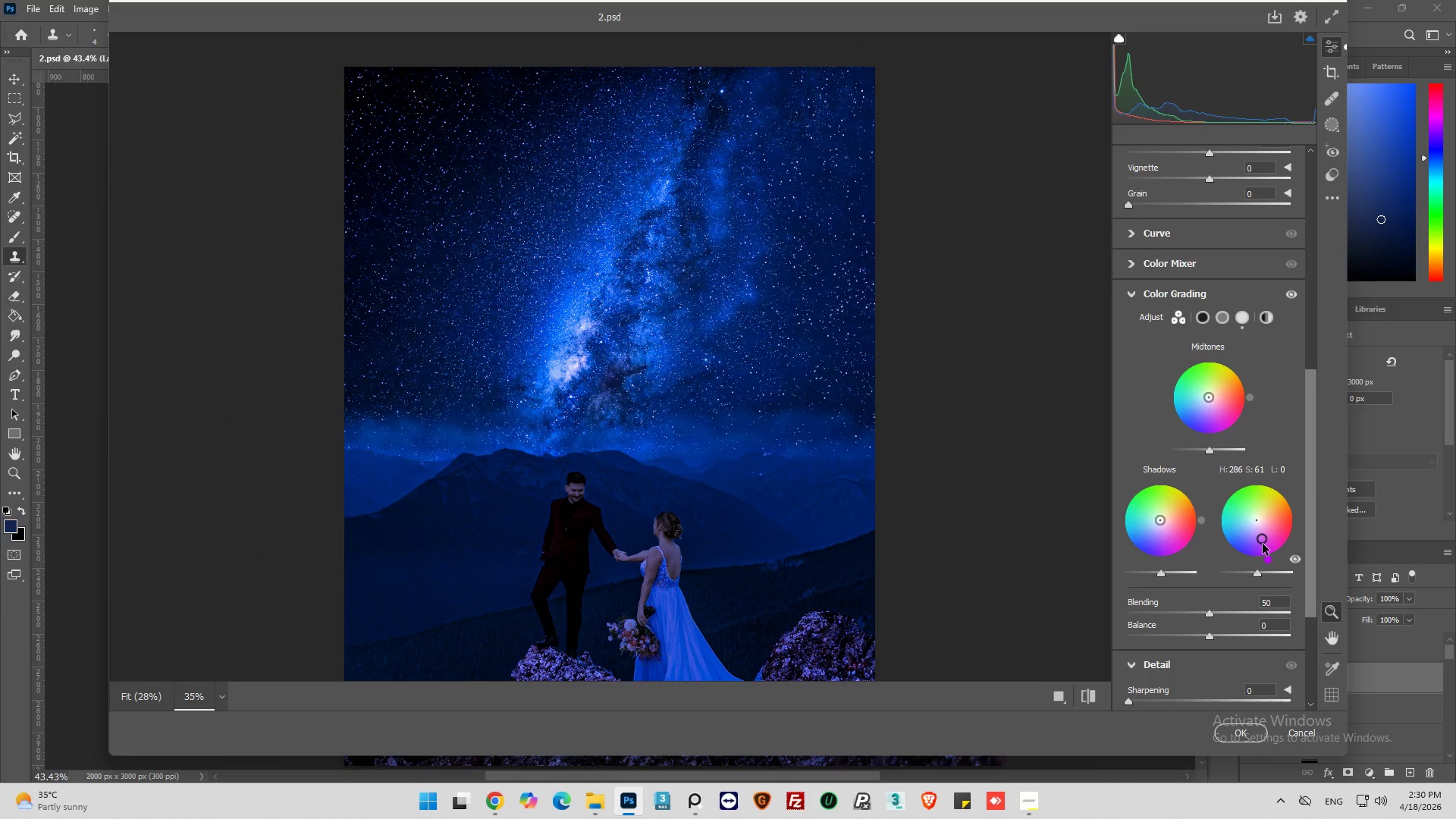 
left_click_drag(start_coordinate=[1264, 539], to_coordinate=[1263, 533])
 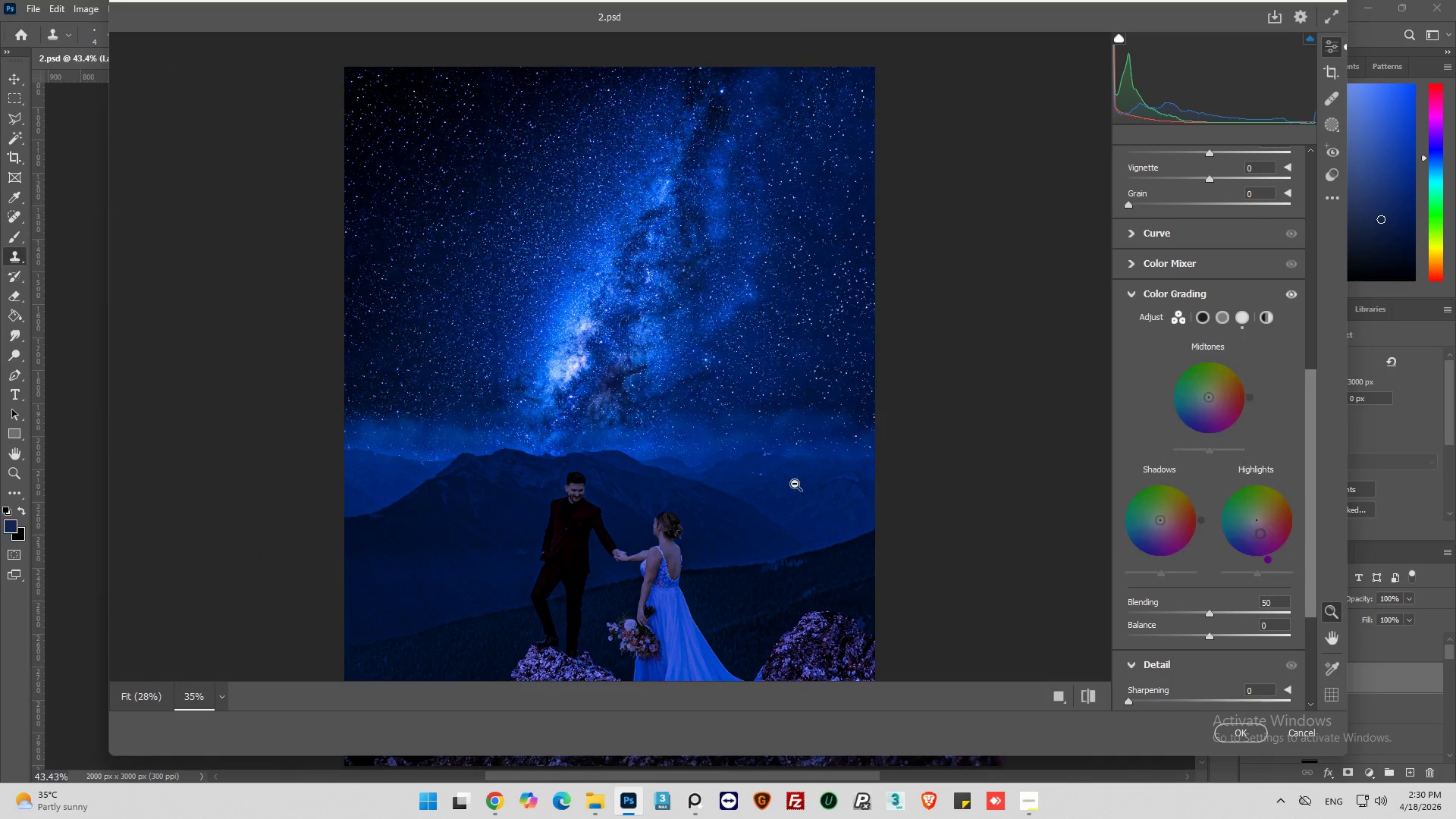 
scroll: coordinate [729, 459], scroll_direction: down, amount: 3.0
 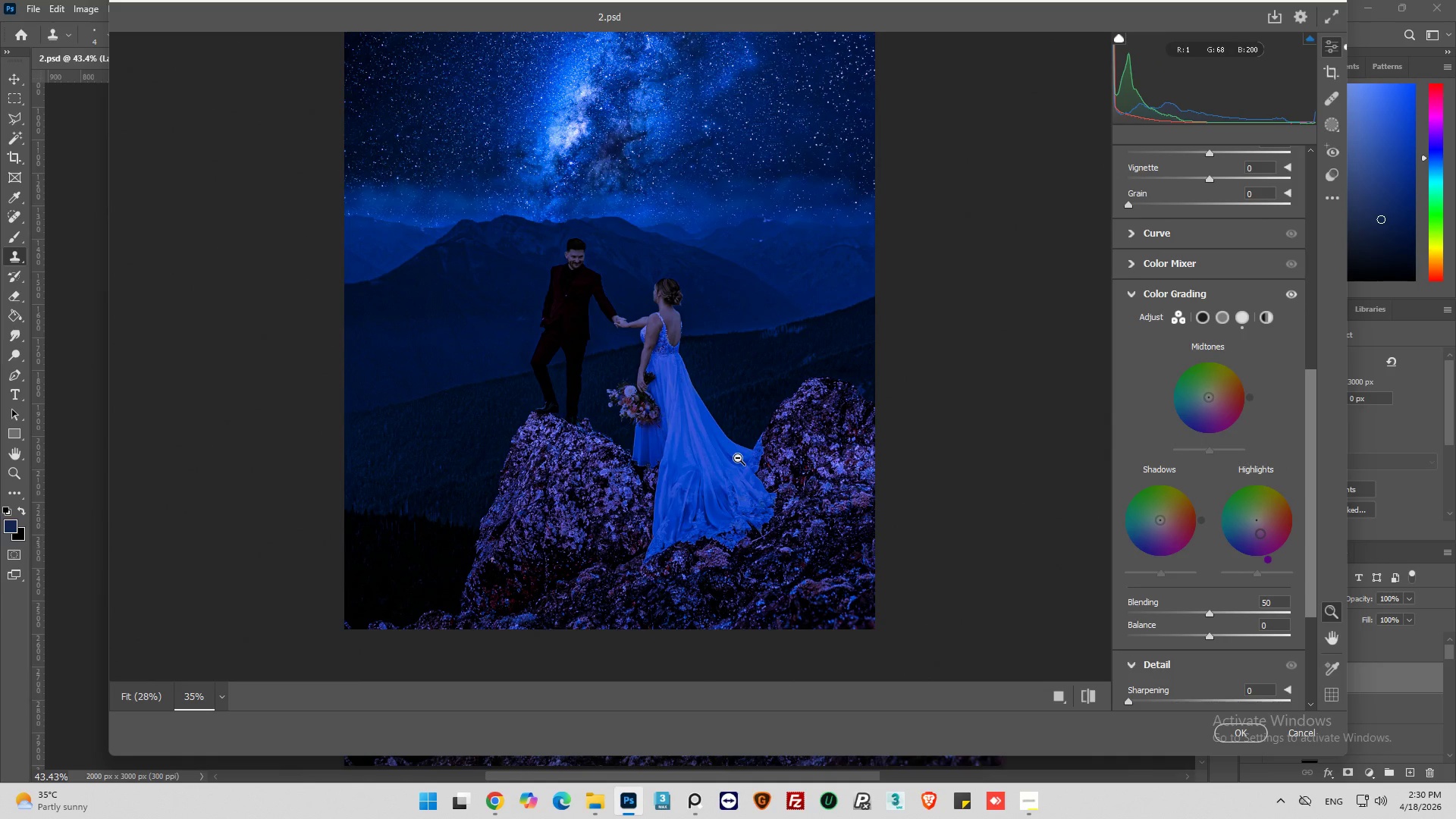 
scroll: coordinate [739, 469], scroll_direction: up, amount: 2.0
 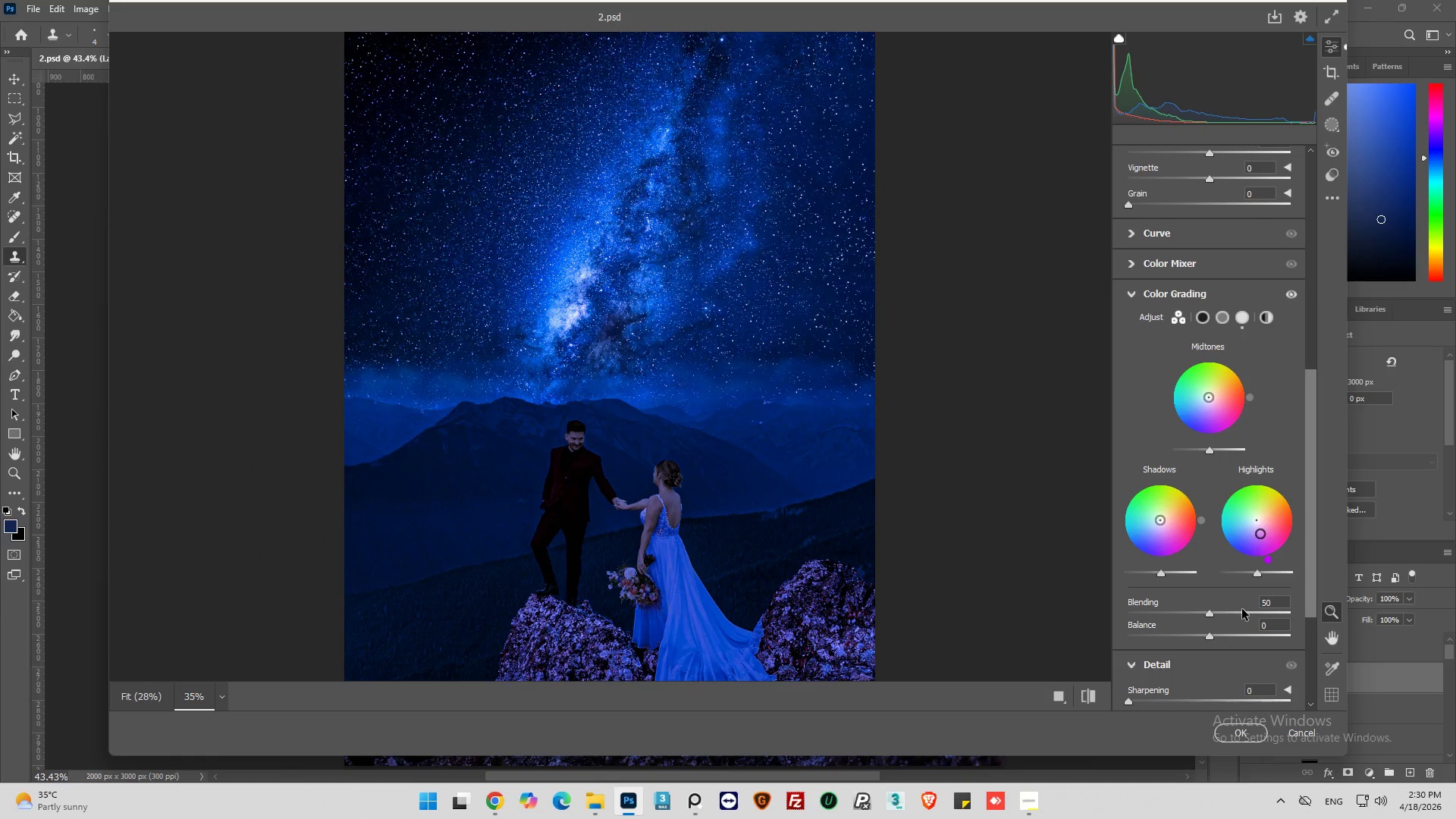 
left_click([1090, 694])
 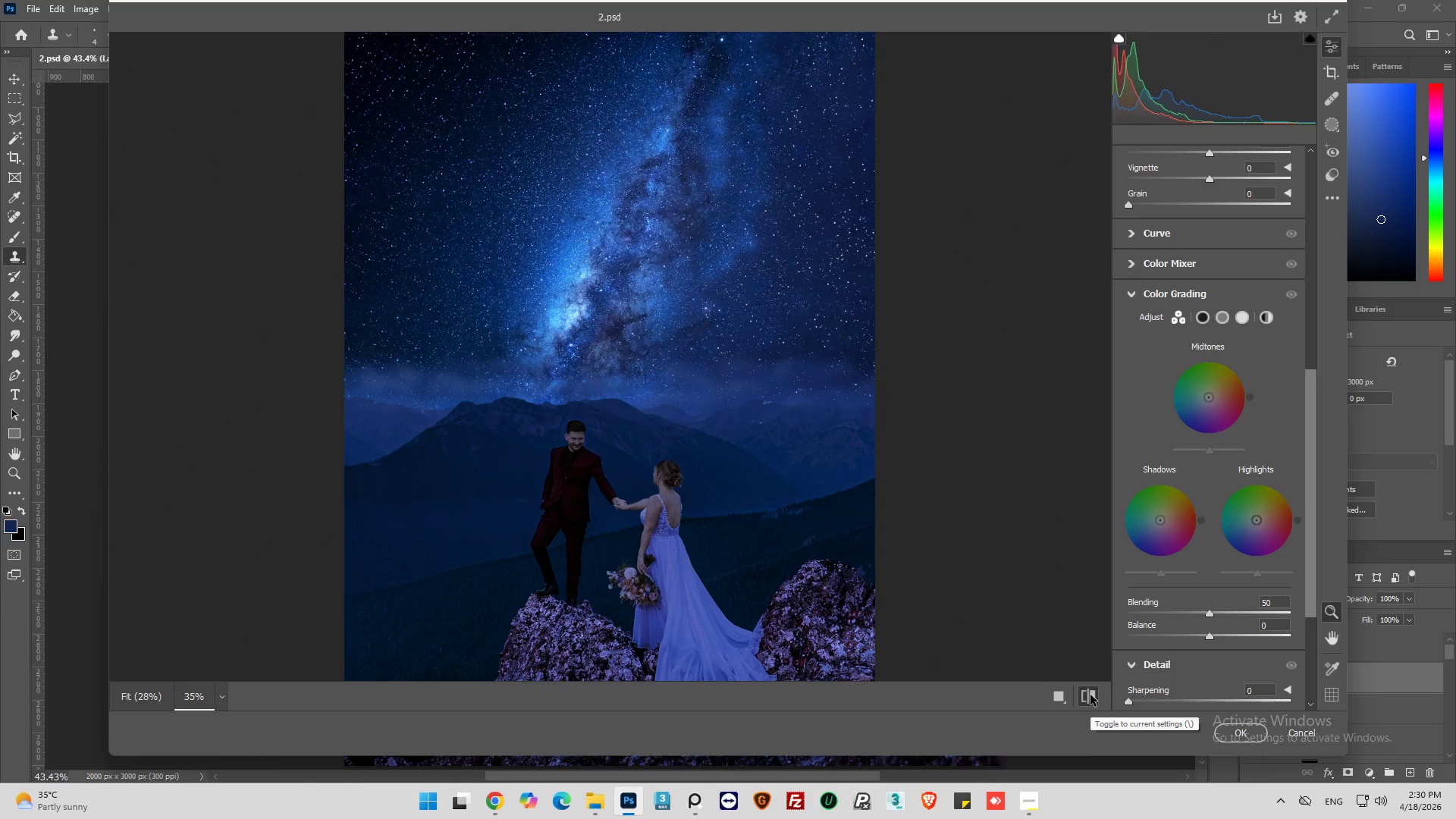 
left_click([1090, 695])
 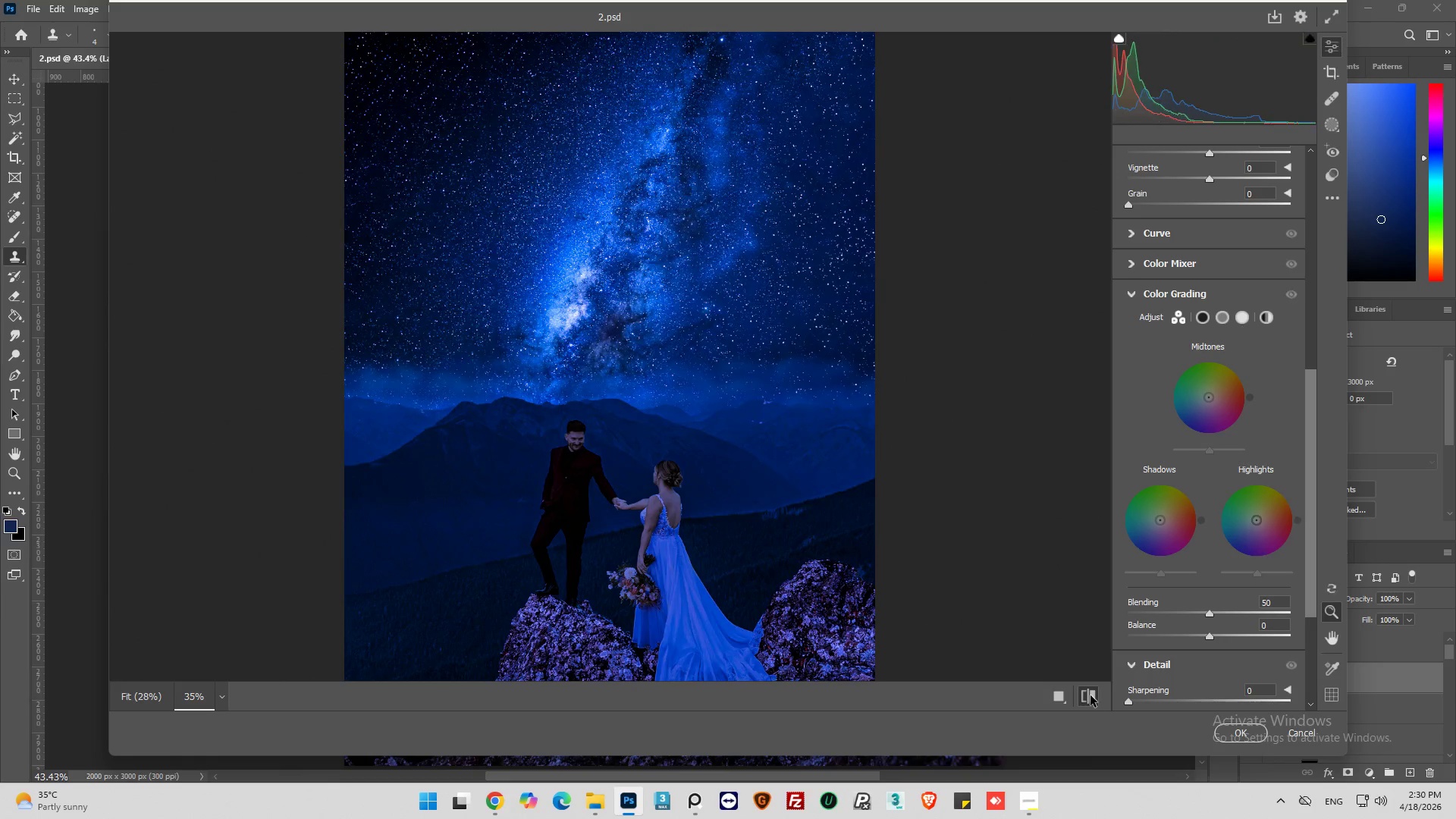 
left_click([1090, 695])
 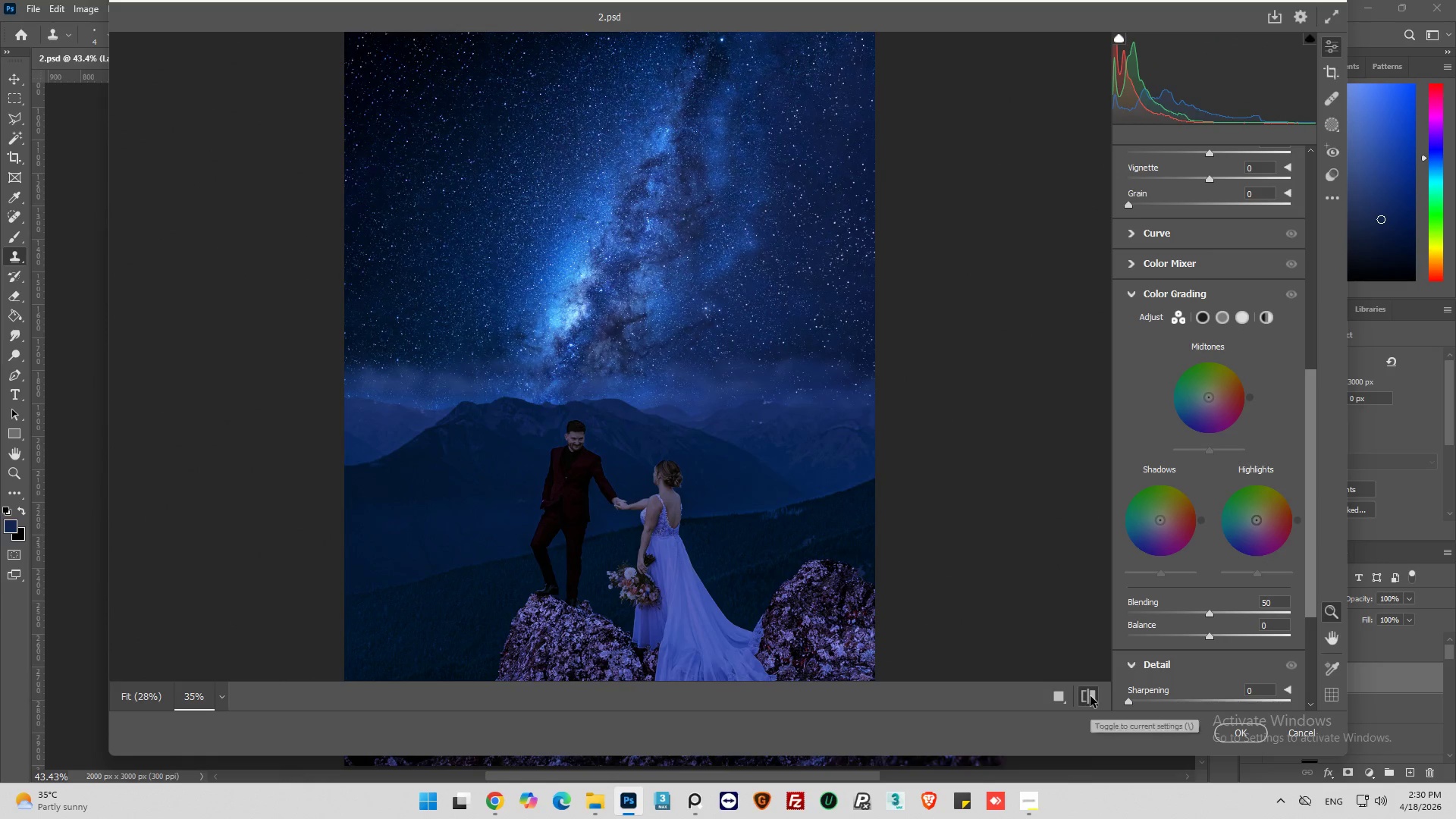 
left_click([1090, 696])
 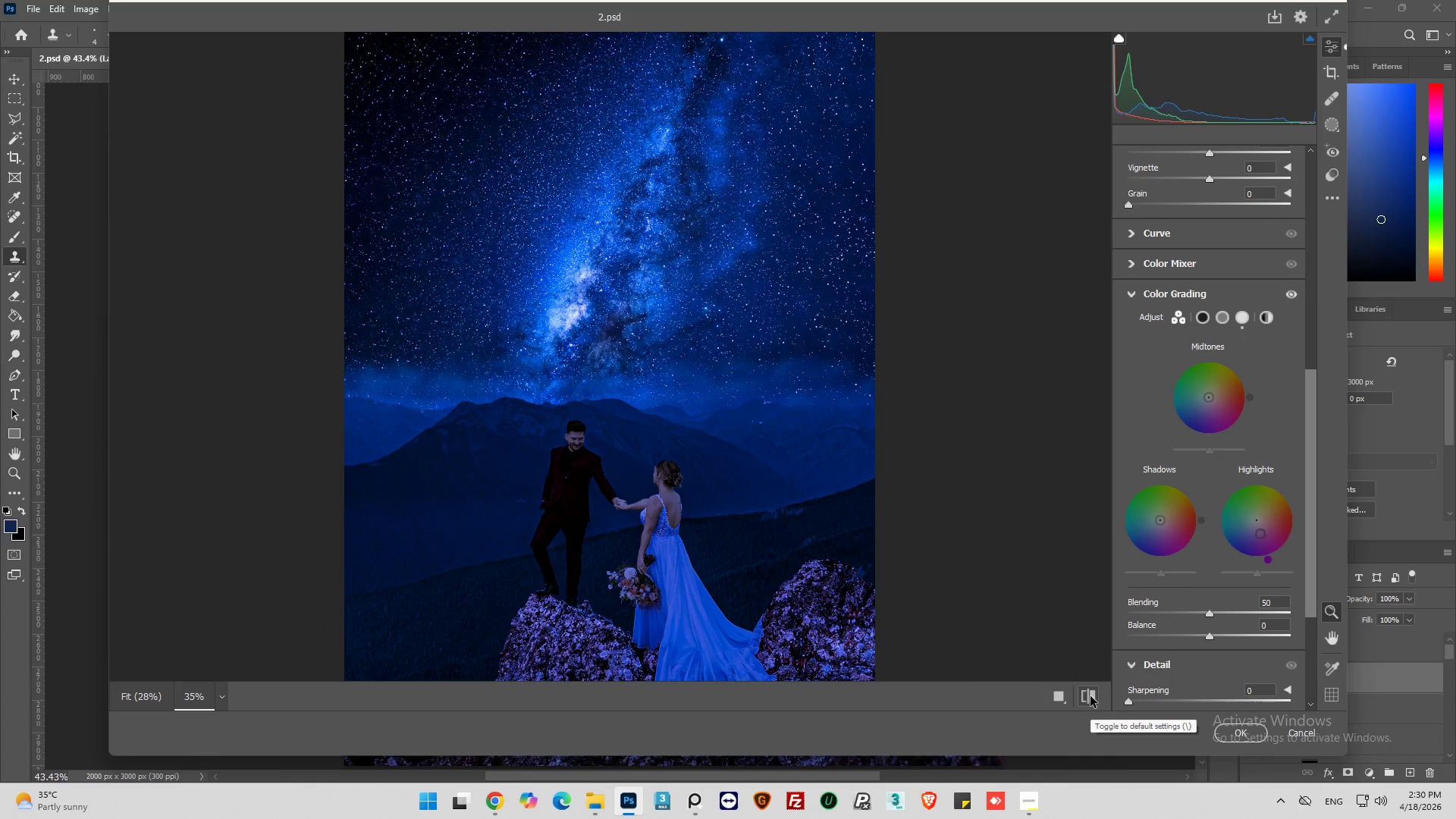 
left_click([1090, 696])
 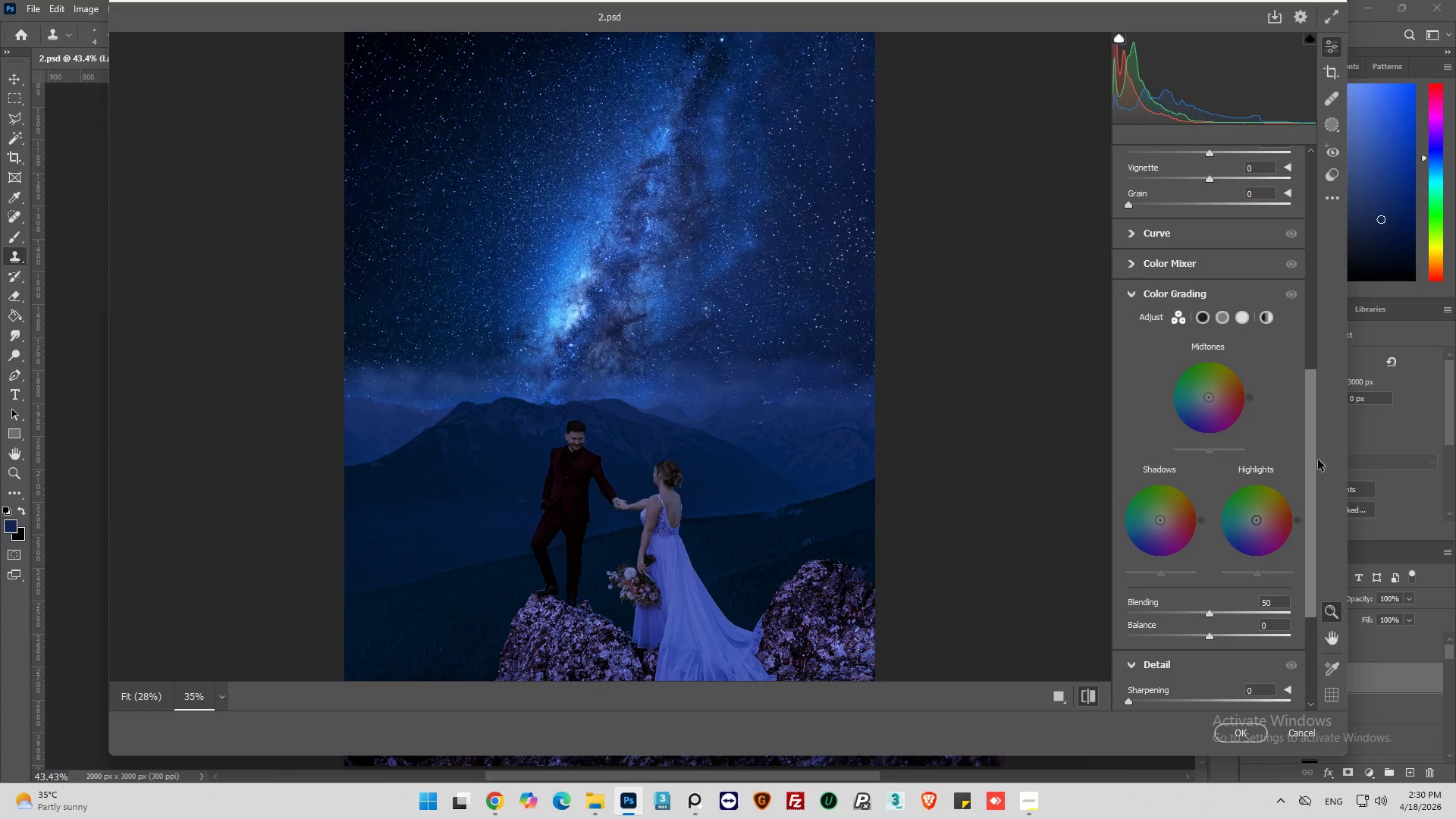 
left_click([1284, 738])
 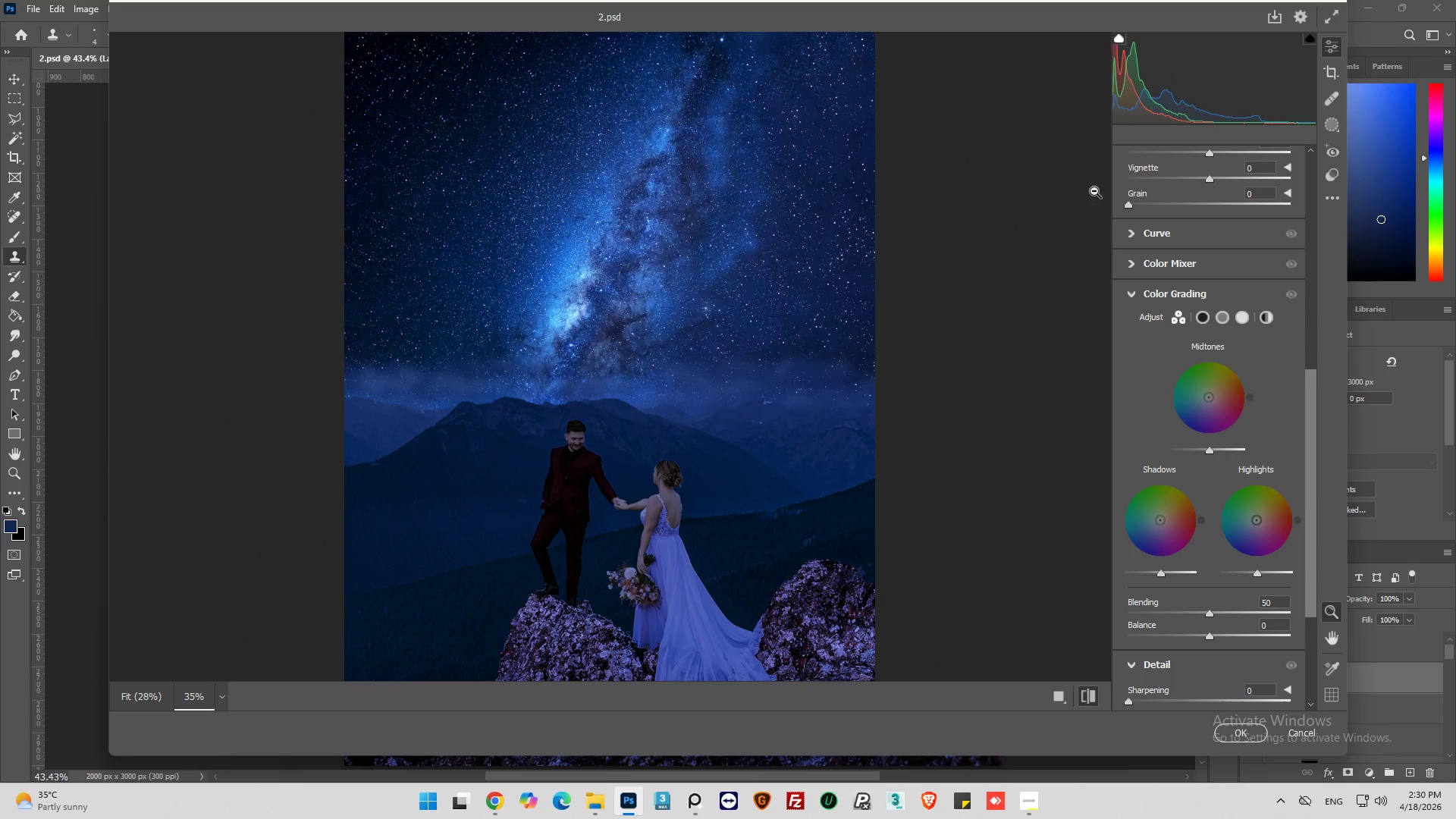 
left_click([1323, 740])
 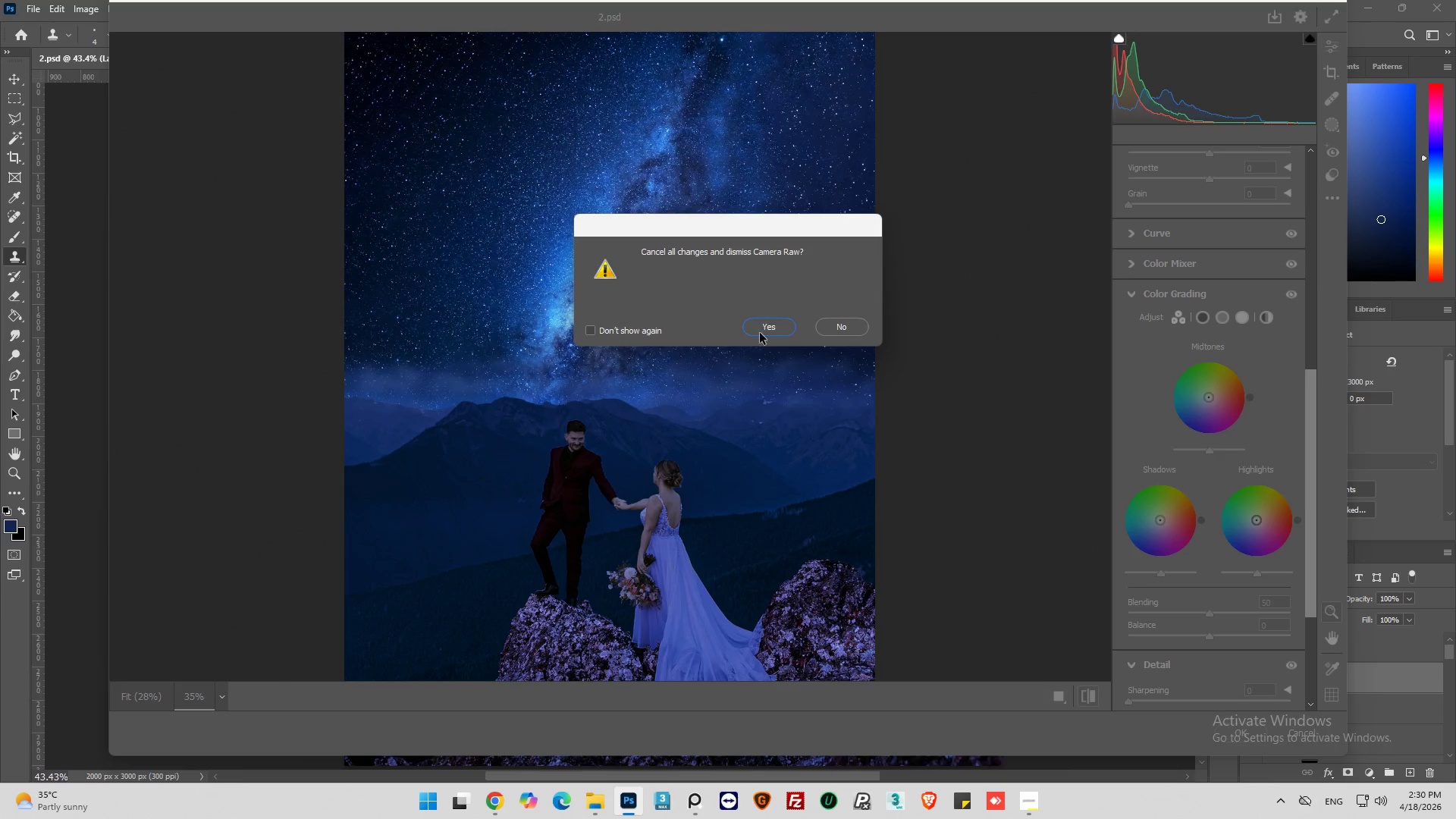 
left_click([758, 331])
 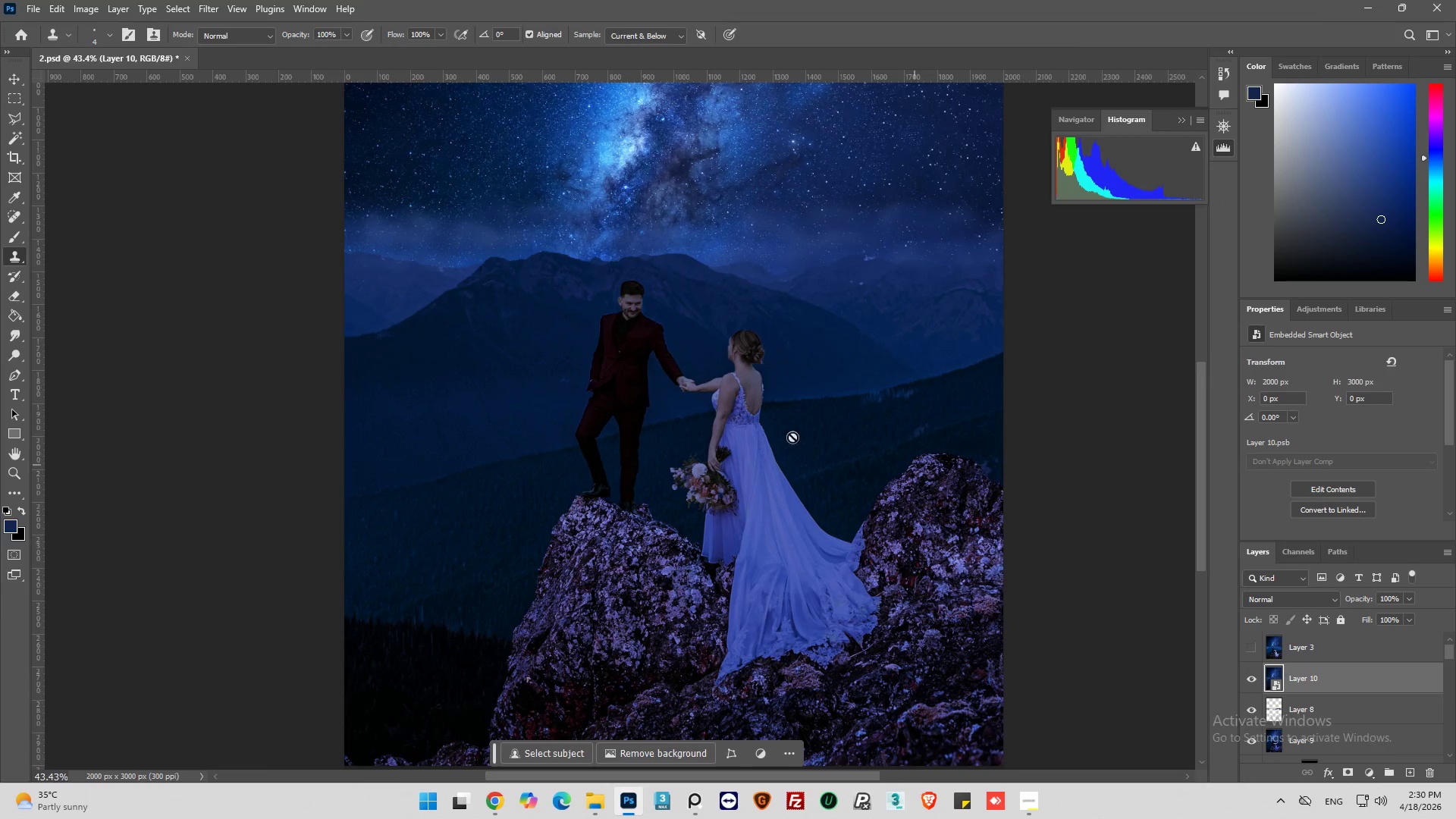 
left_click([199, 8])
 